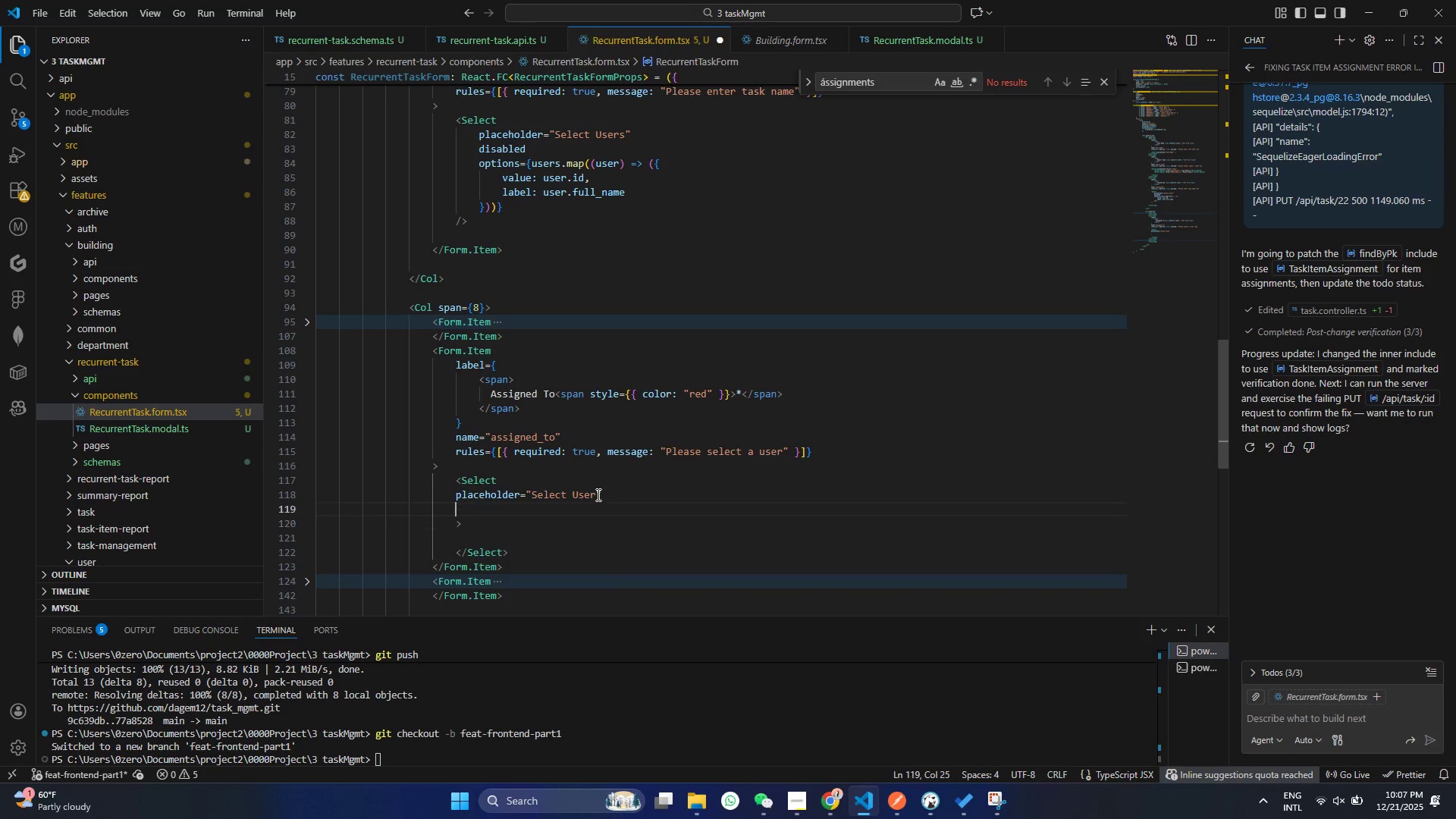 
key(Enter)
 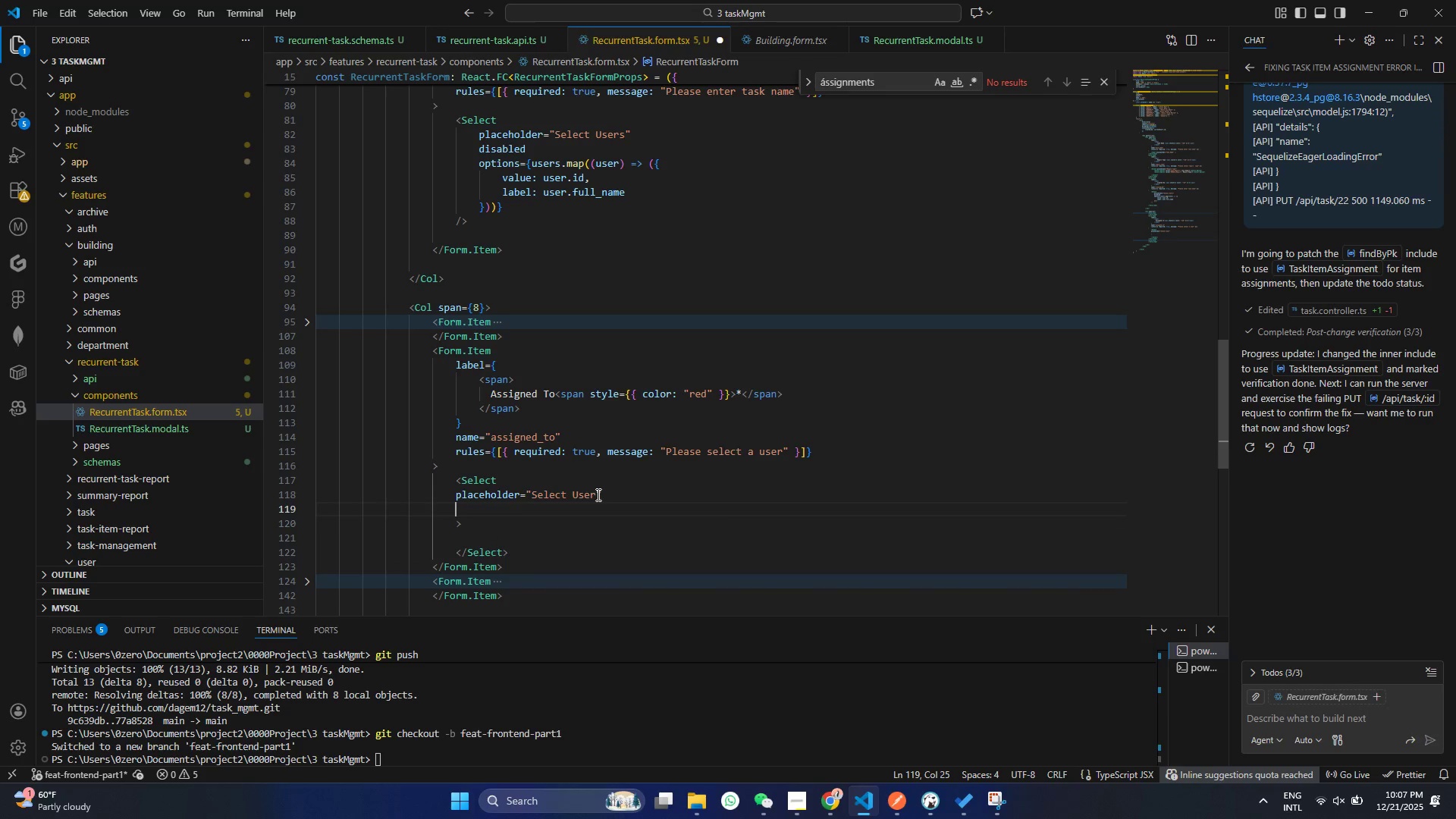 
key(ArrowUp)
 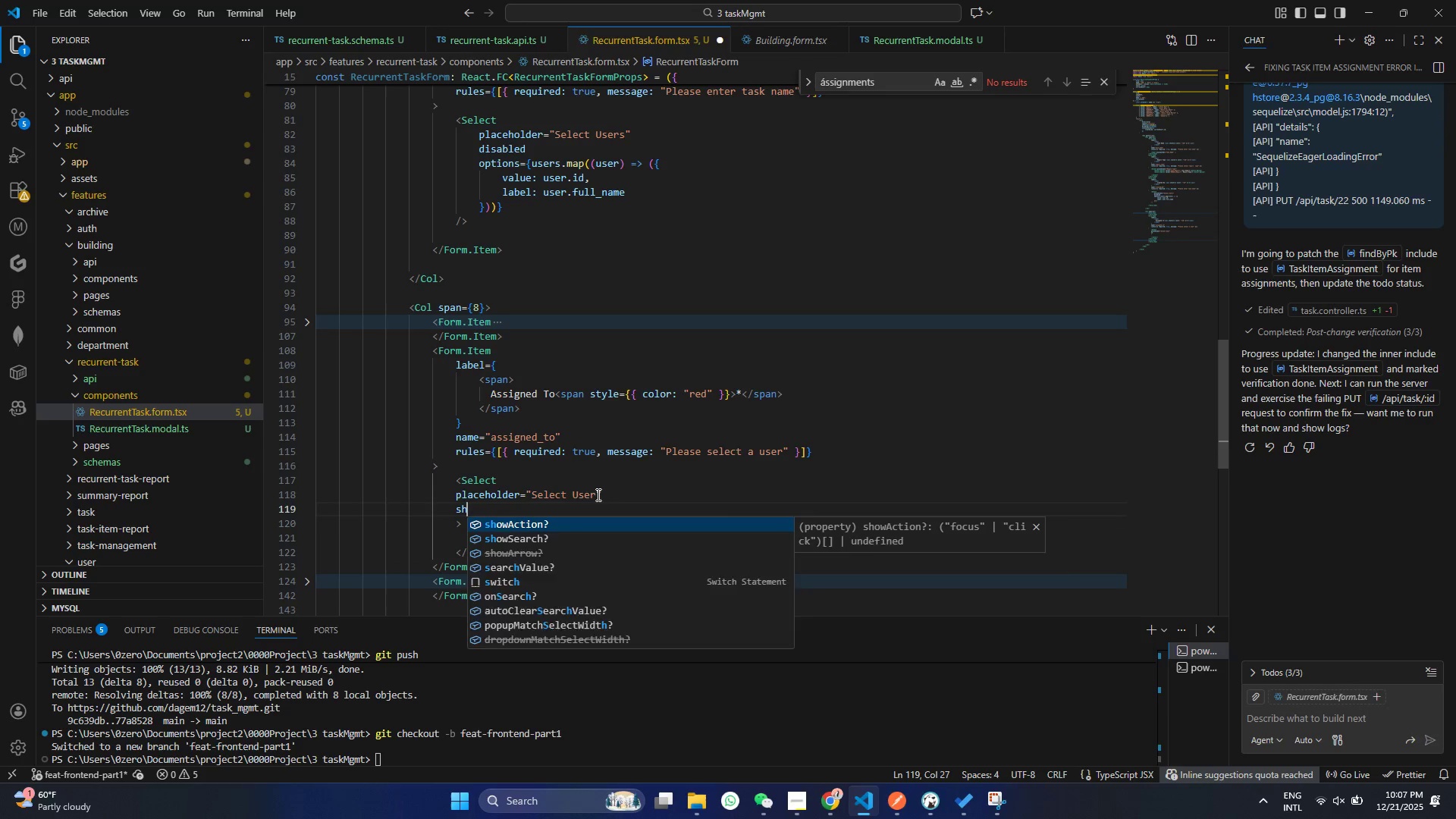 
type(show)
 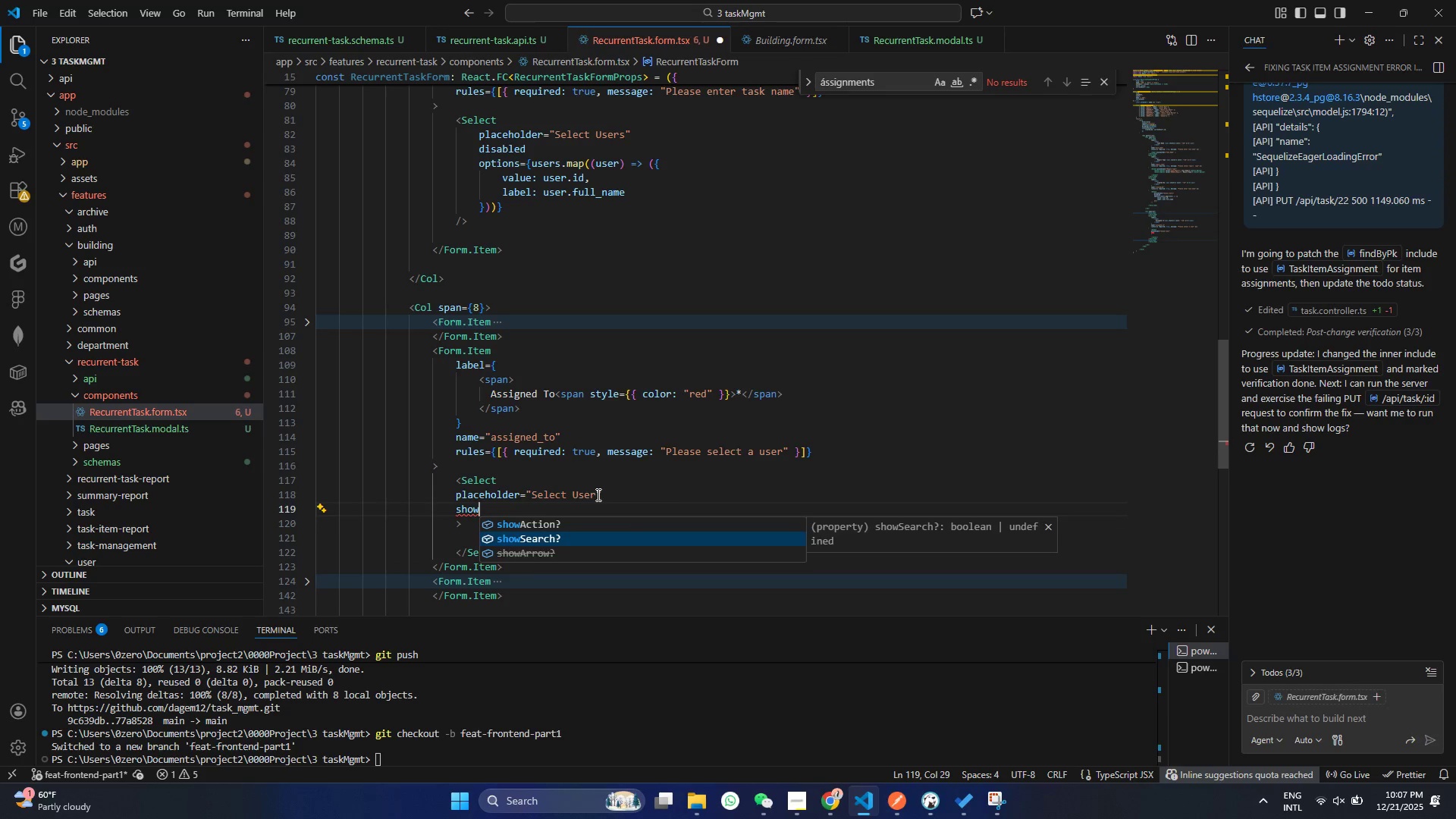 
key(ArrowDown)
 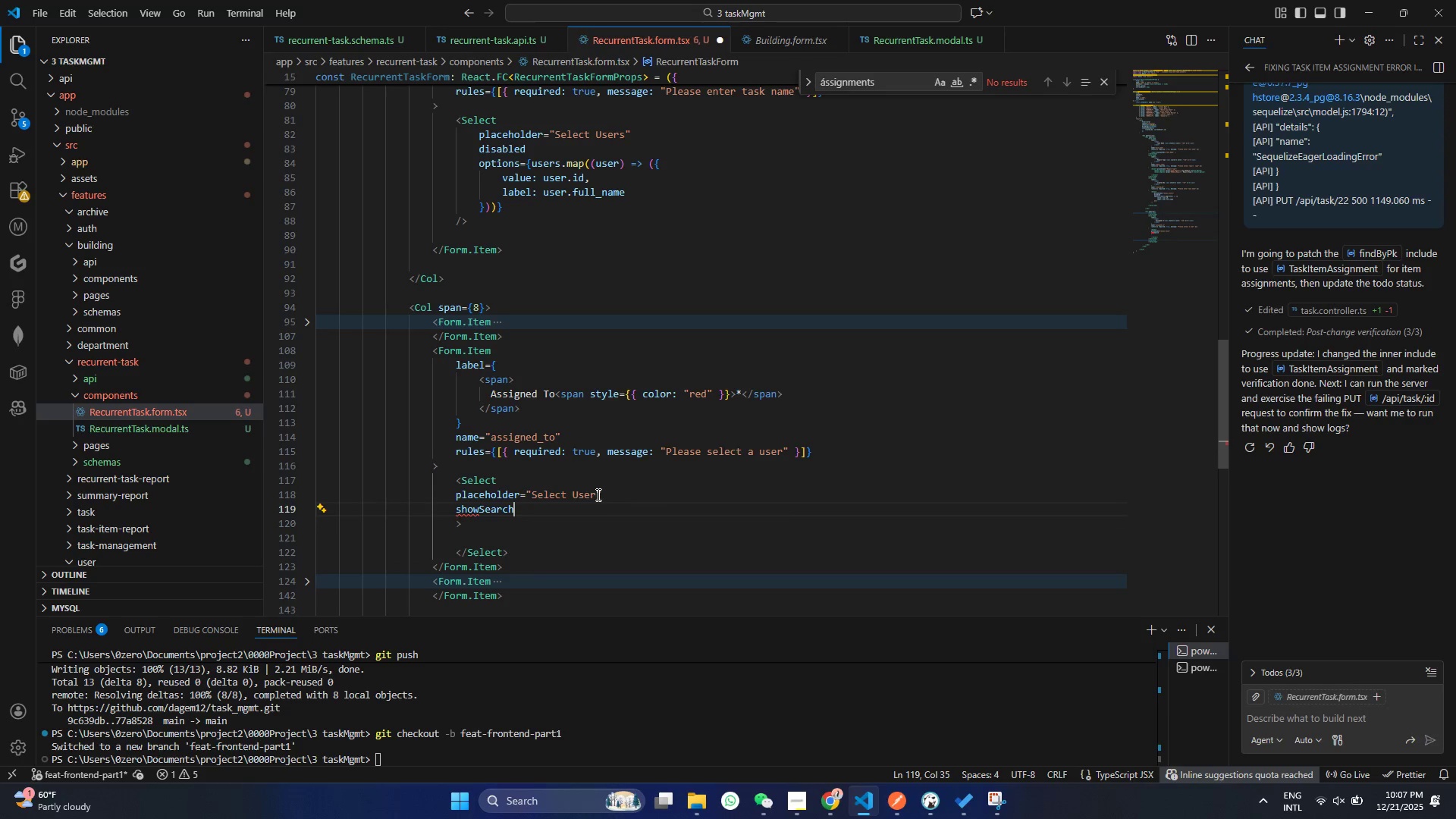 
key(Enter)
 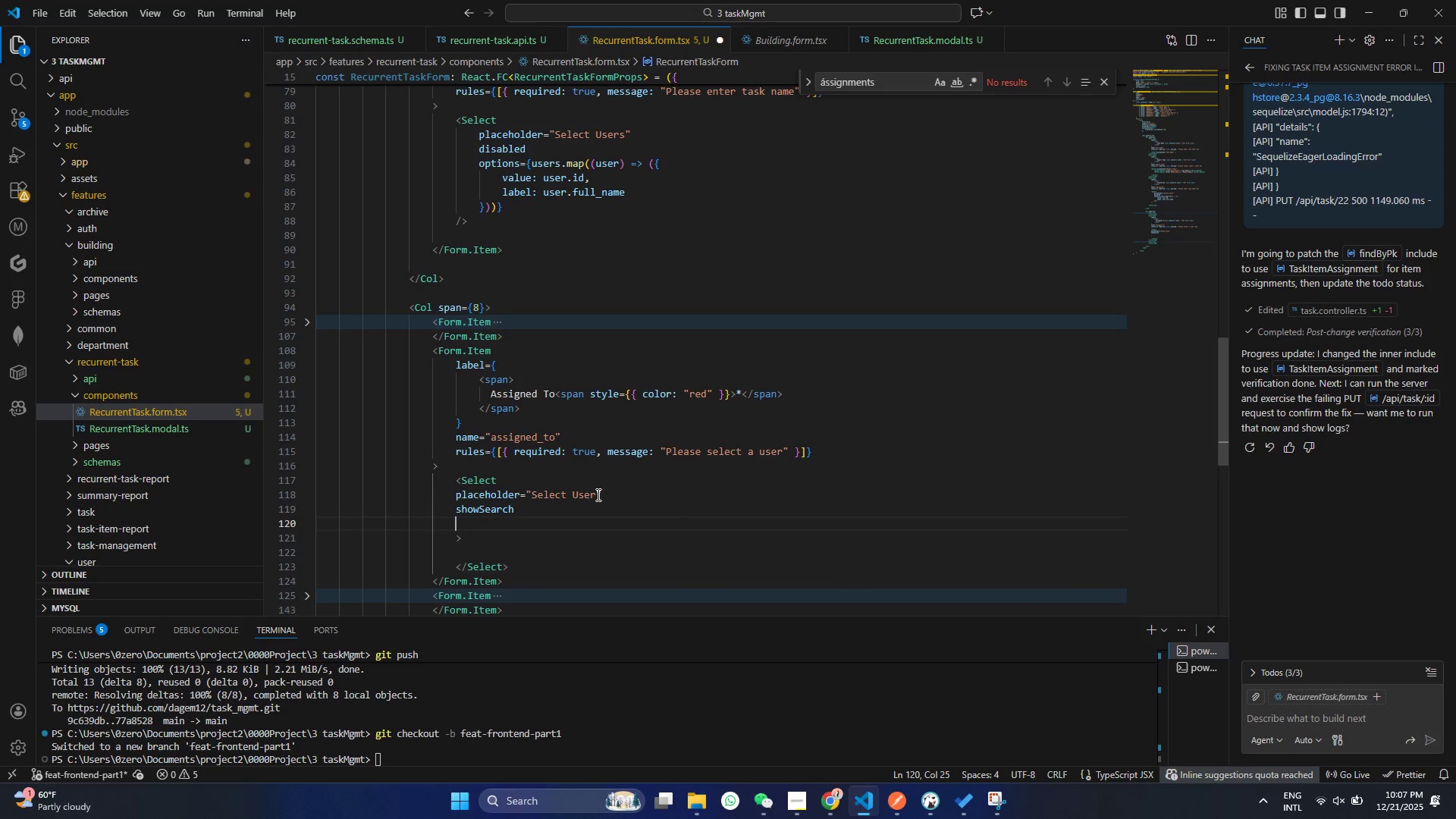 
key(Enter)
 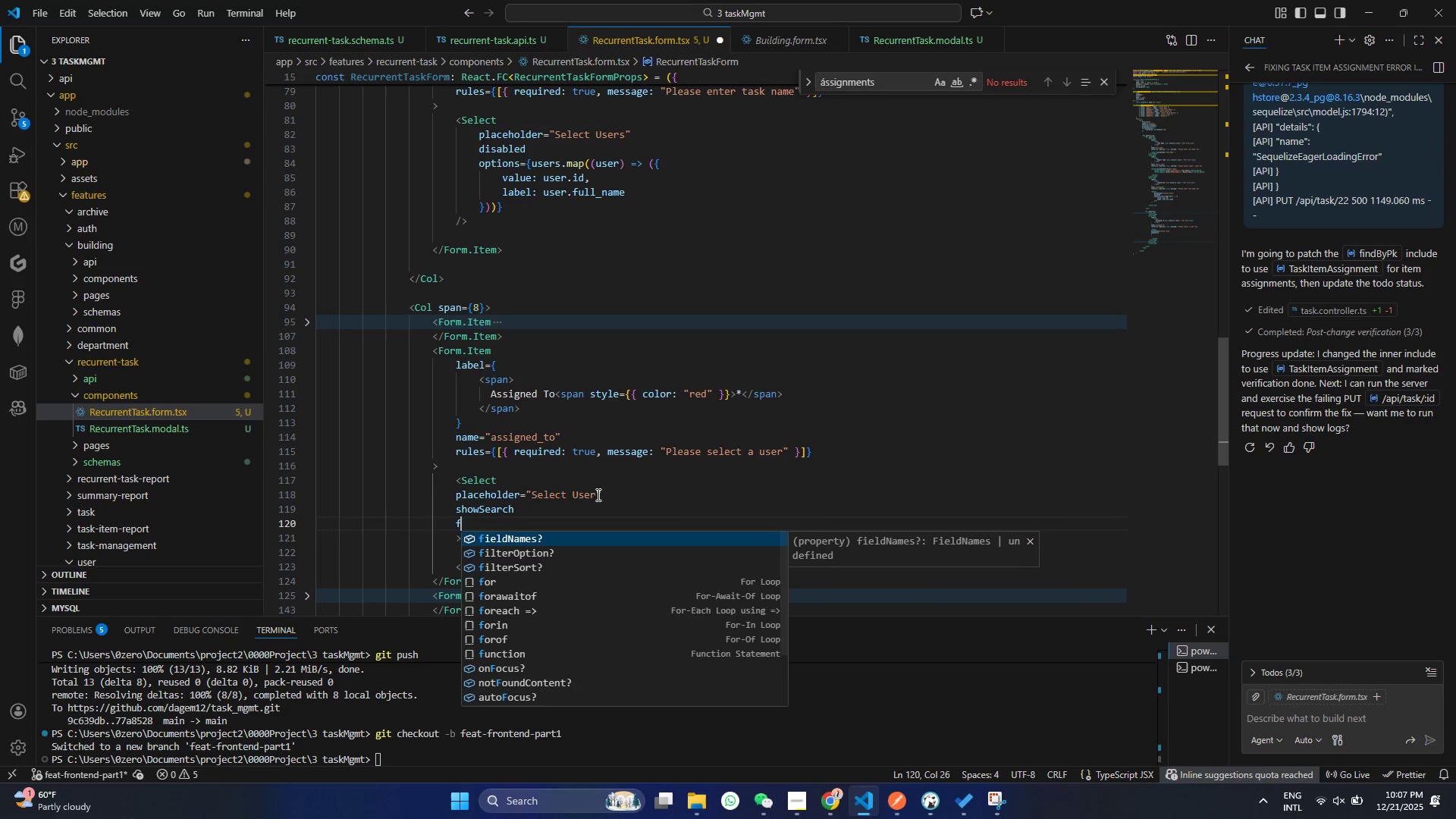 
type(filte)
 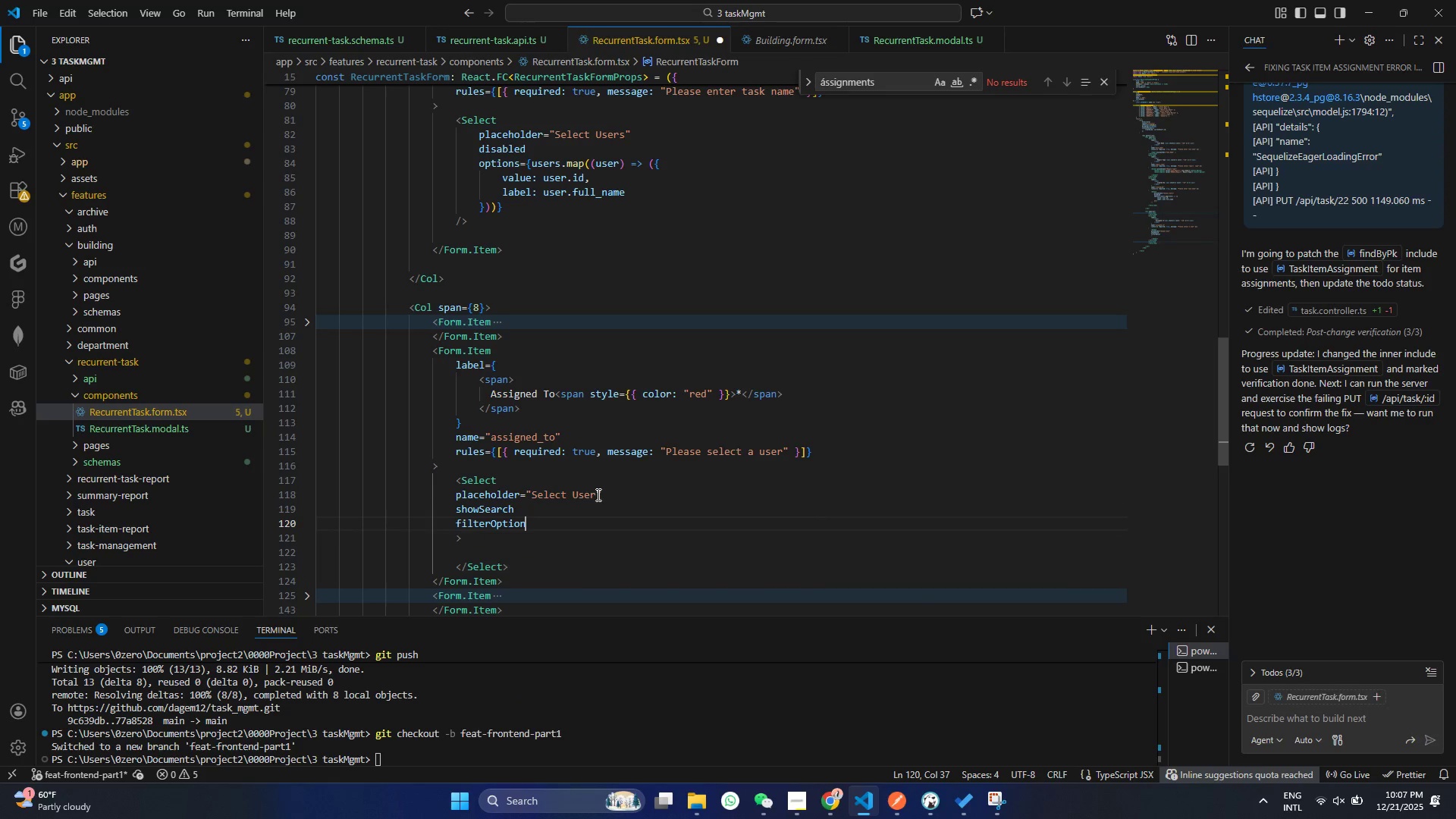 
key(Enter)
 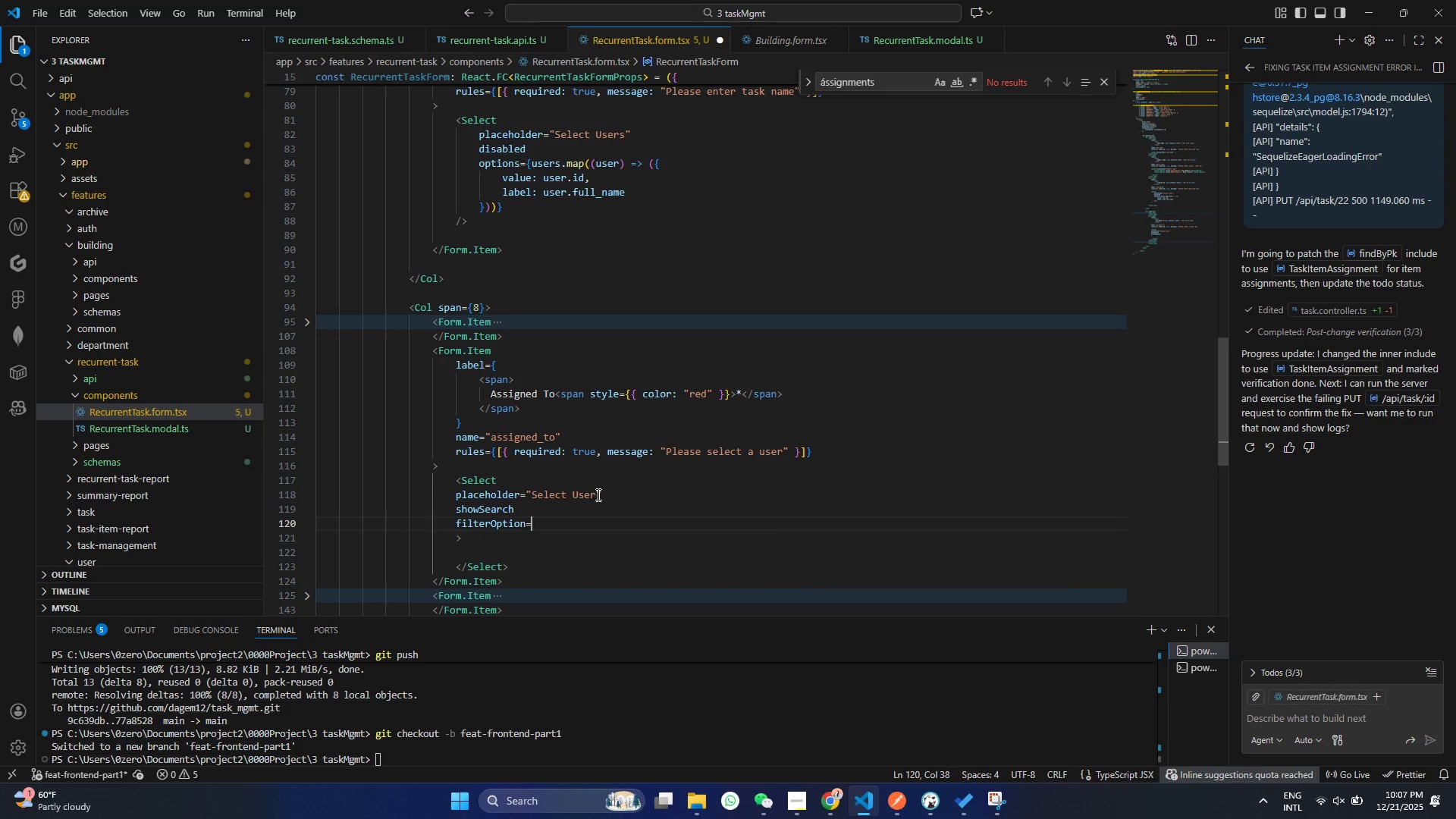 
type(={(input , options[Delete])
 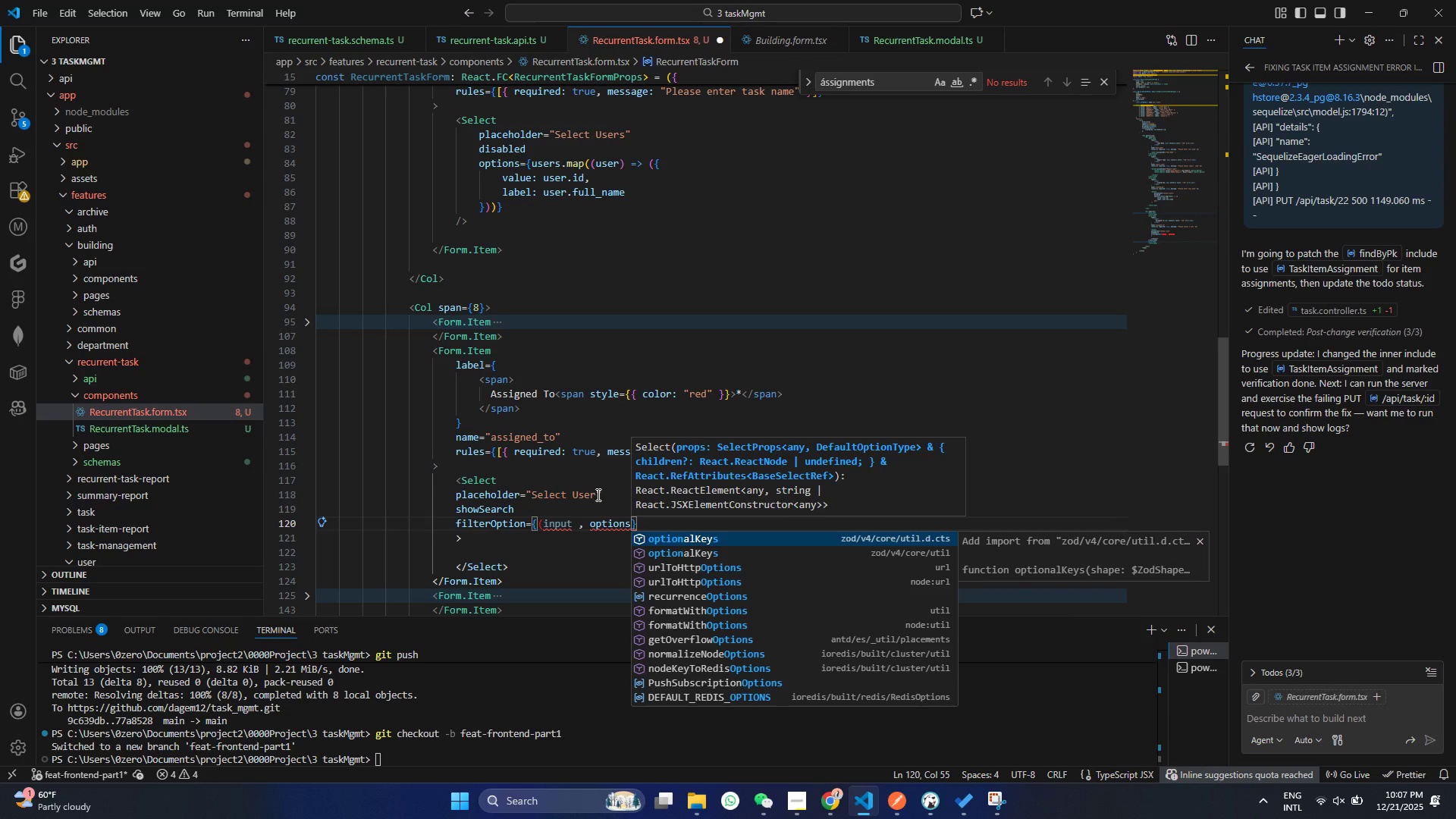 
key(Control+Z)
 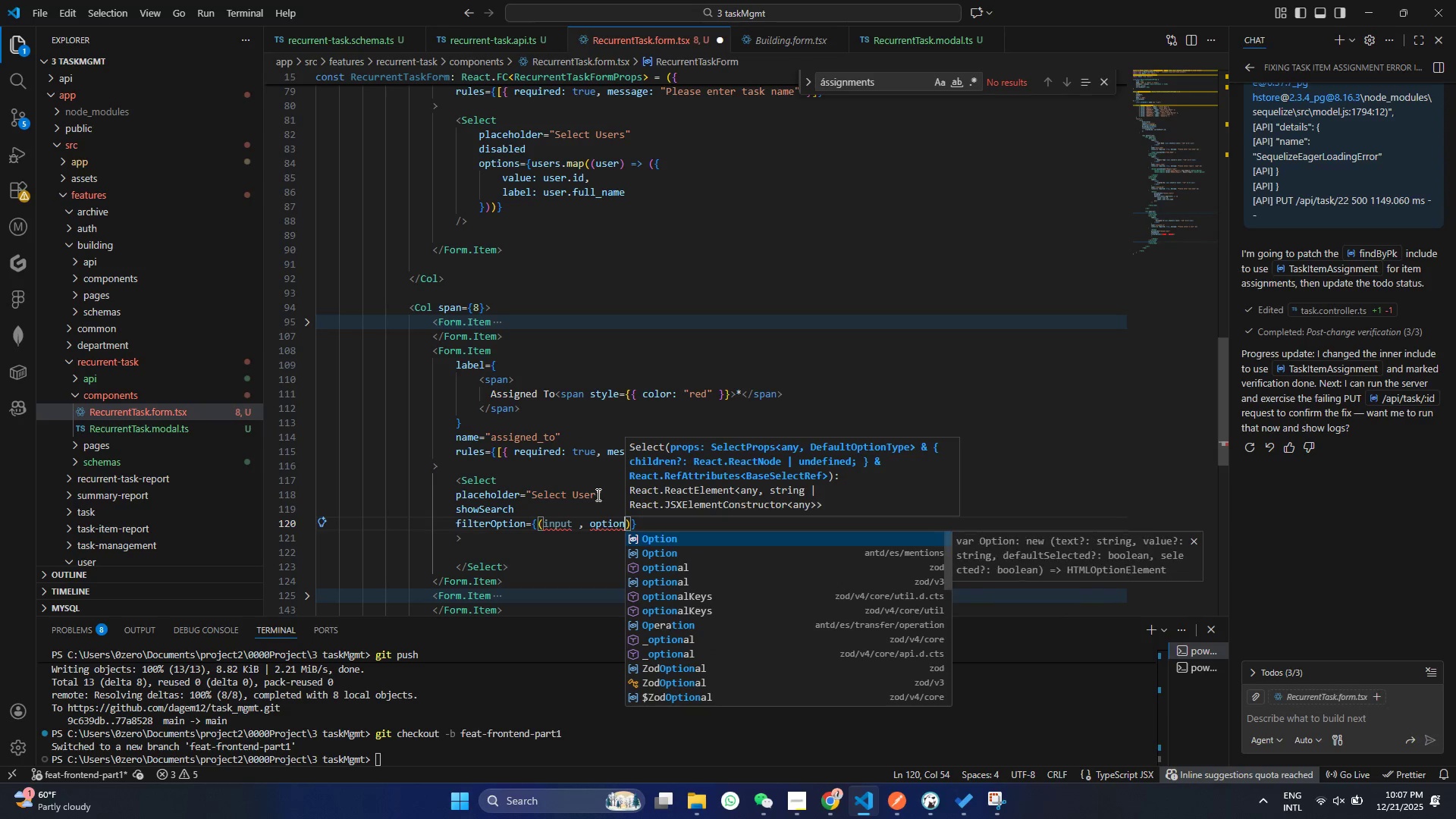 
key(Backspace)
 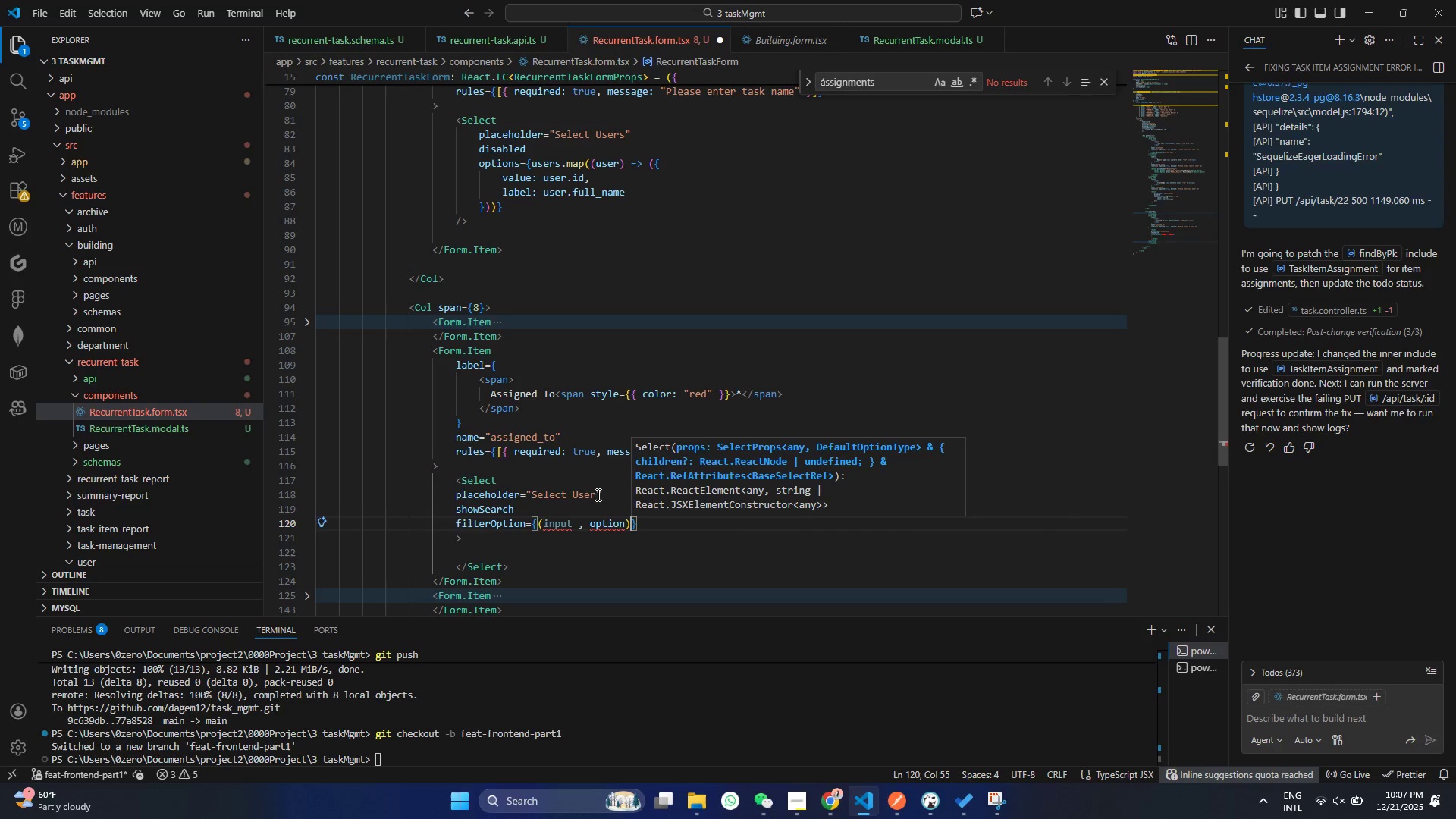 
key(ArrowRight)
 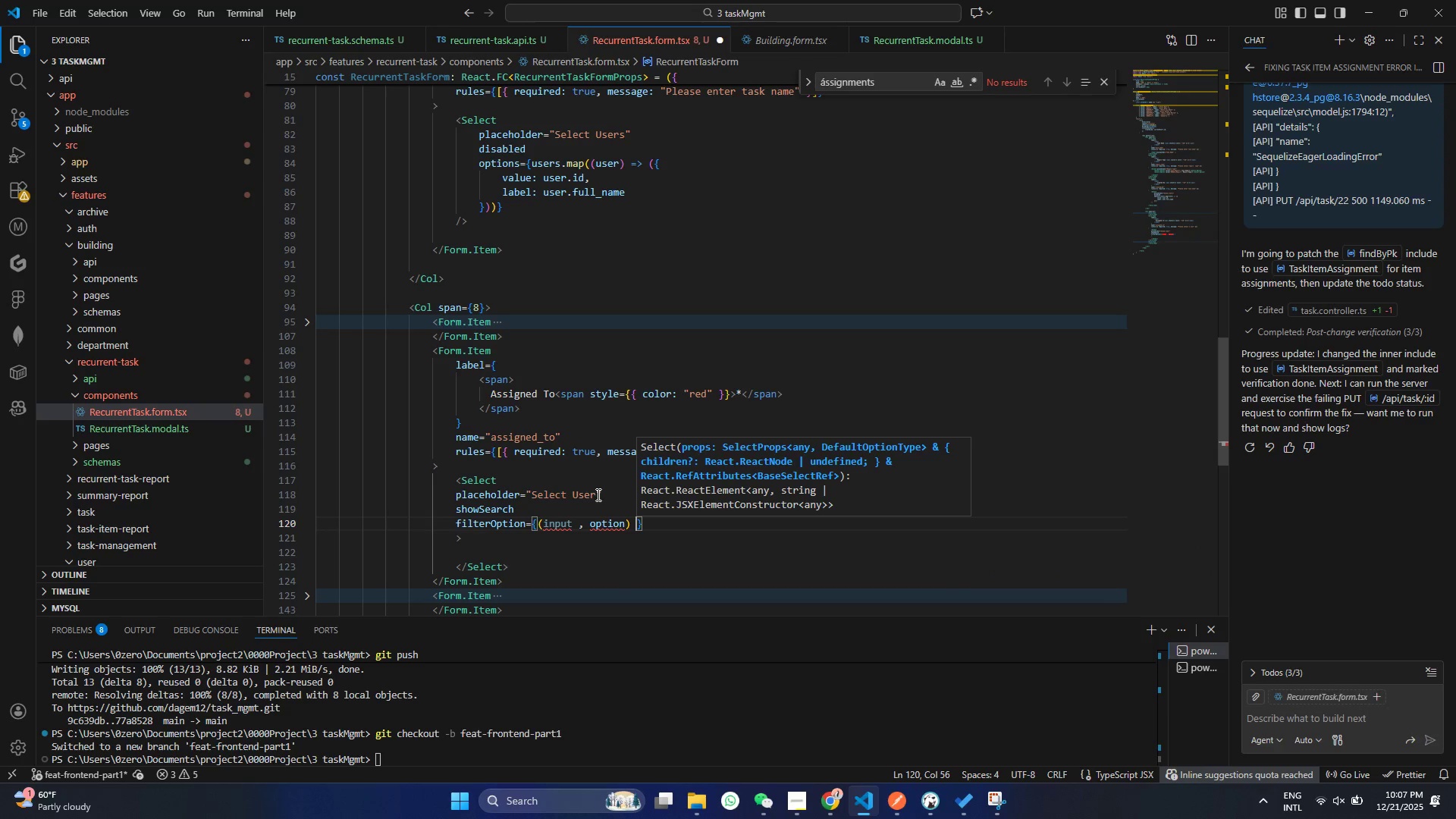 
type( = (option)
 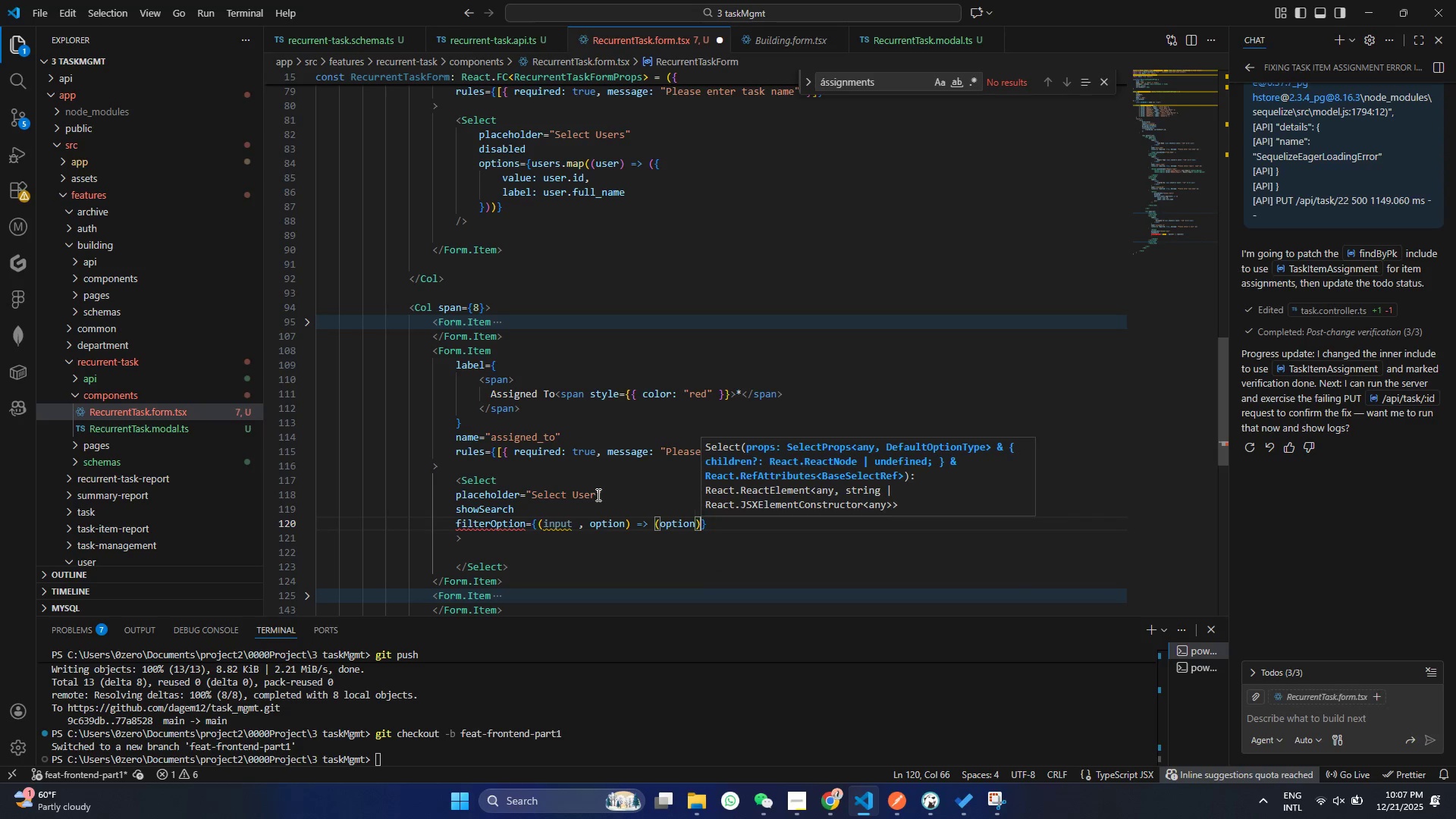 
 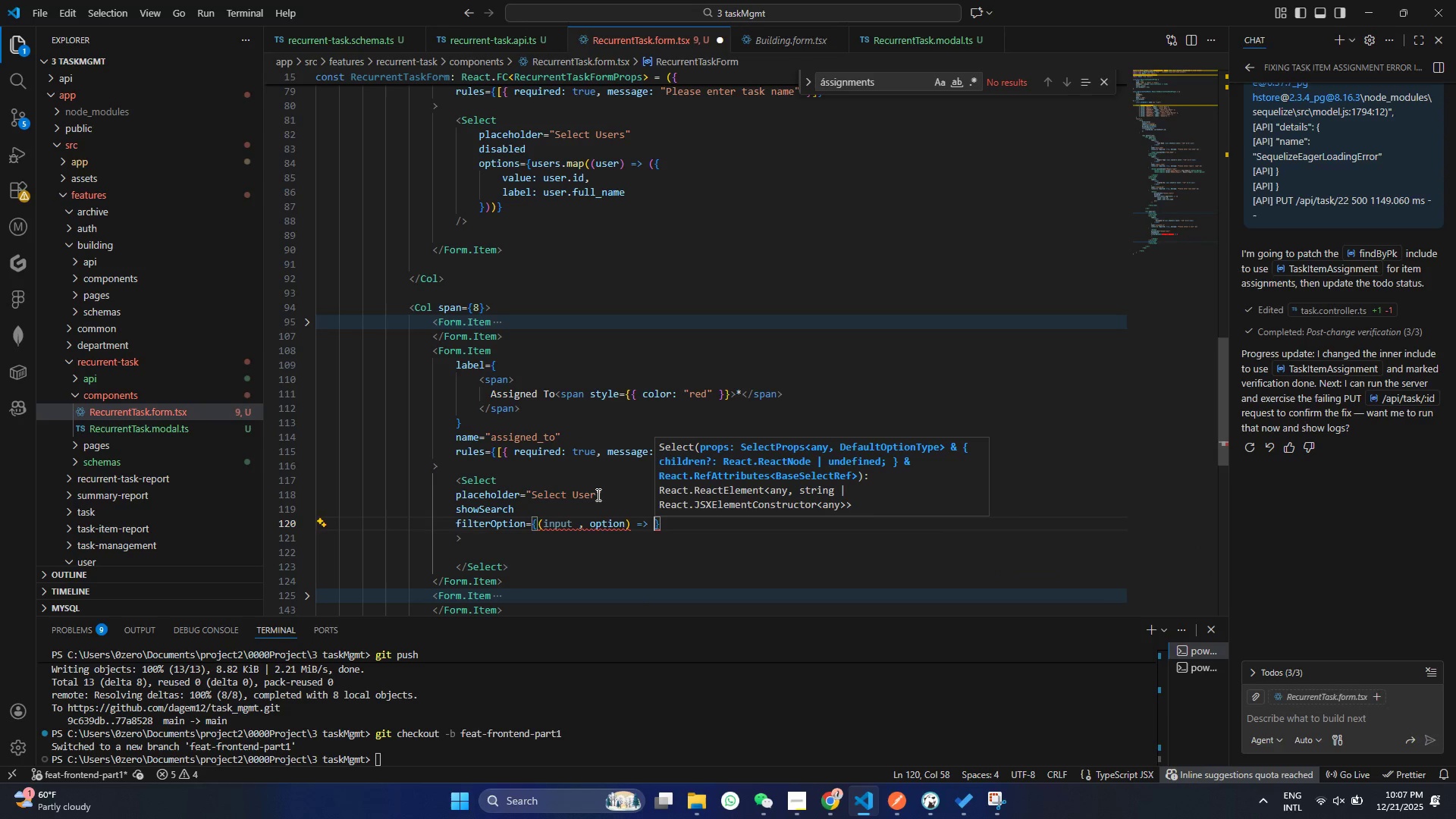 
hold_key(key=Period, duration=8.73)
 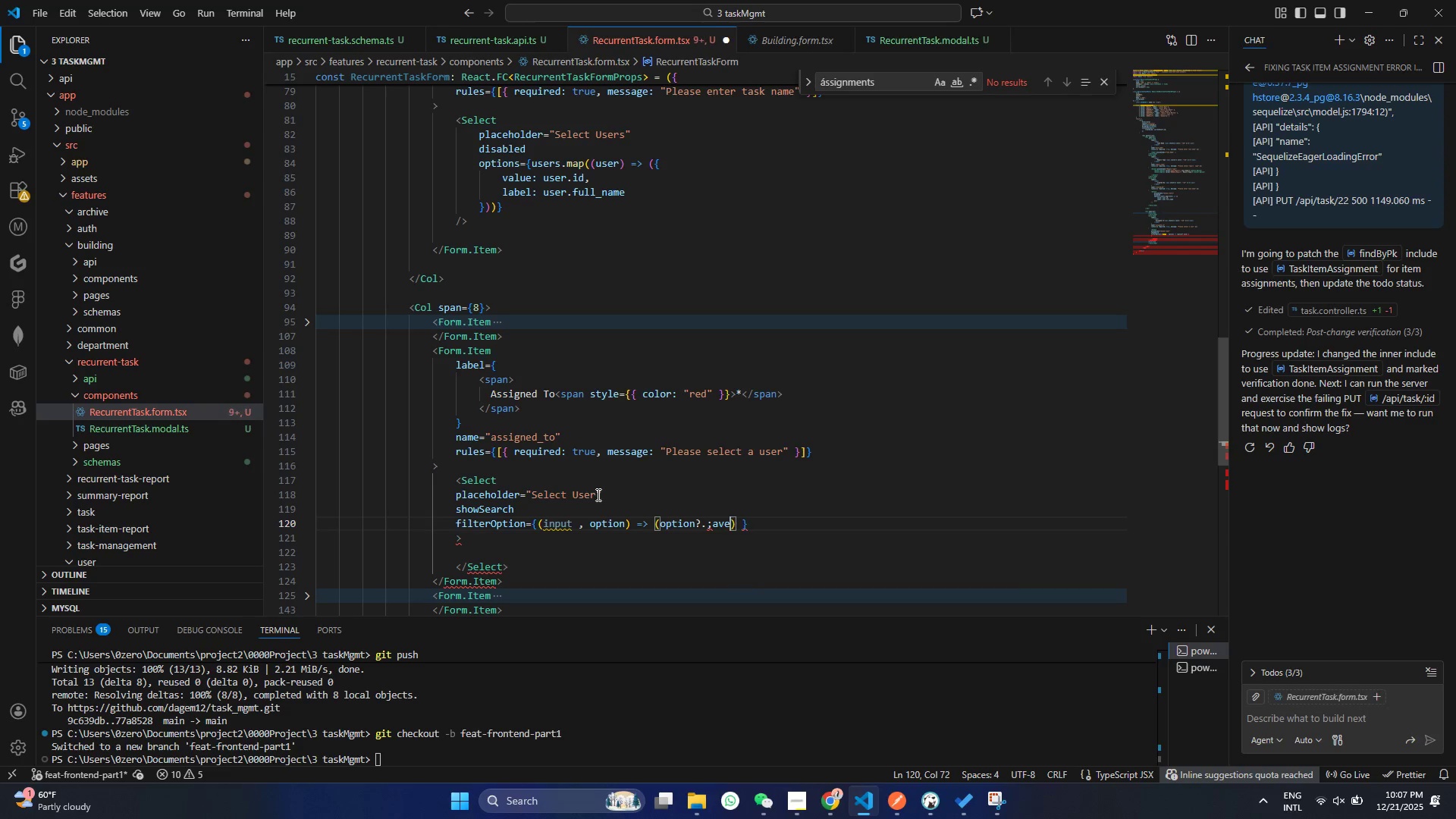 
key(Enter)
 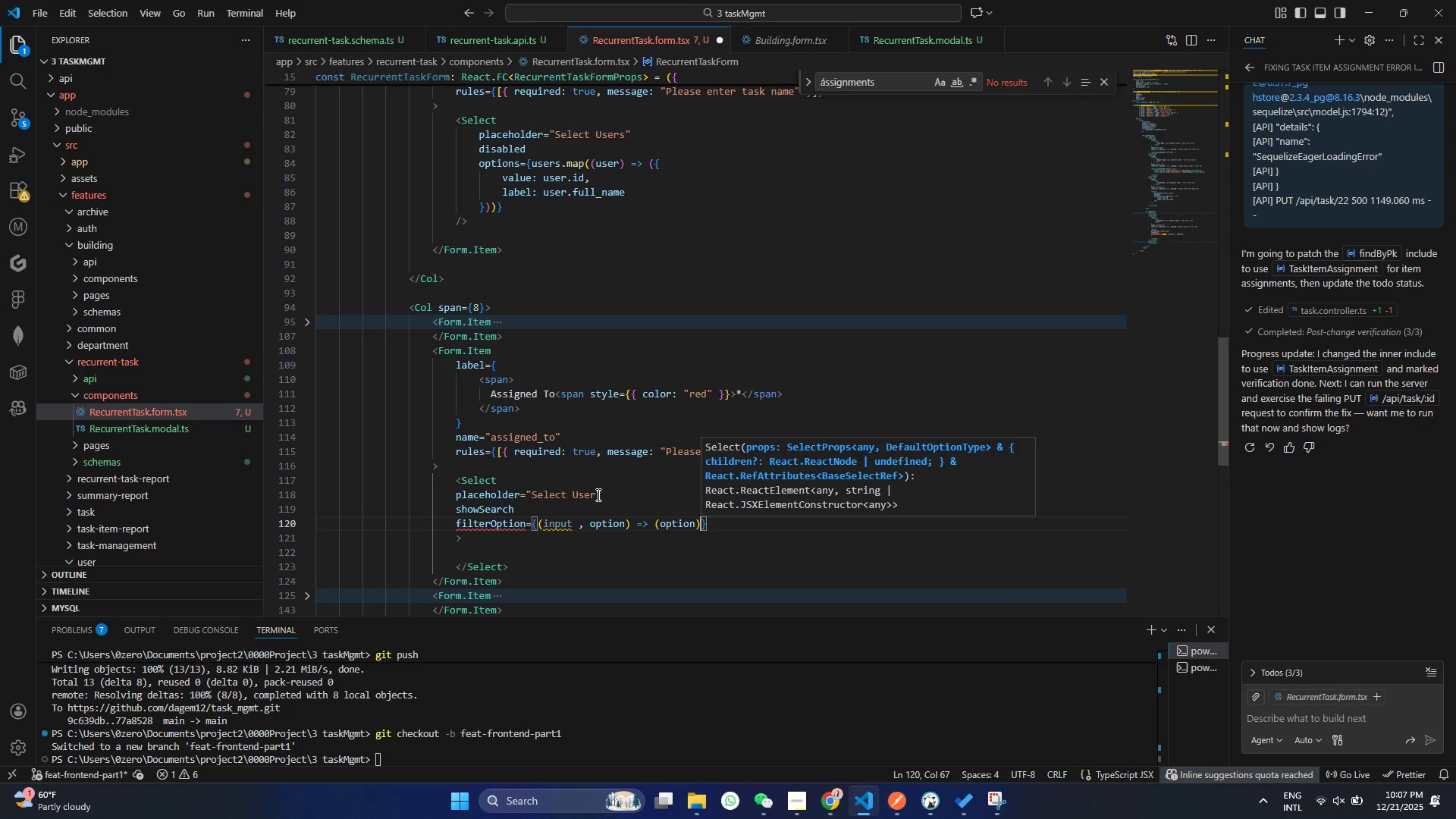 
key(ArrowRight)
 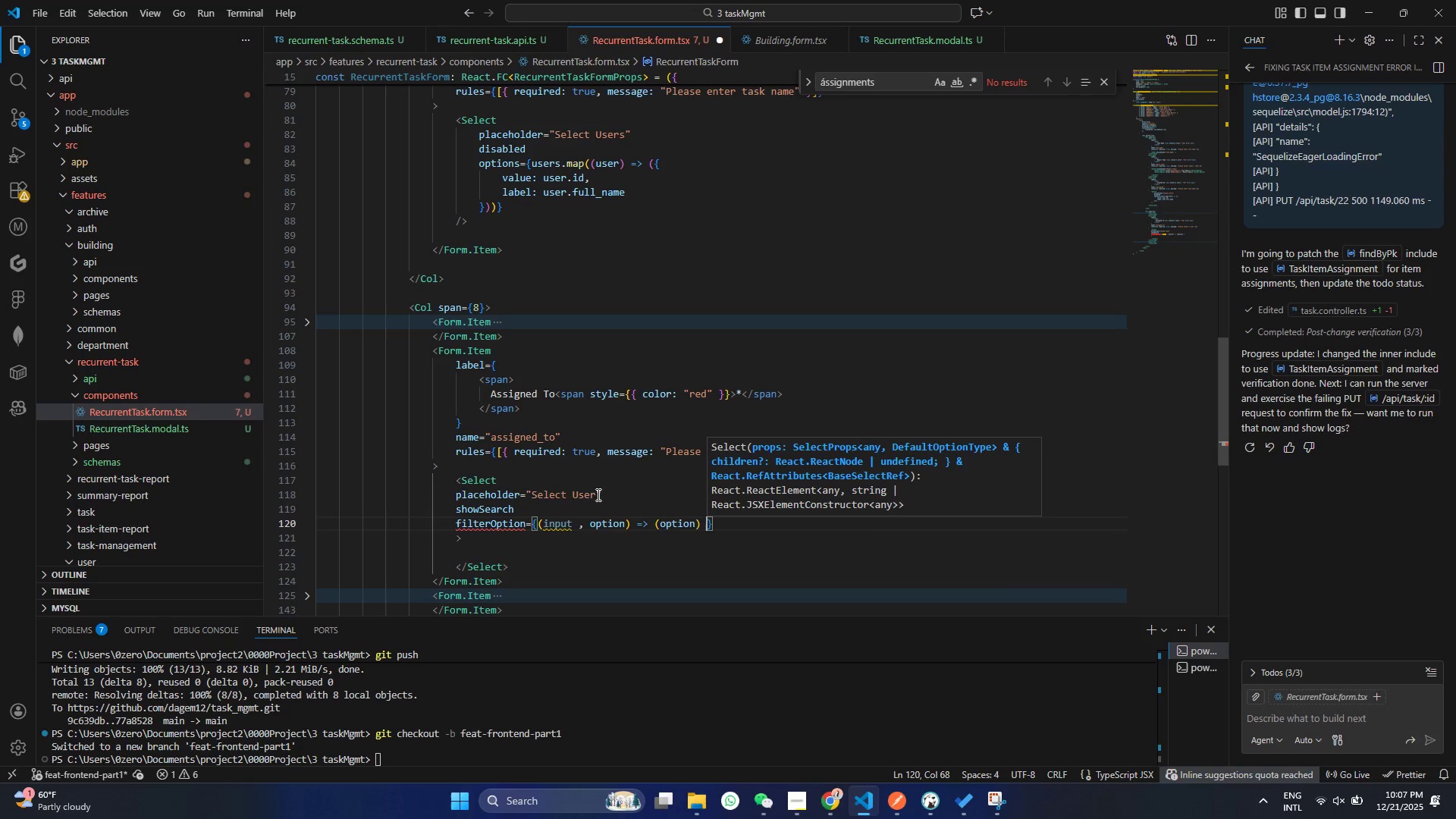 
key(Space)
 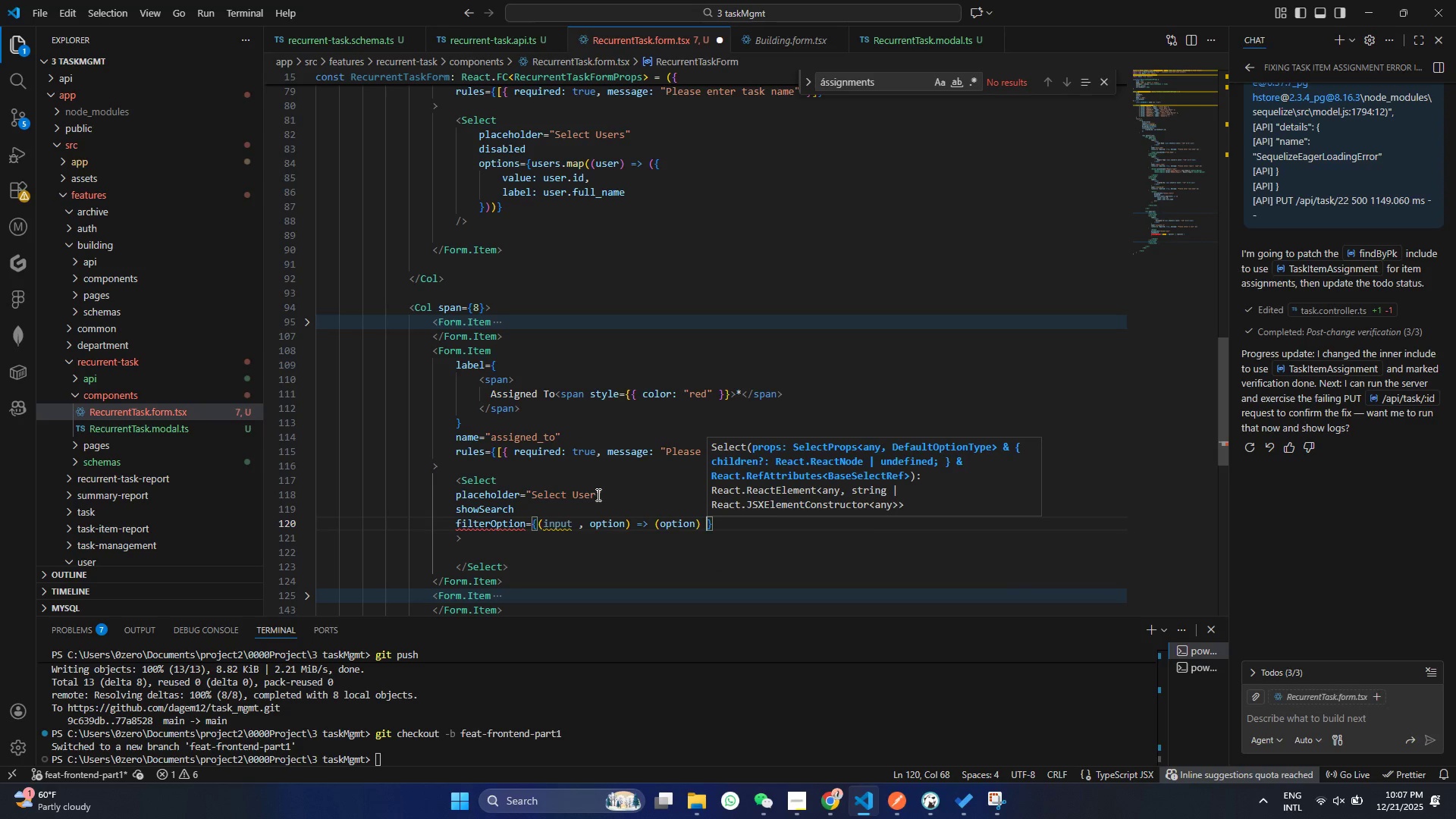 
hold_key(key=ShiftRight, duration=0.45)
 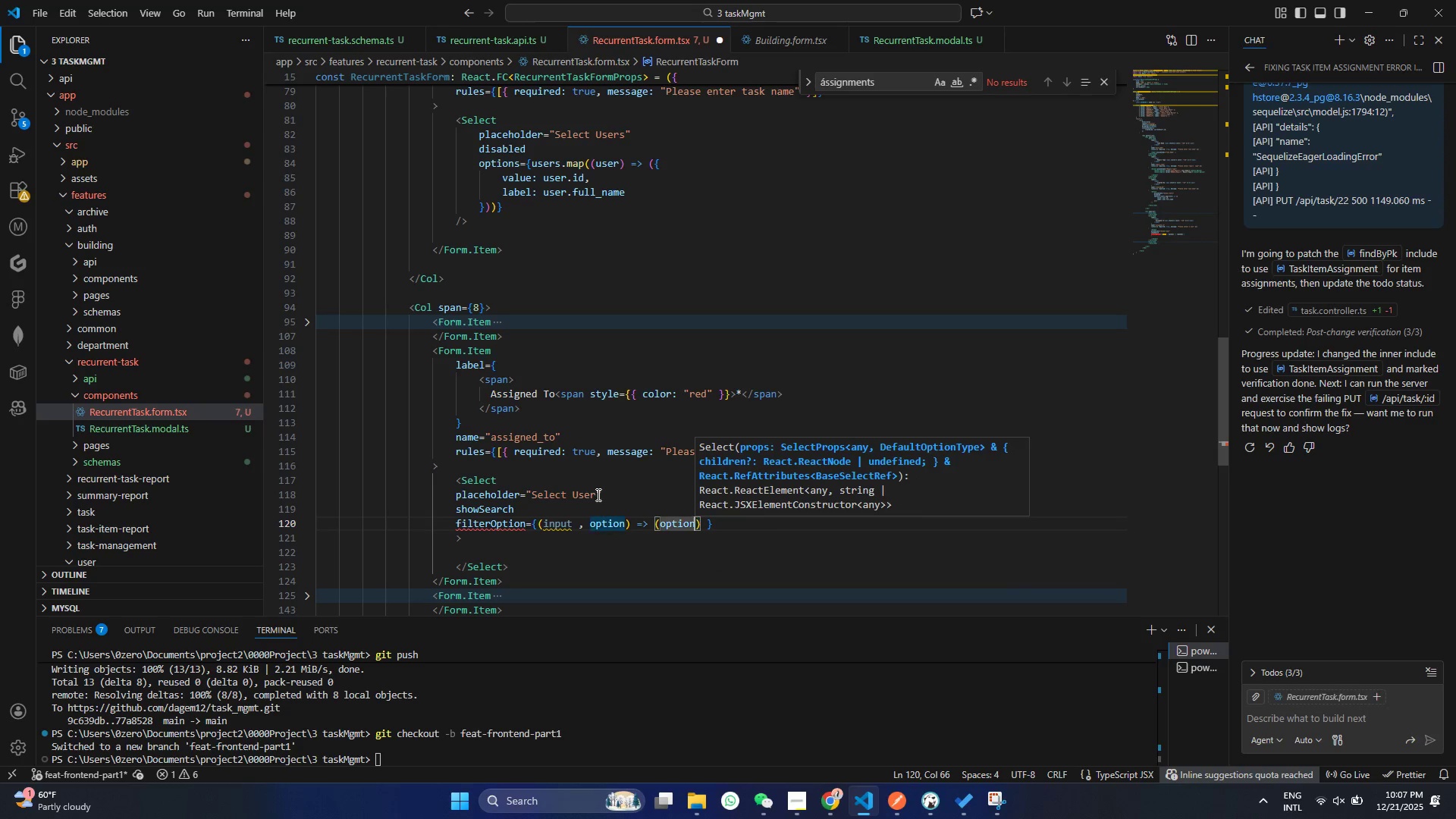 
key(ArrowLeft)
 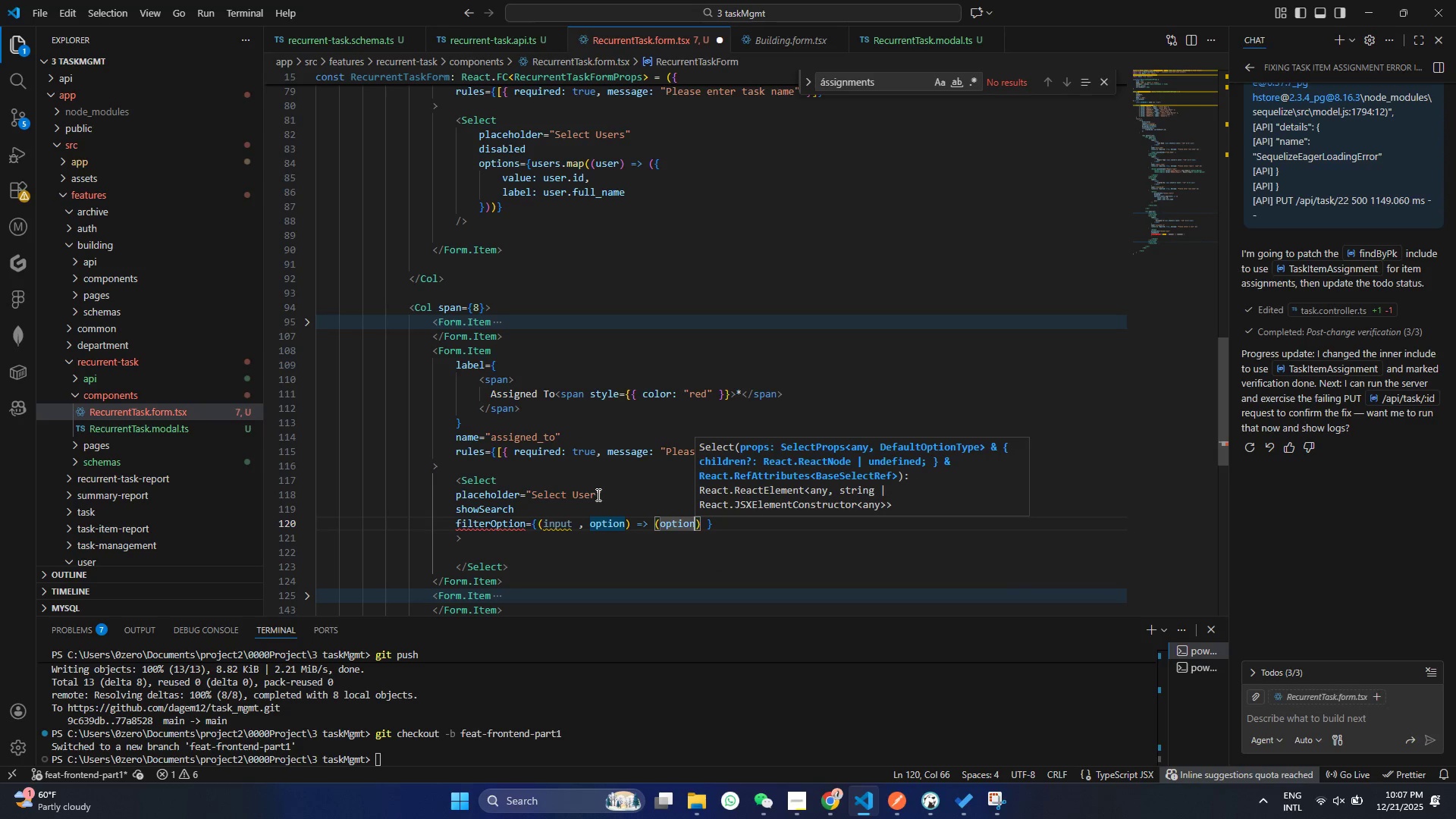 
key(ArrowLeft)
 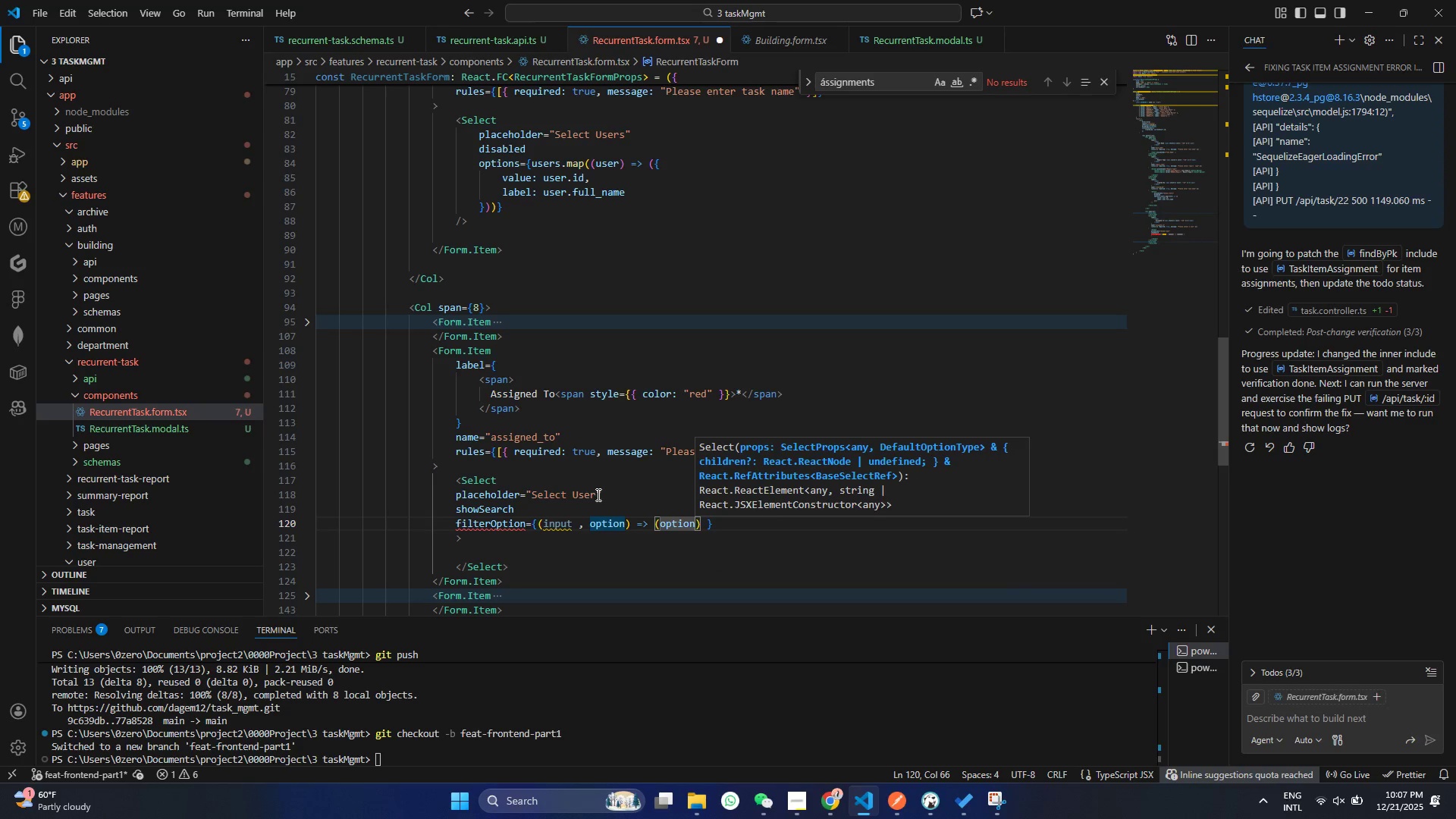 
type(?;ave;)
key(Backspace)
key(Backspace)
key(Backspace)
key(Backspace)
key(Backspace)
type(lae)
key(Backspace)
type(bel ?? "")
 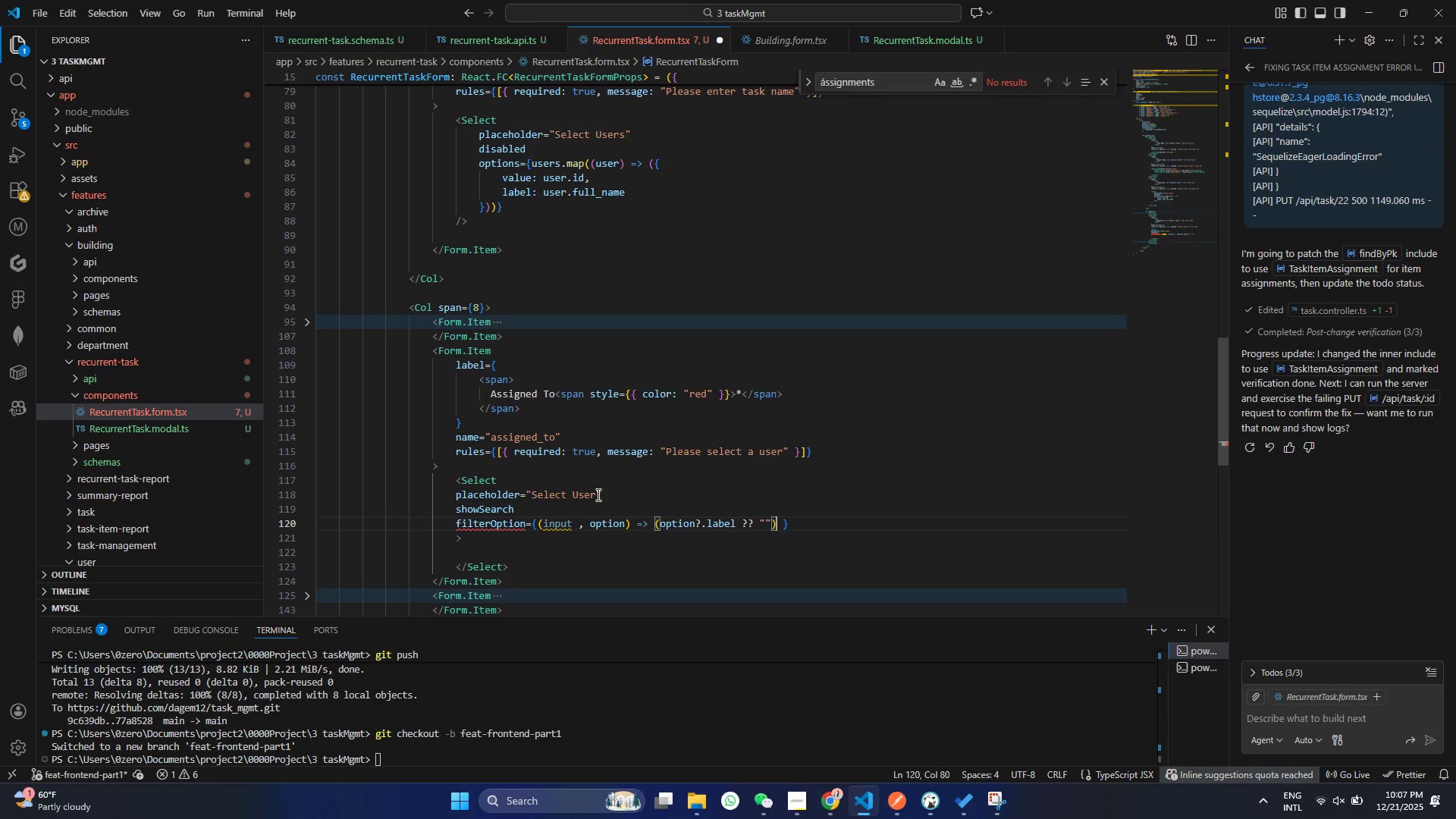 
key(ArrowRight)
 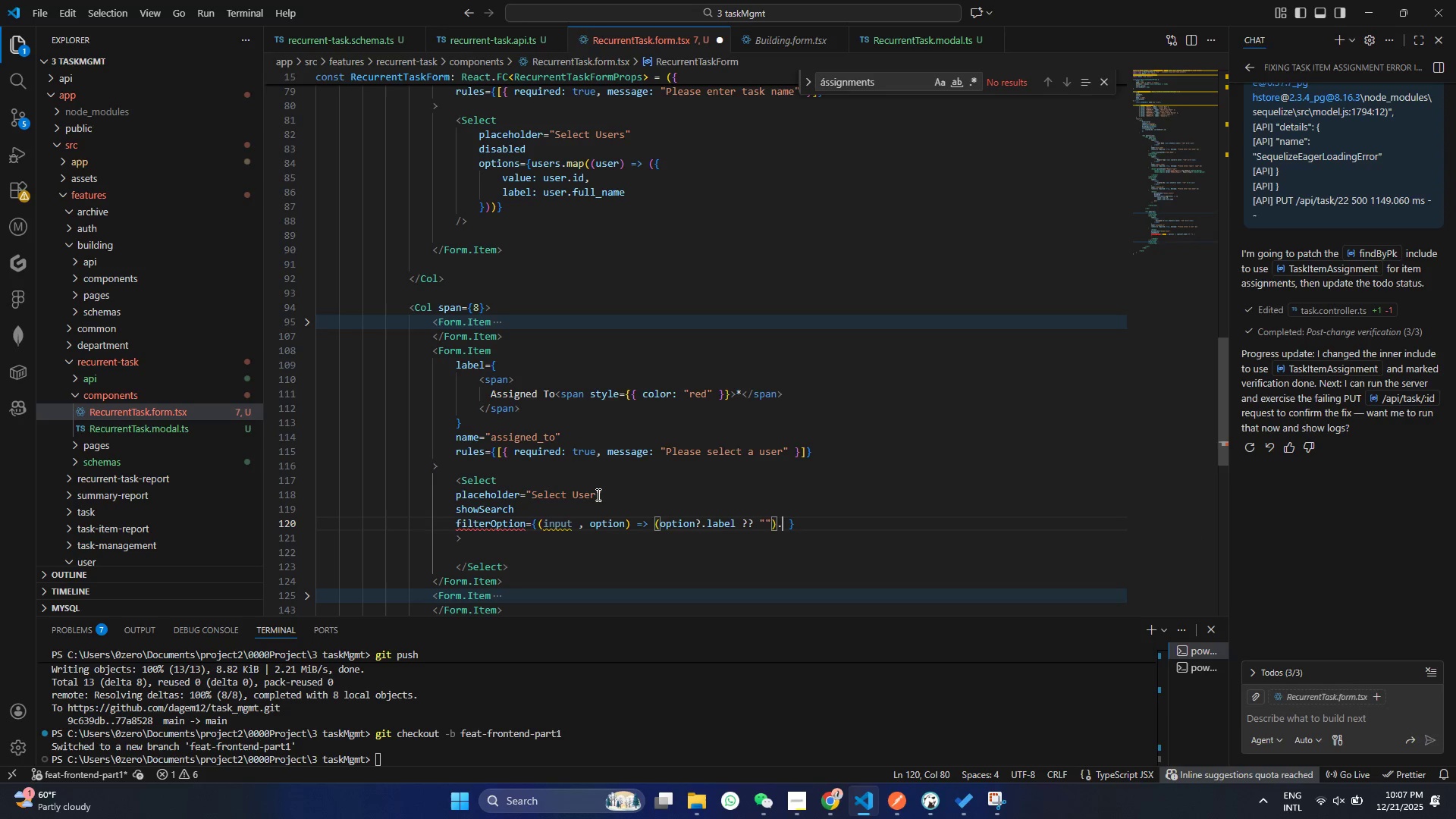 
type(.toLowerCAse()
 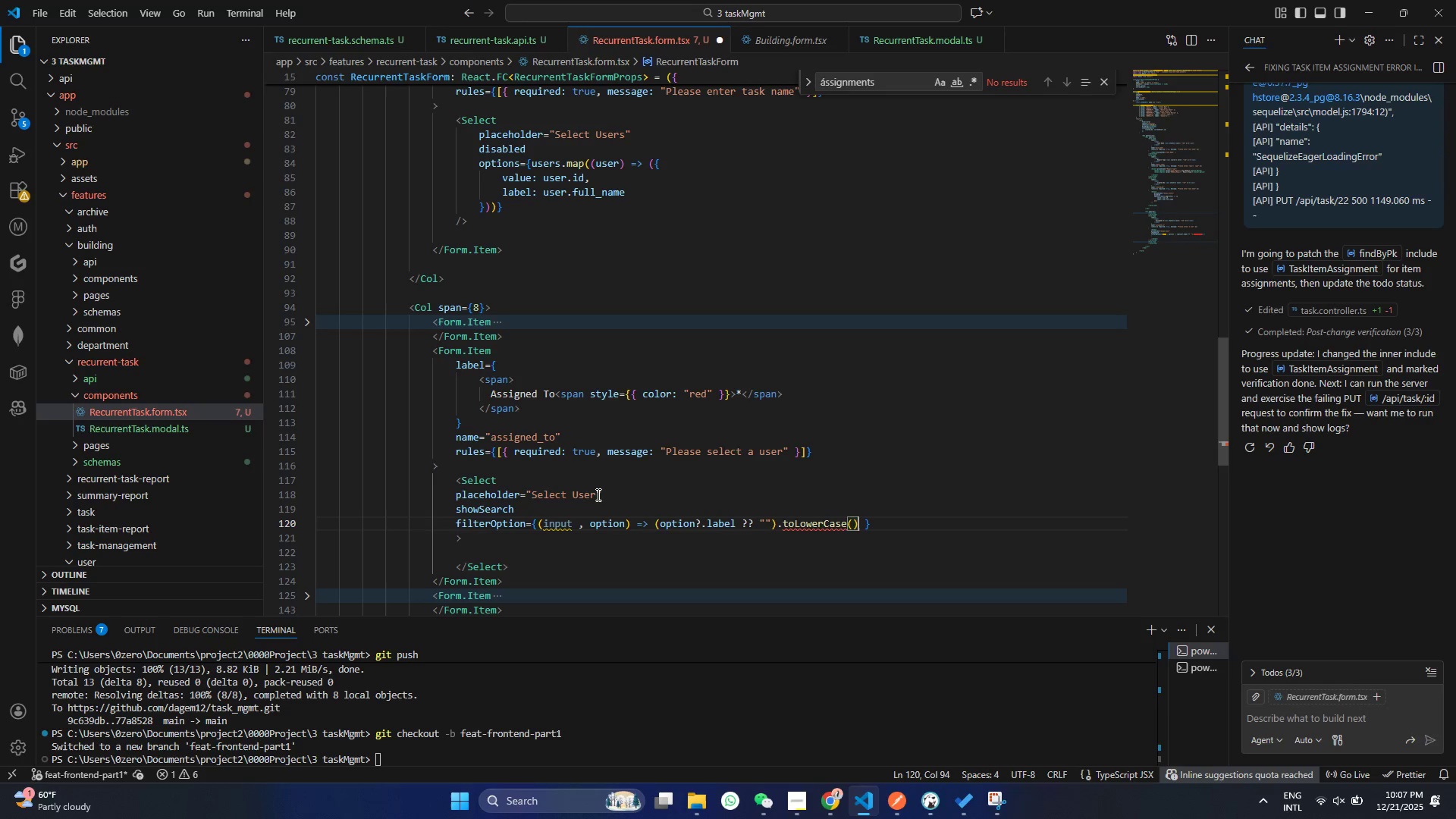 
key(ArrowRight)
 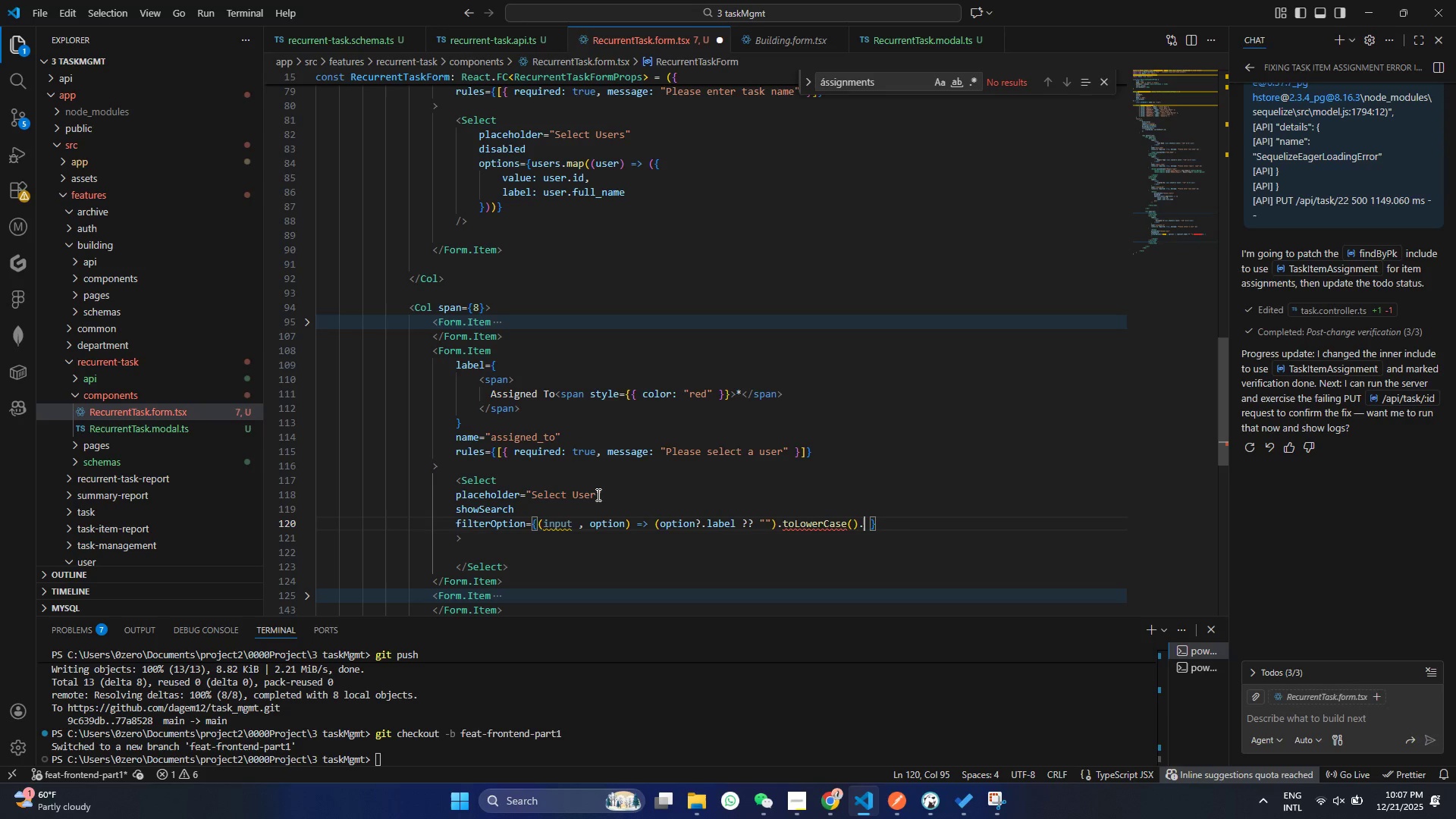 
type(.includes(inpt)
key(Backspace)
 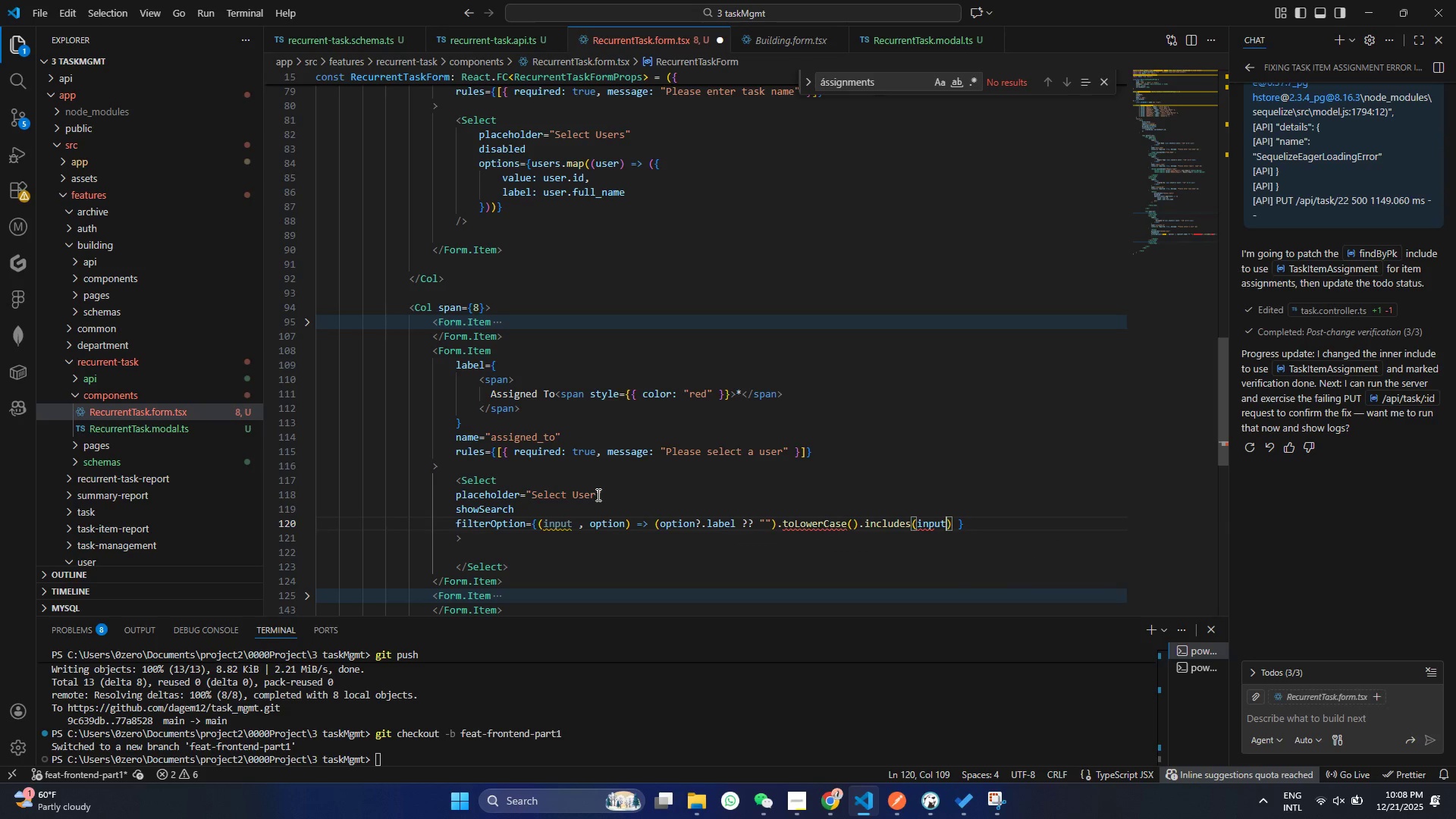 
 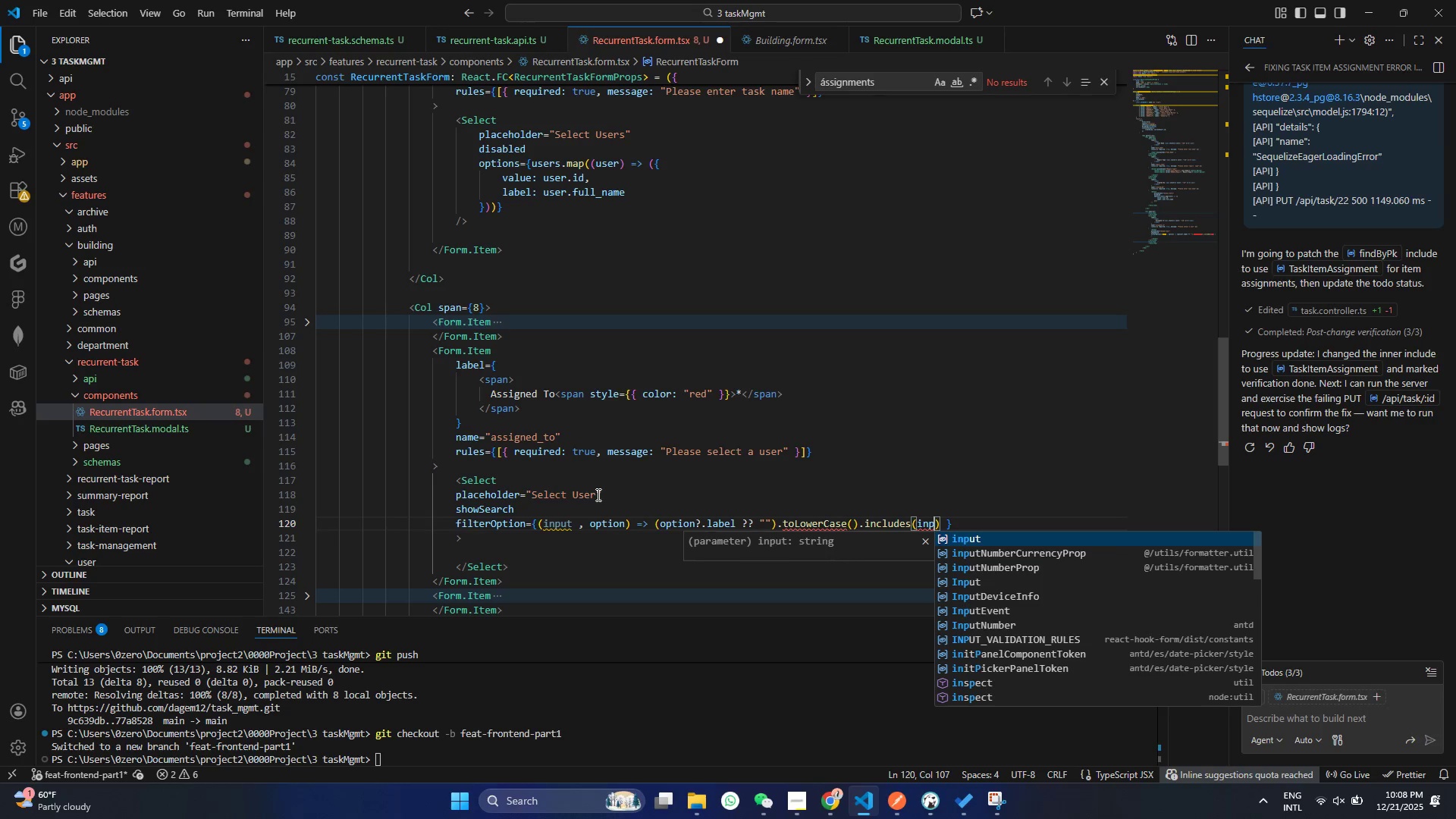 
key(Enter)
 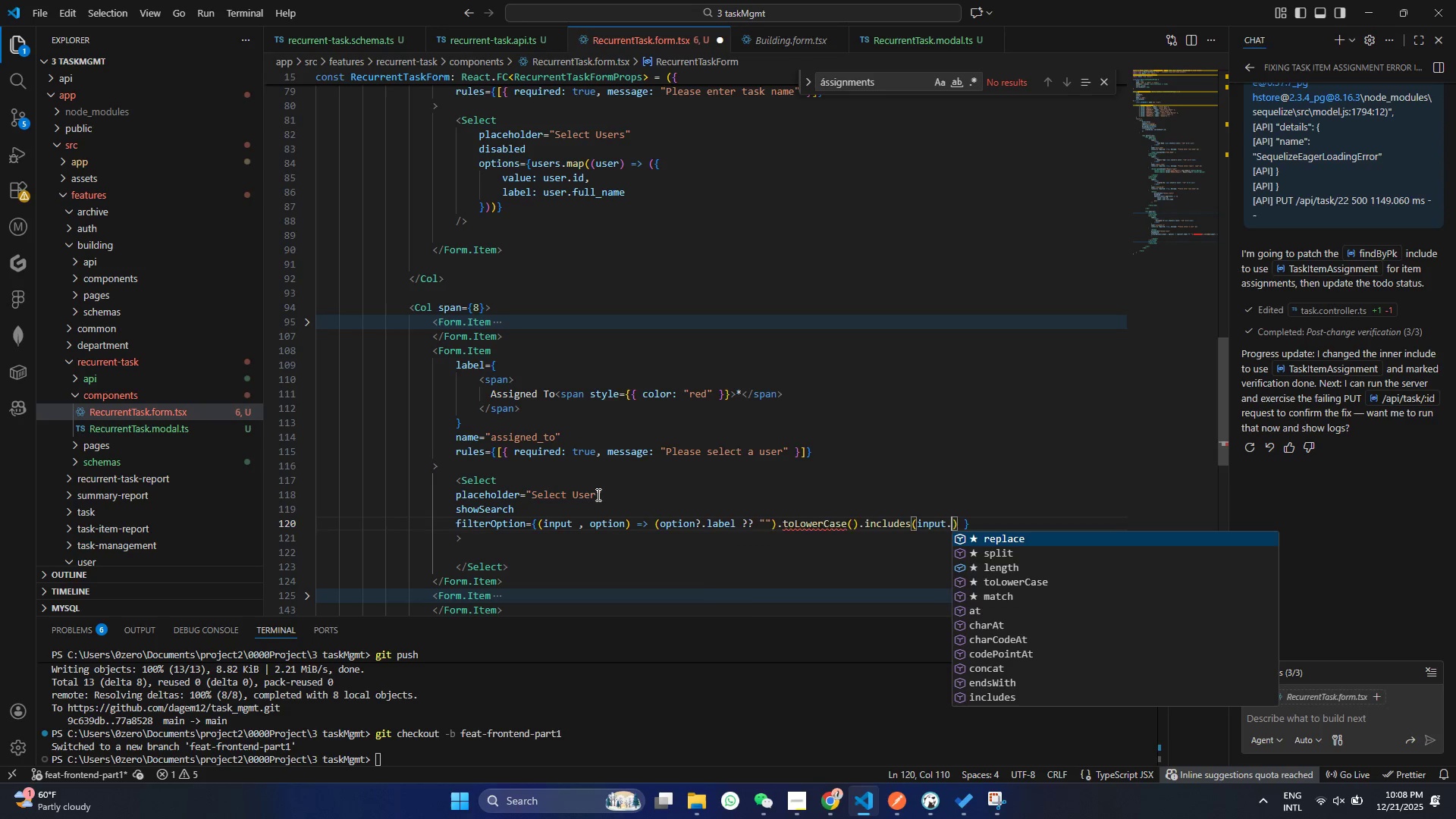 
key(Period)
 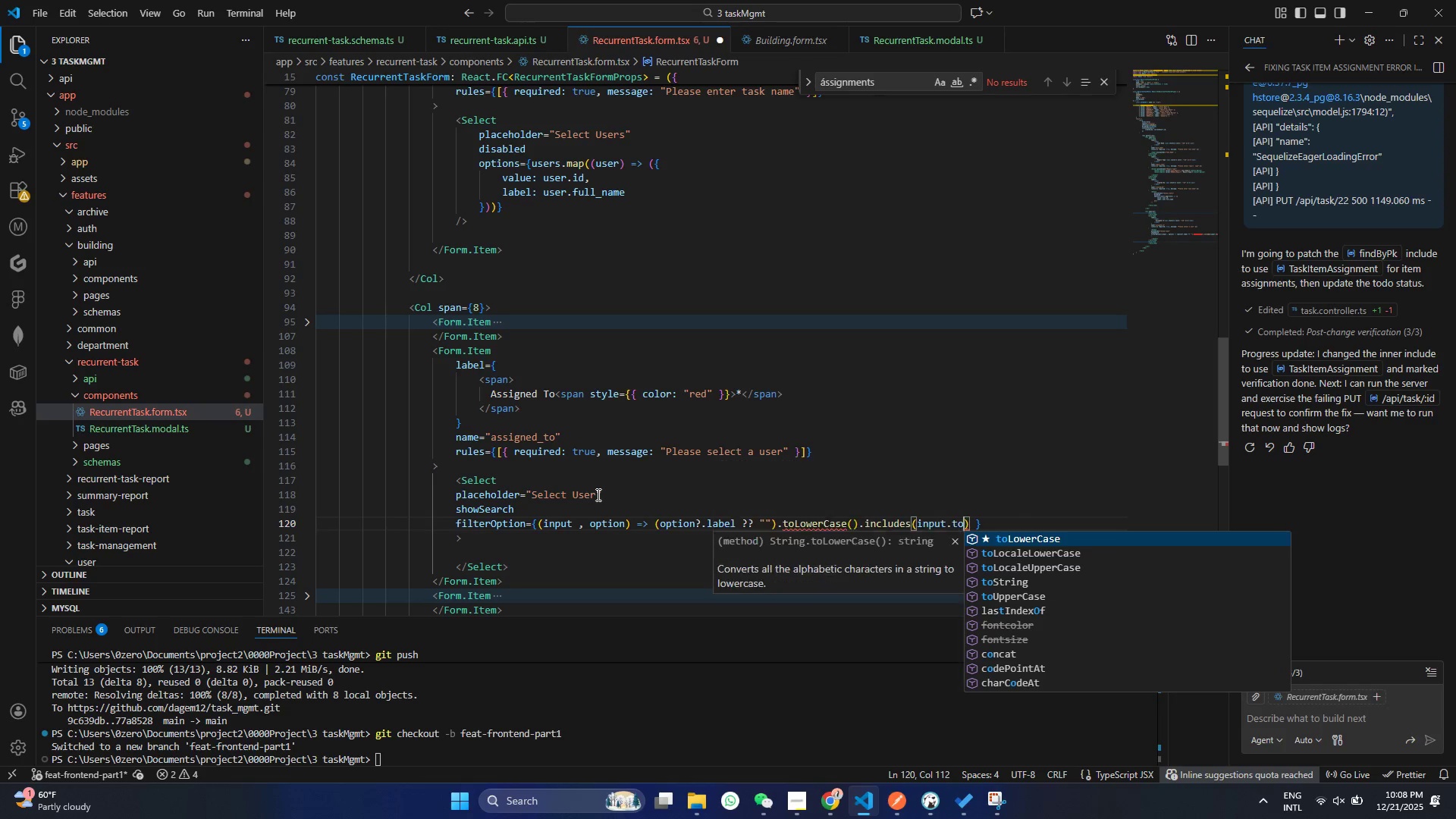 
key(O)
 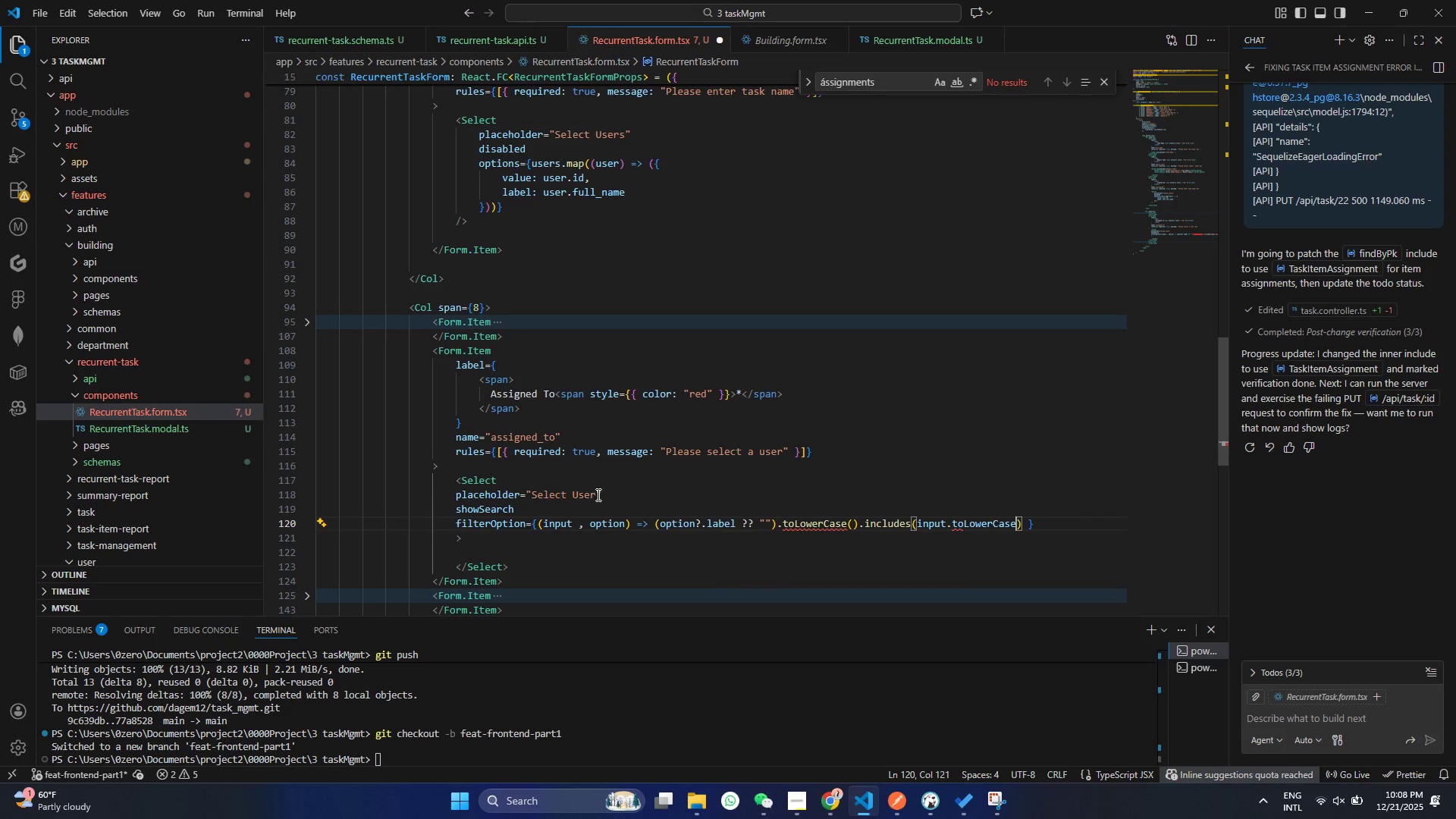 
key(Enter)
 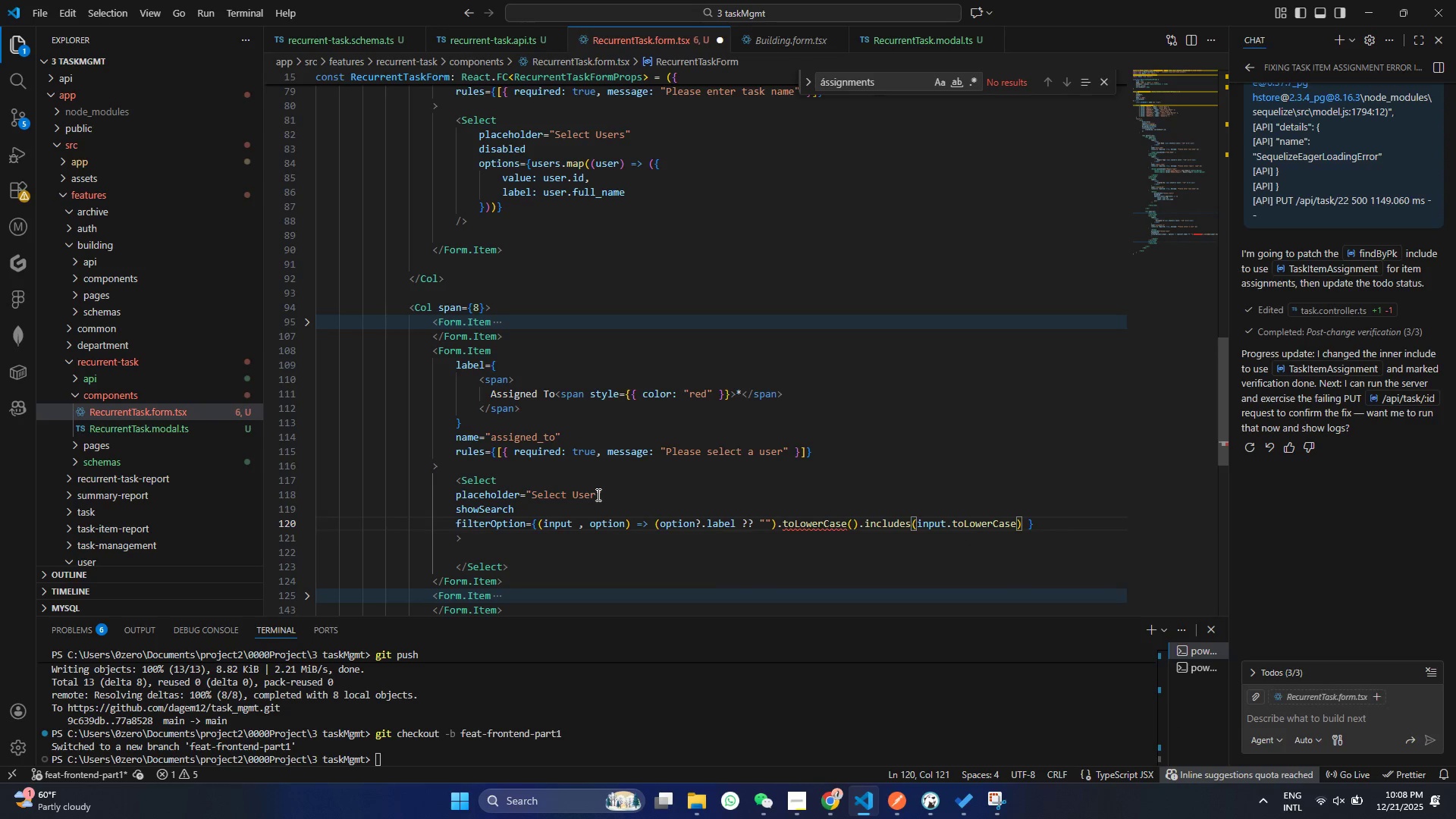 
key(Shift+9)
 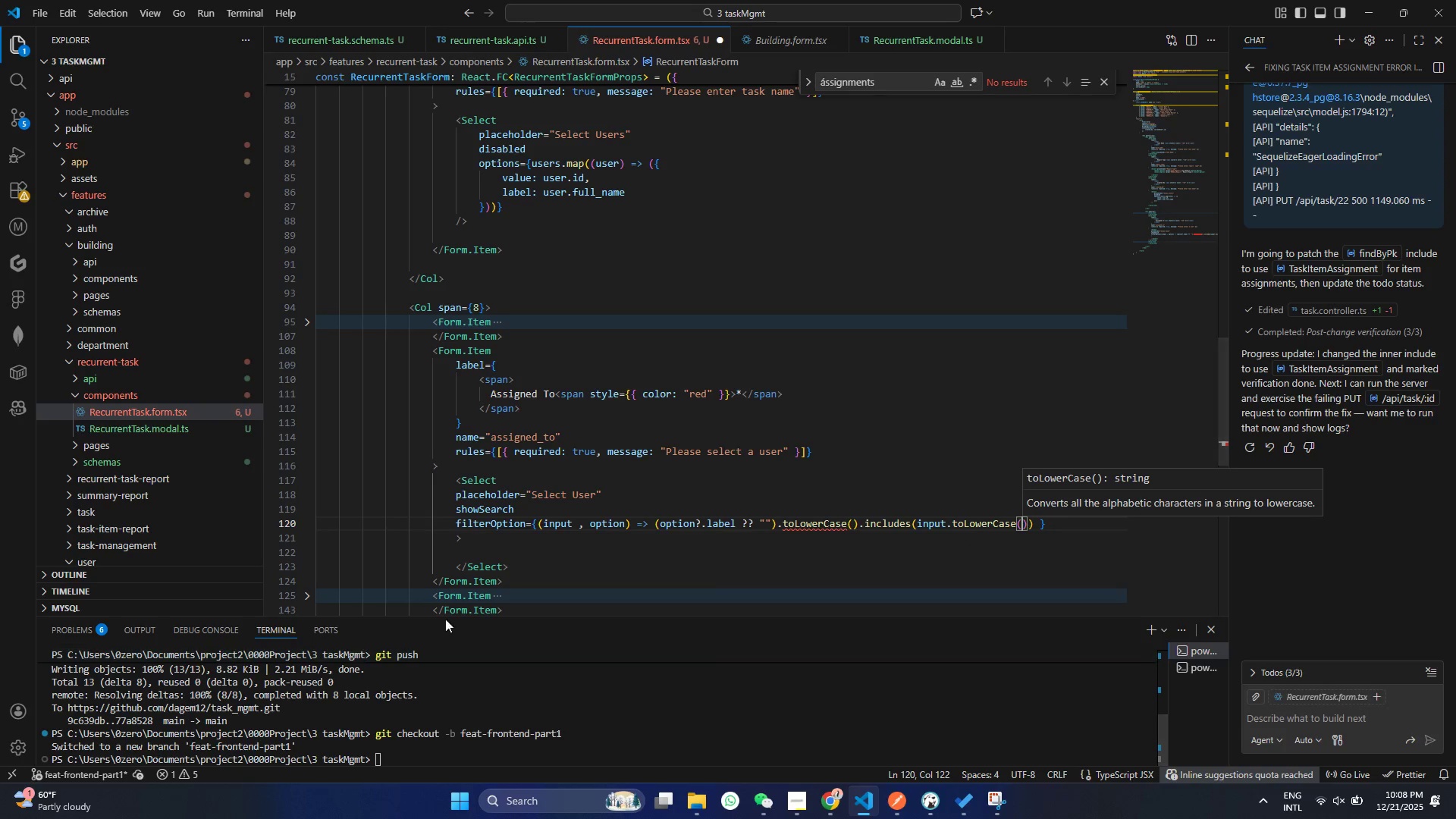 
key(Control+ControlLeft)
 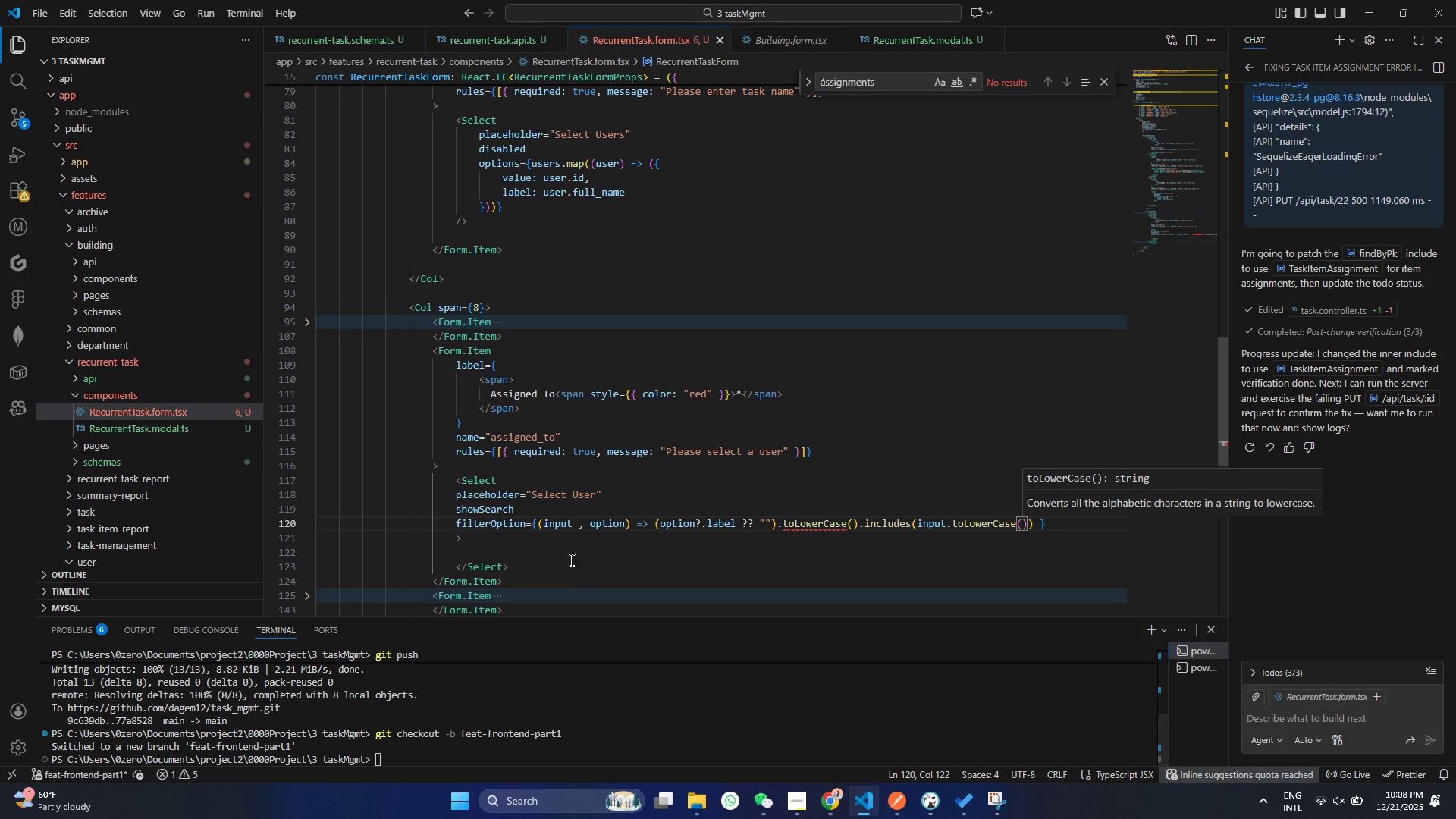 
key(Control+S)
 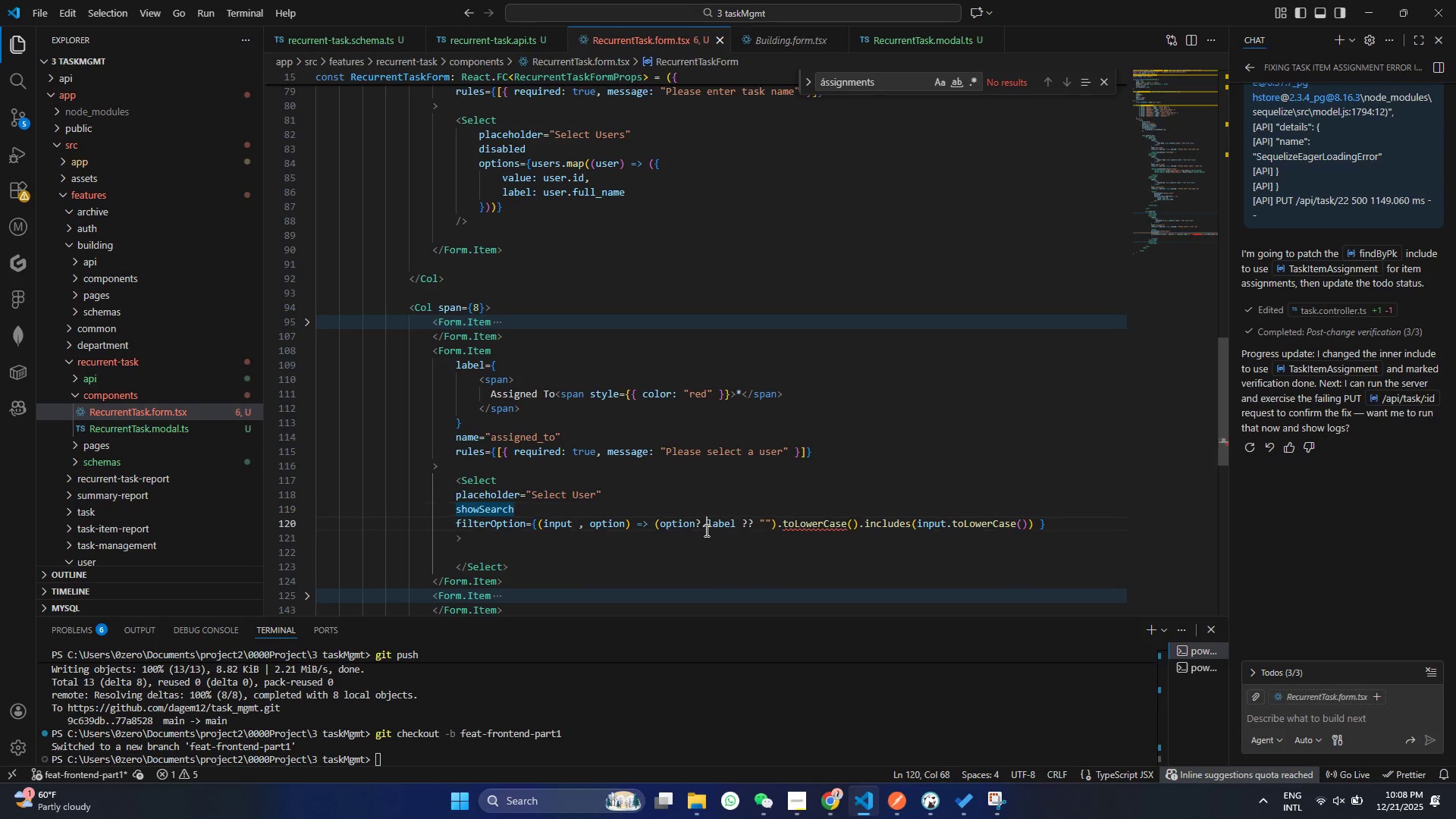 
double_click([705, 530])
 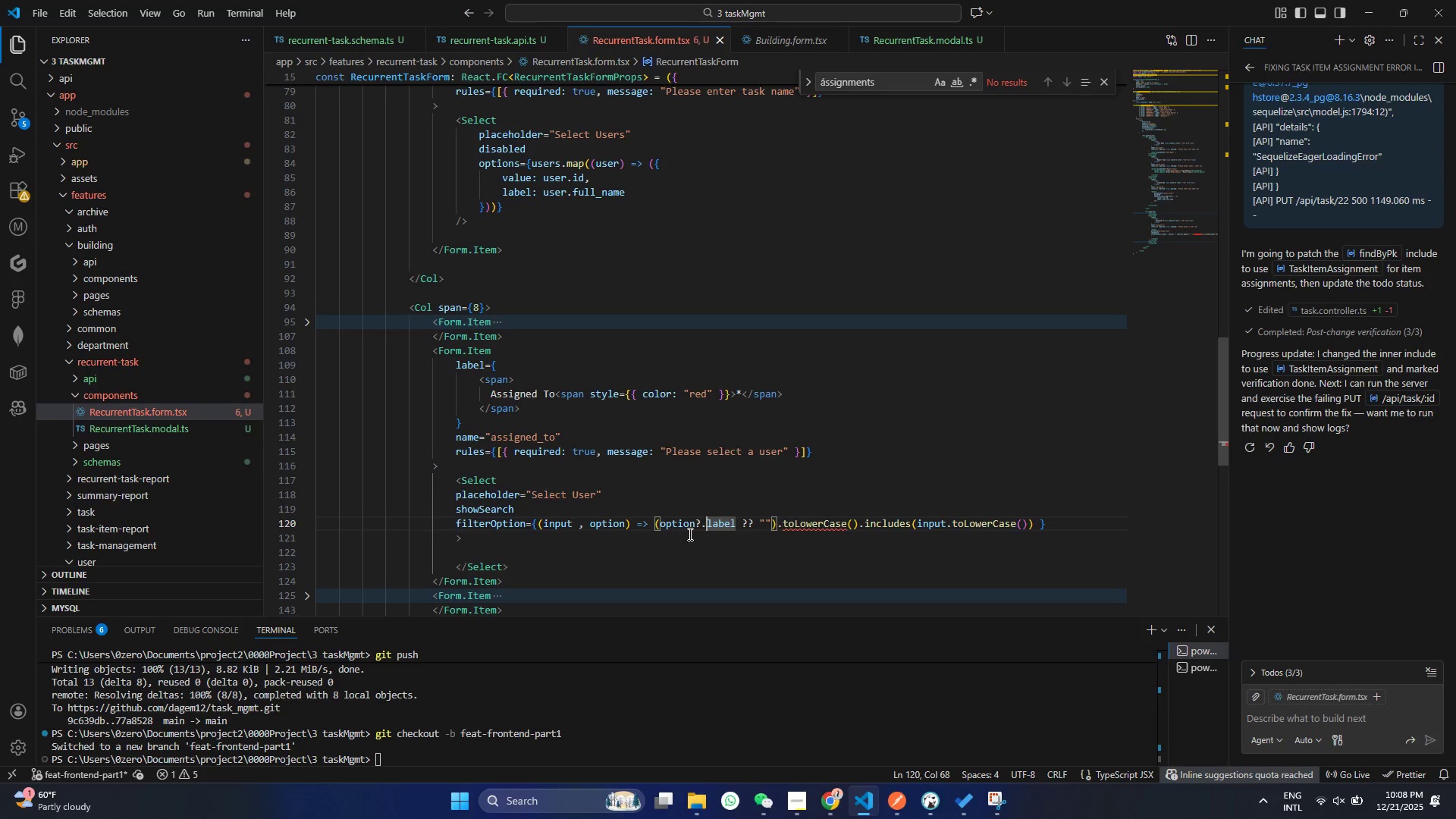 
wait(17.84)
 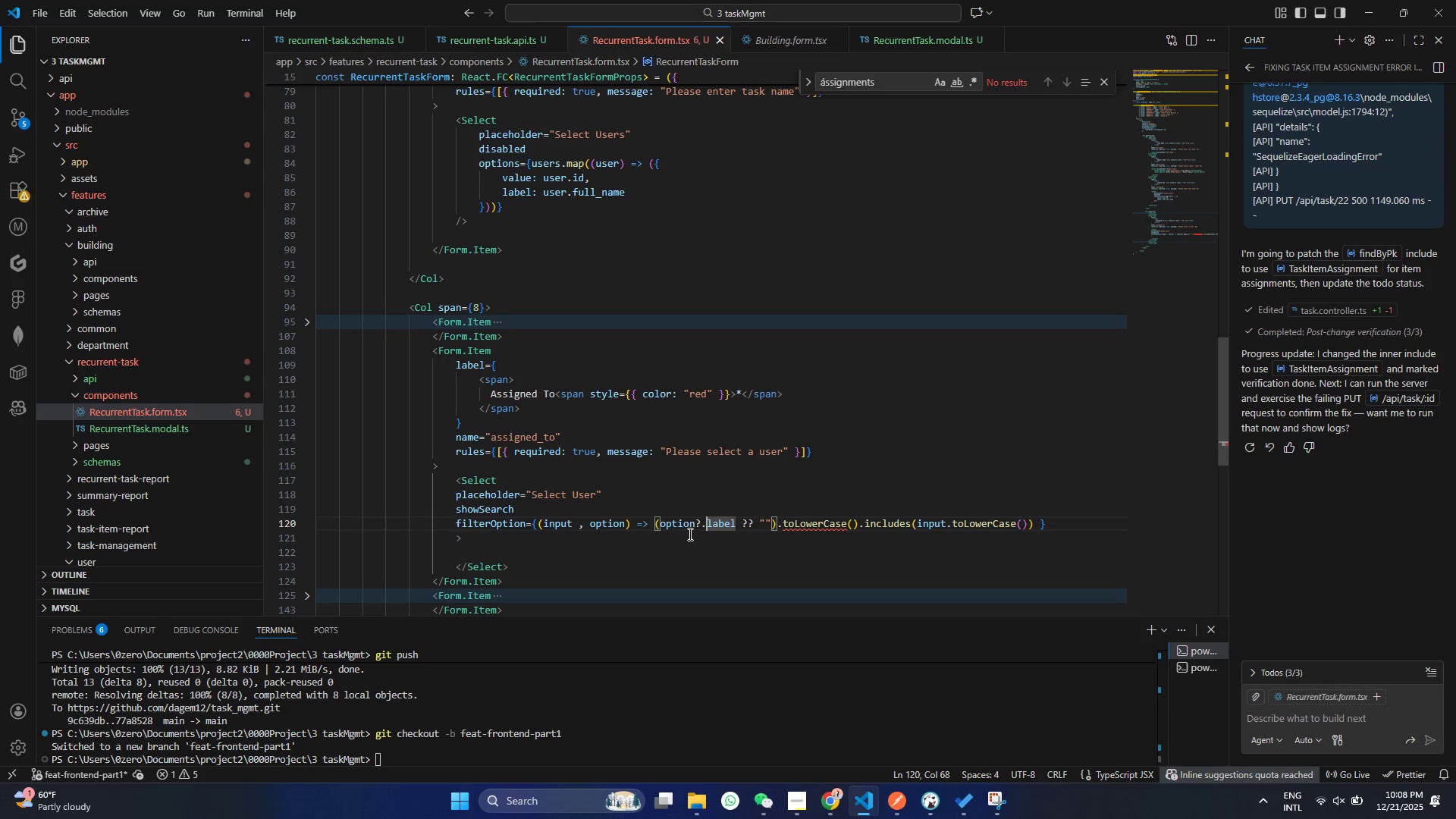 
left_click([788, 562])
 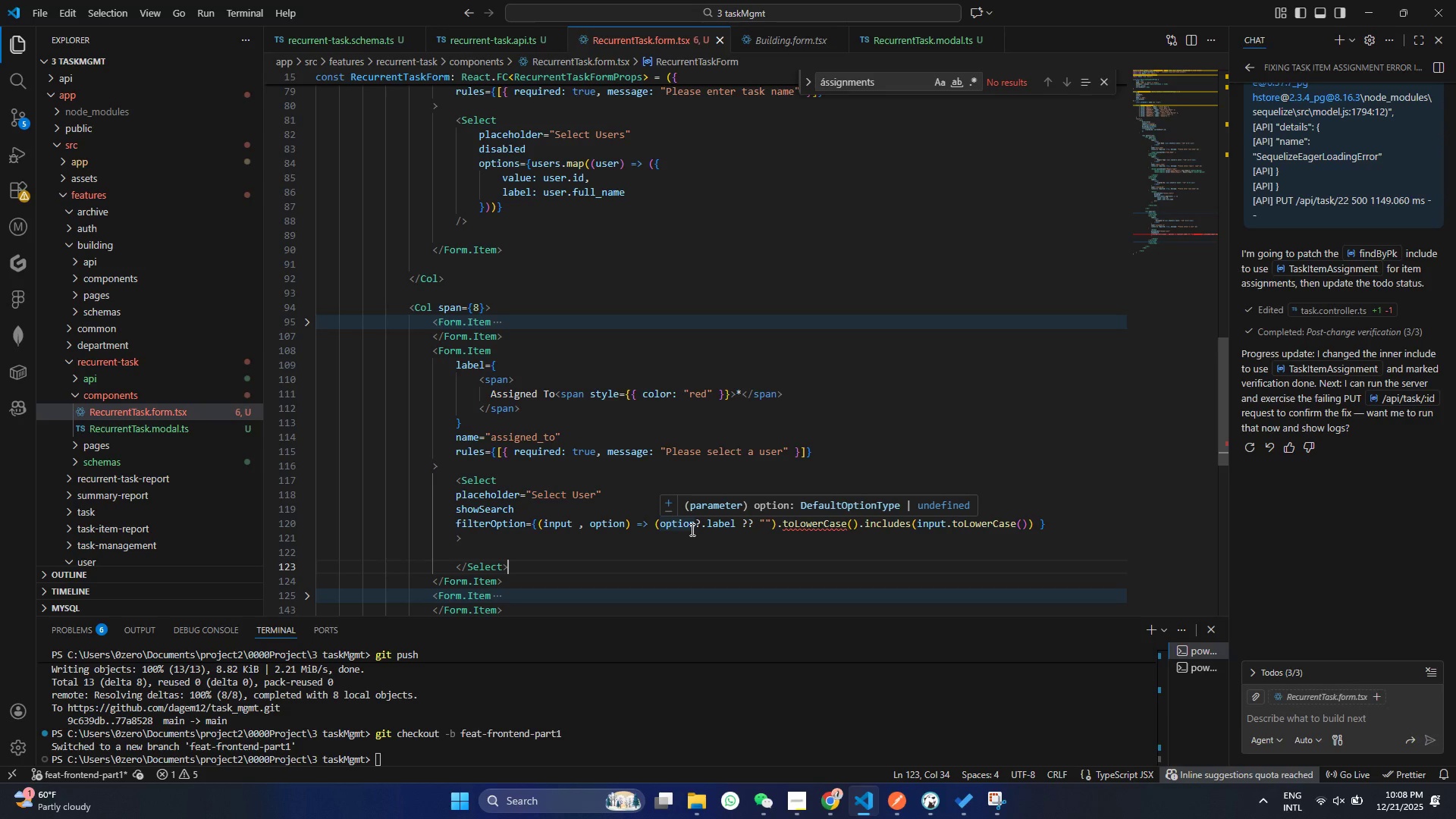 
wait(22.81)
 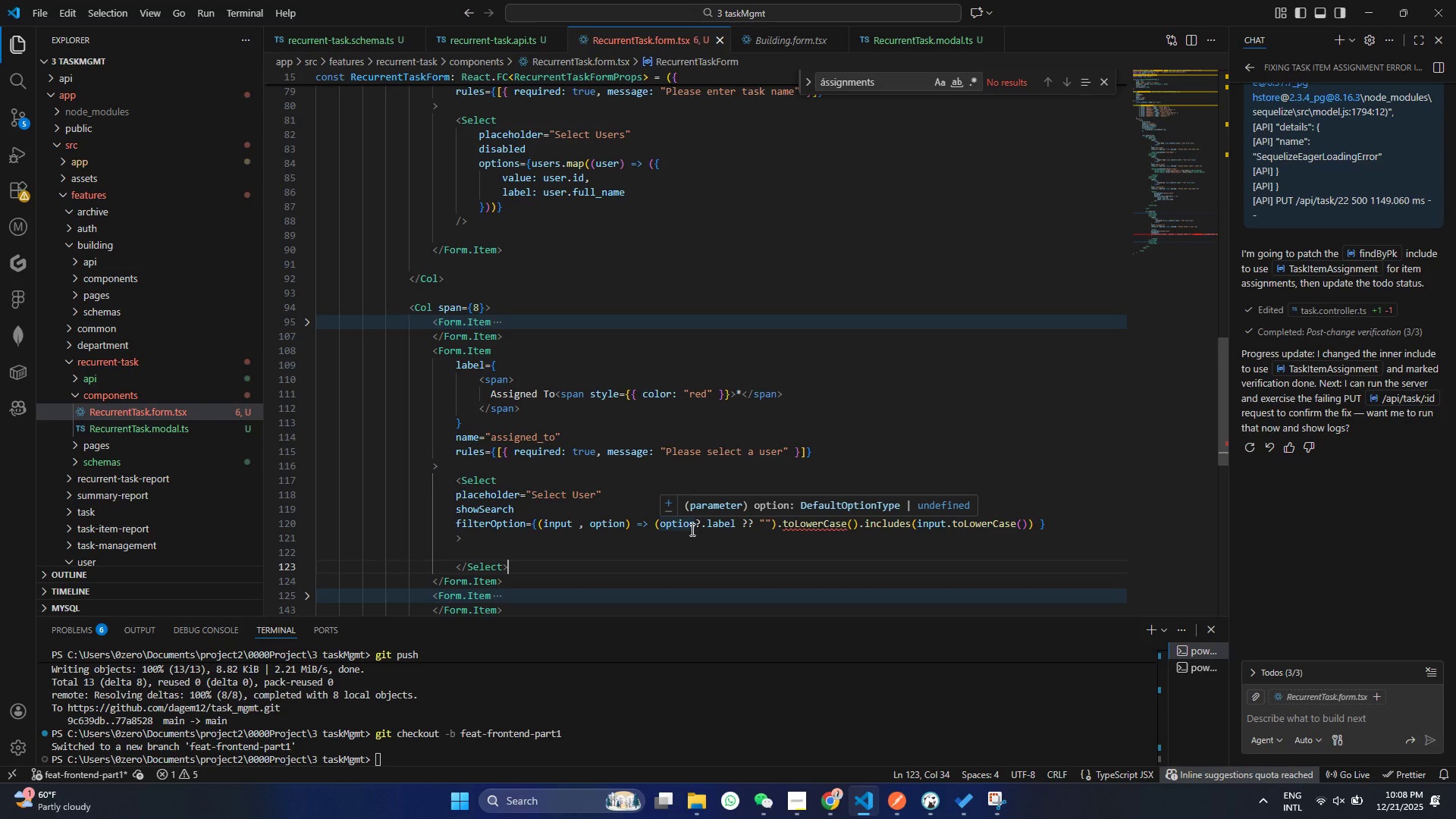 
left_click([720, 538])
 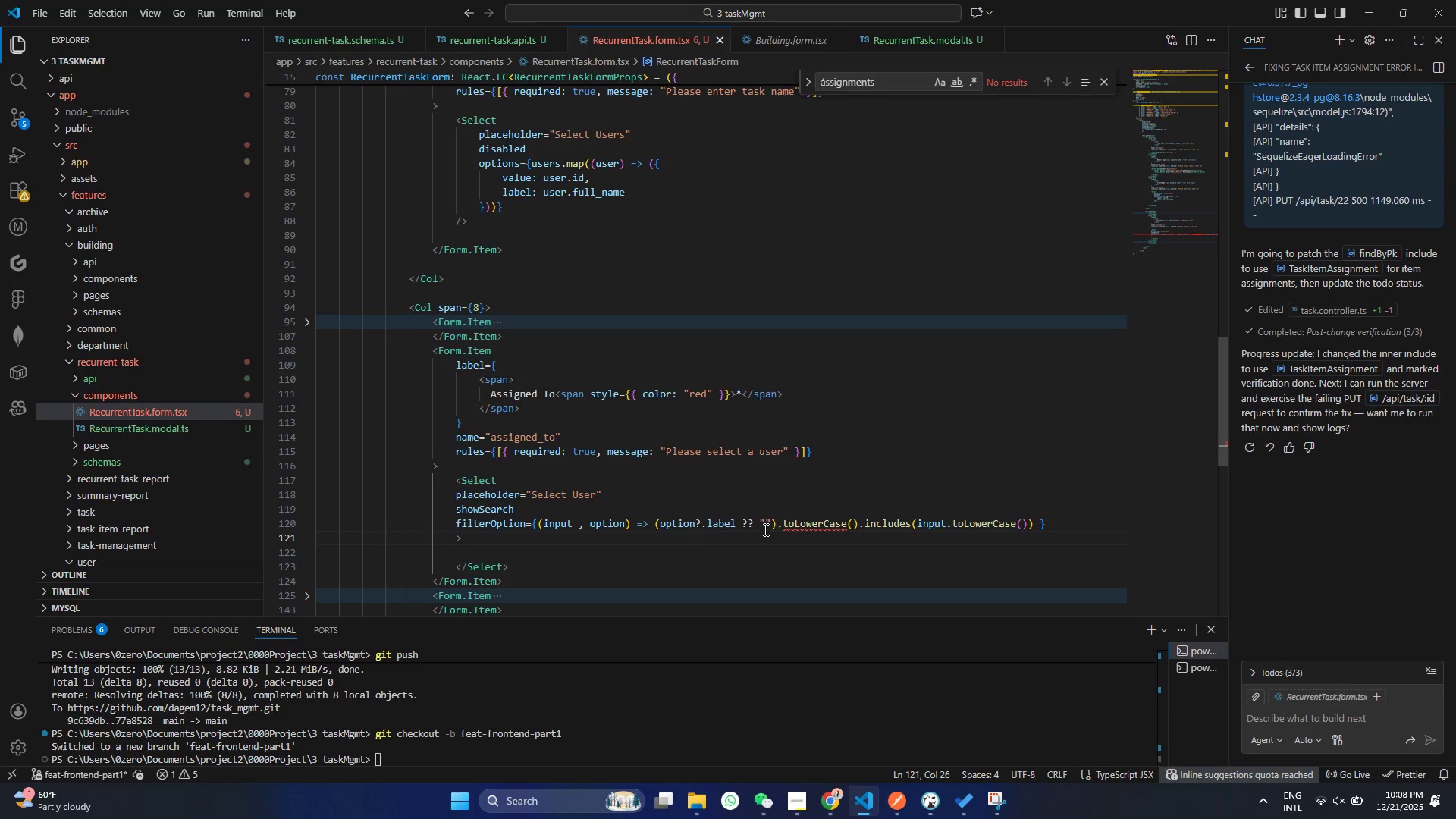 
left_click([757, 532])
 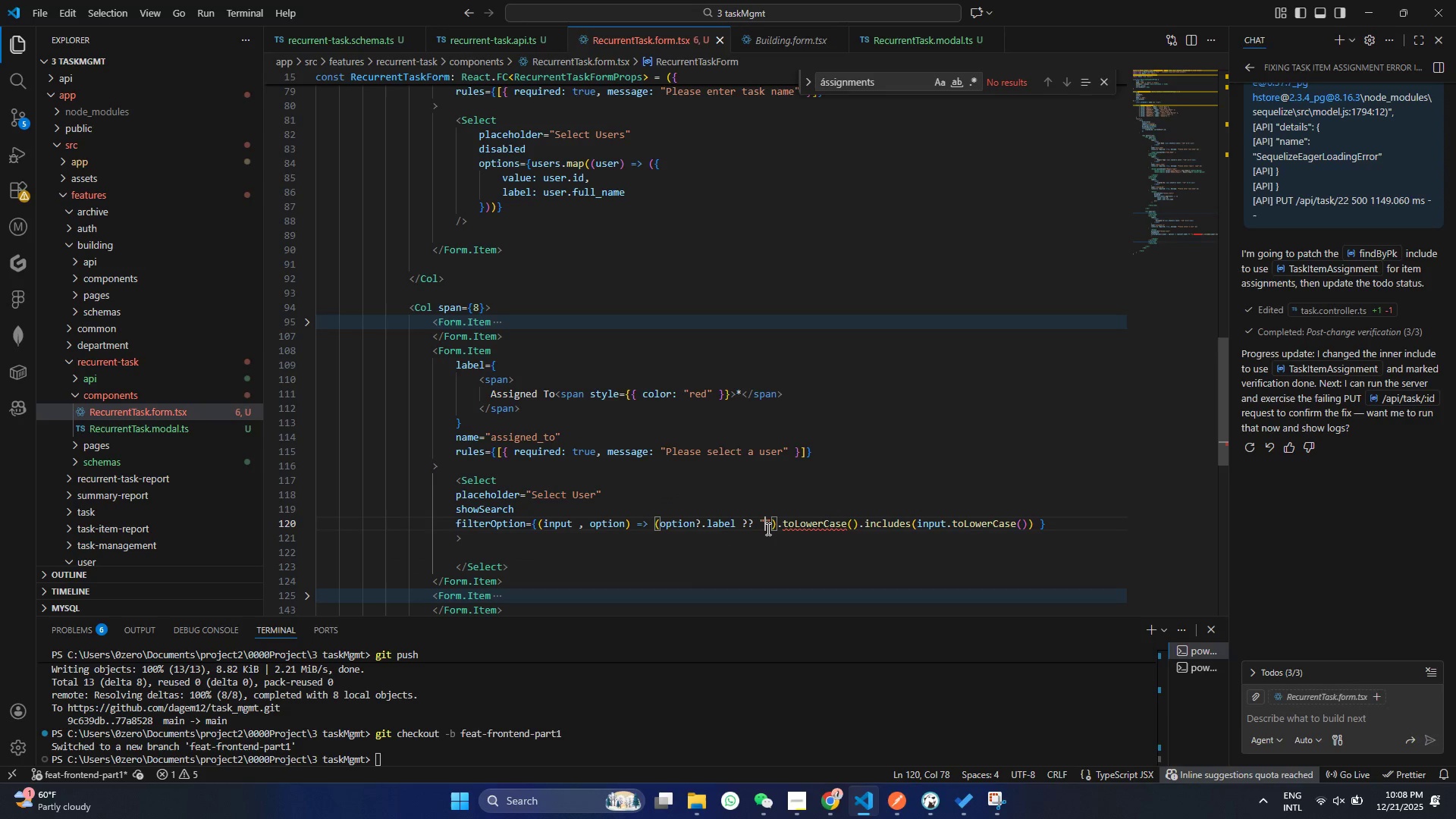 
left_click([767, 529])
 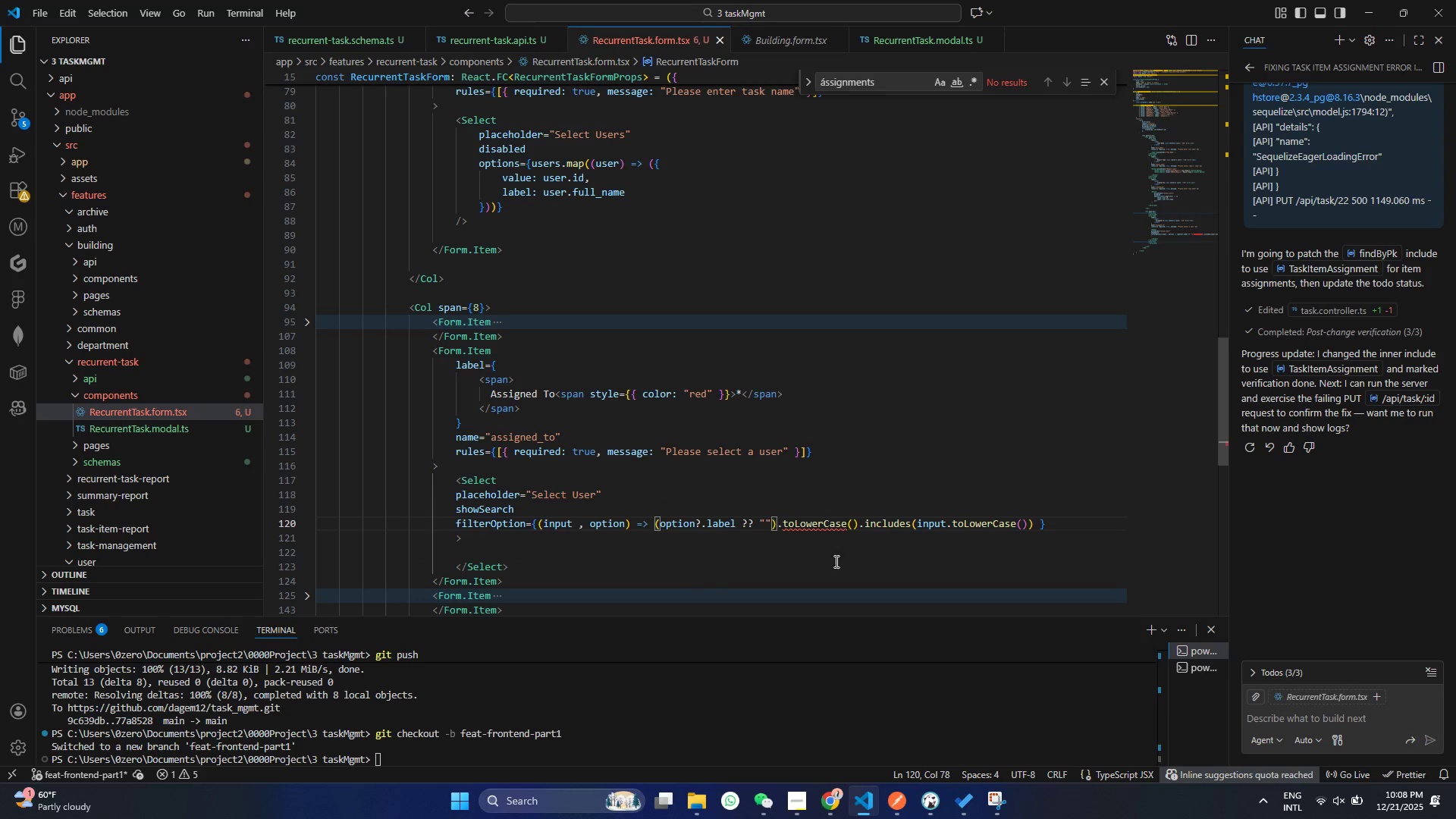 
left_click([839, 563])
 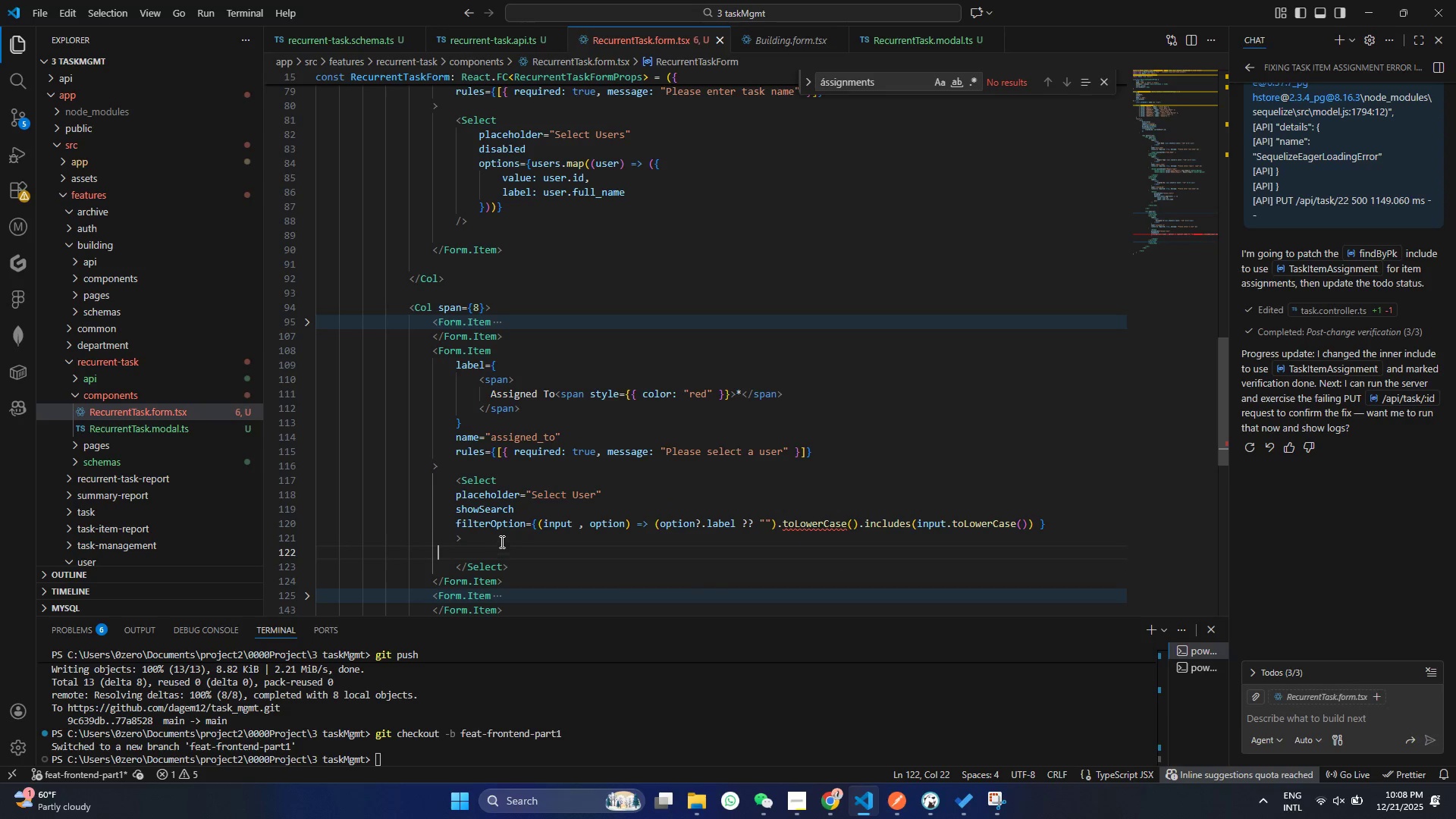 
left_click([499, 547])
 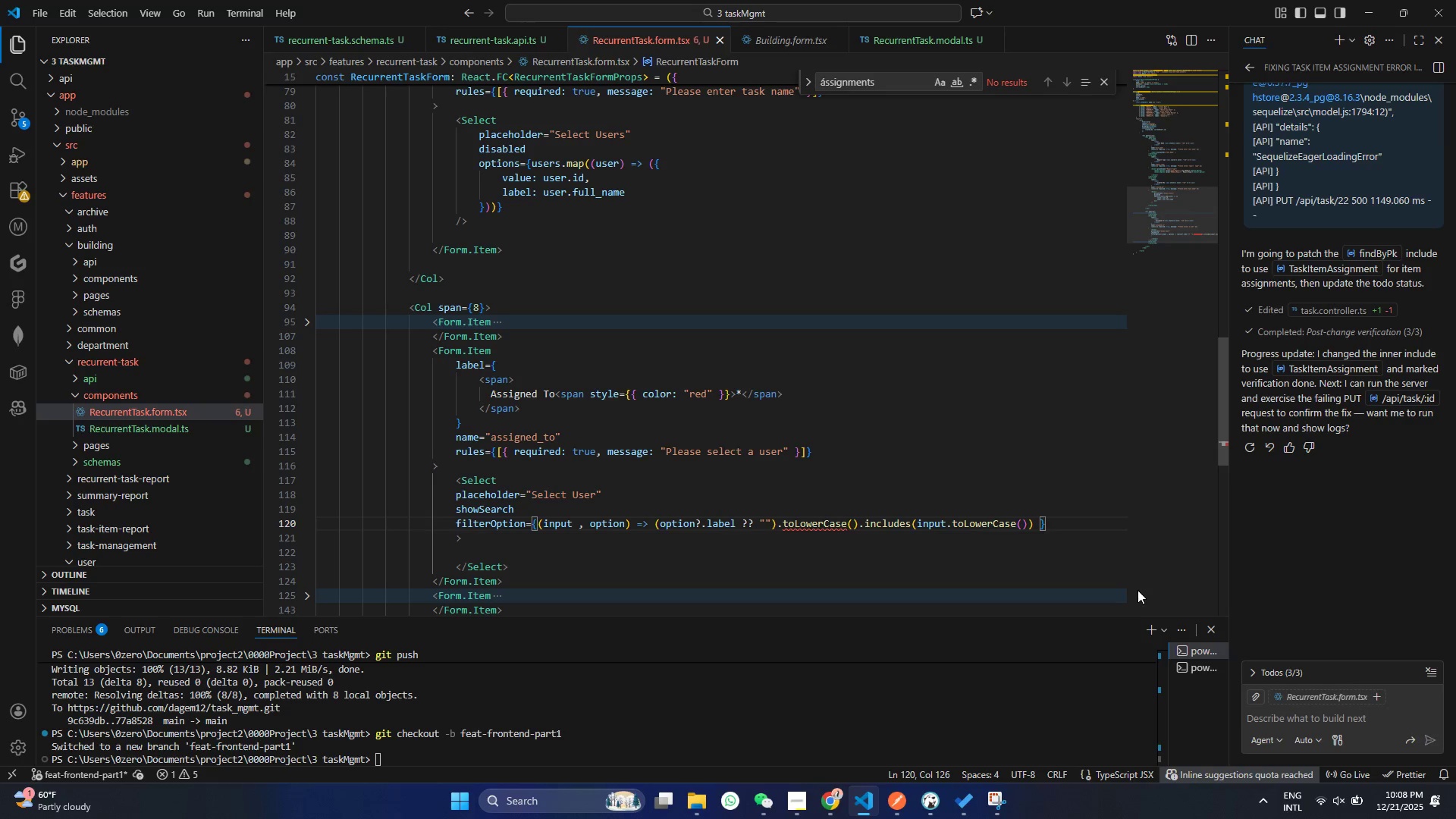 
key(Enter)
 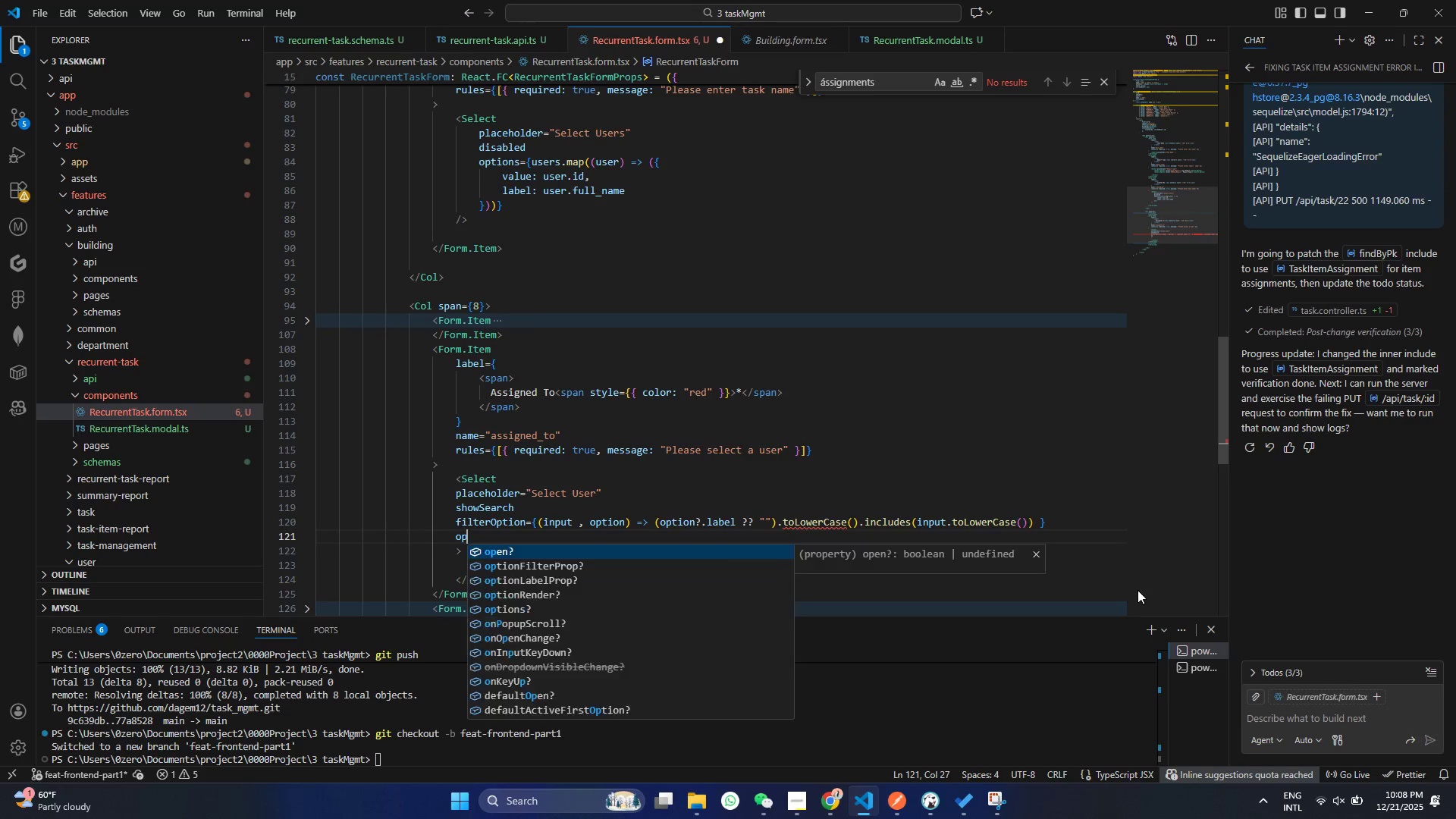 
type(options)
key(Backspace)
key(Backspace)
key(Backspace)
type(ns)
 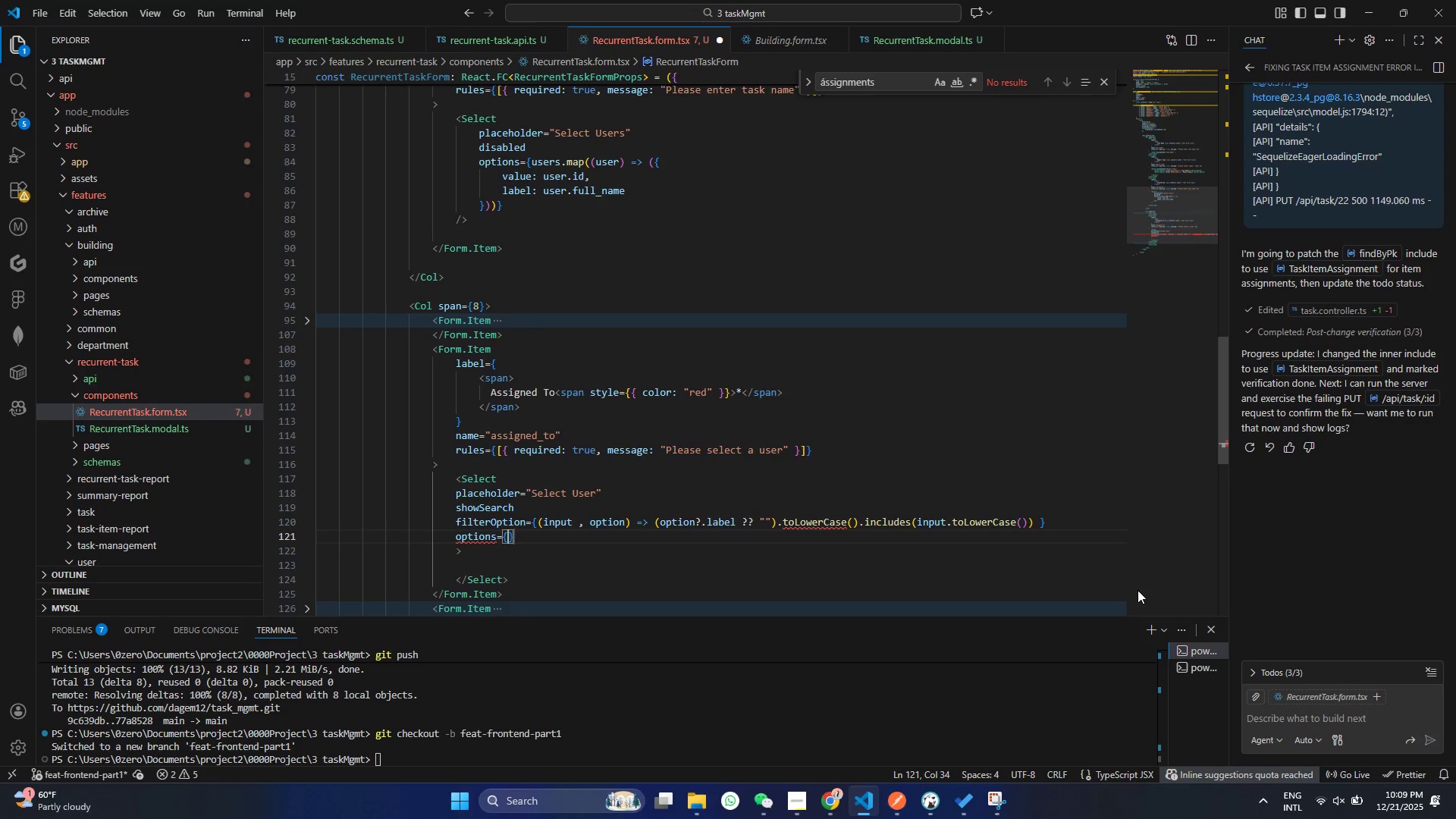 
key(Enter)
 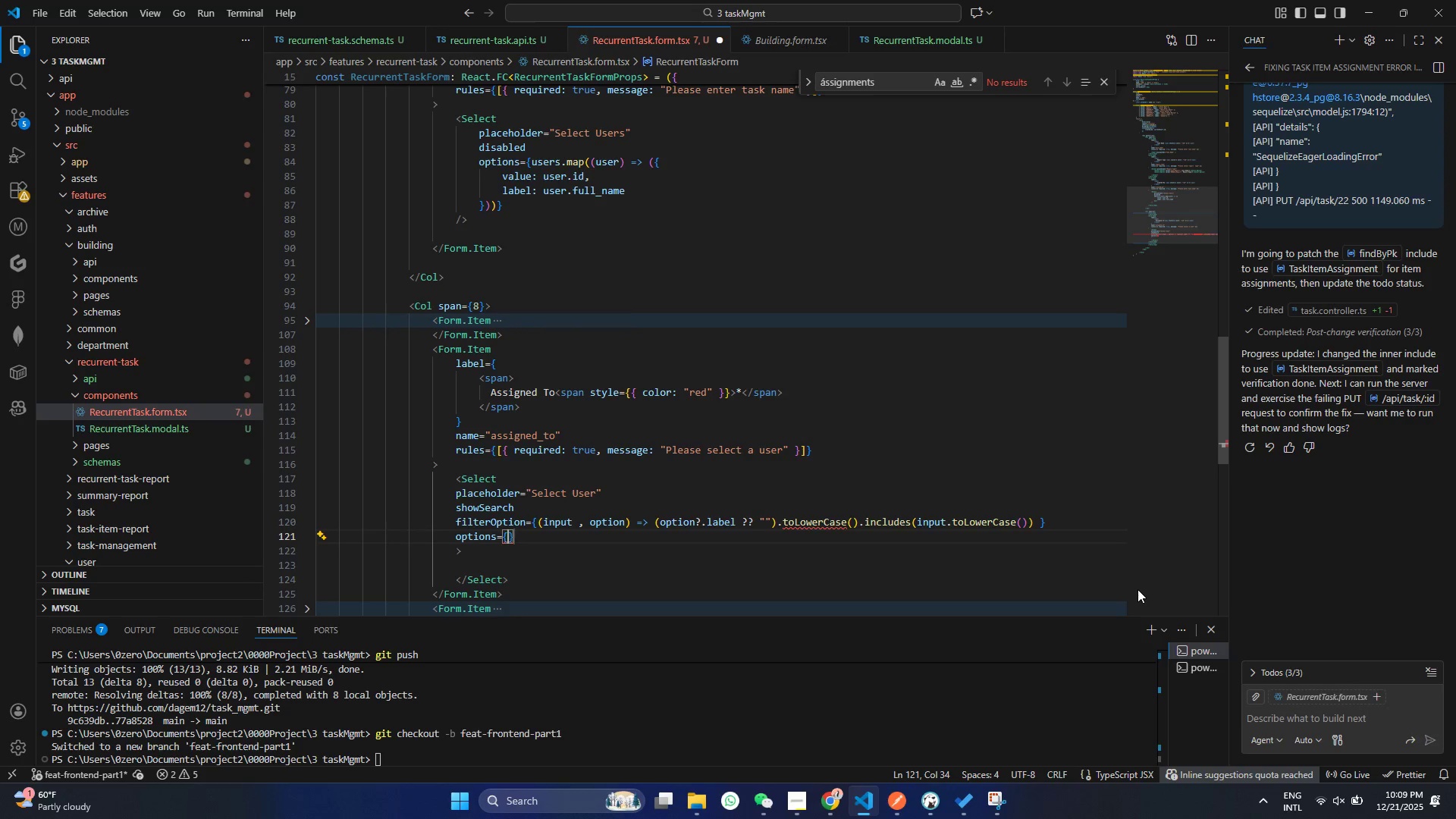 
type(user.mao)
 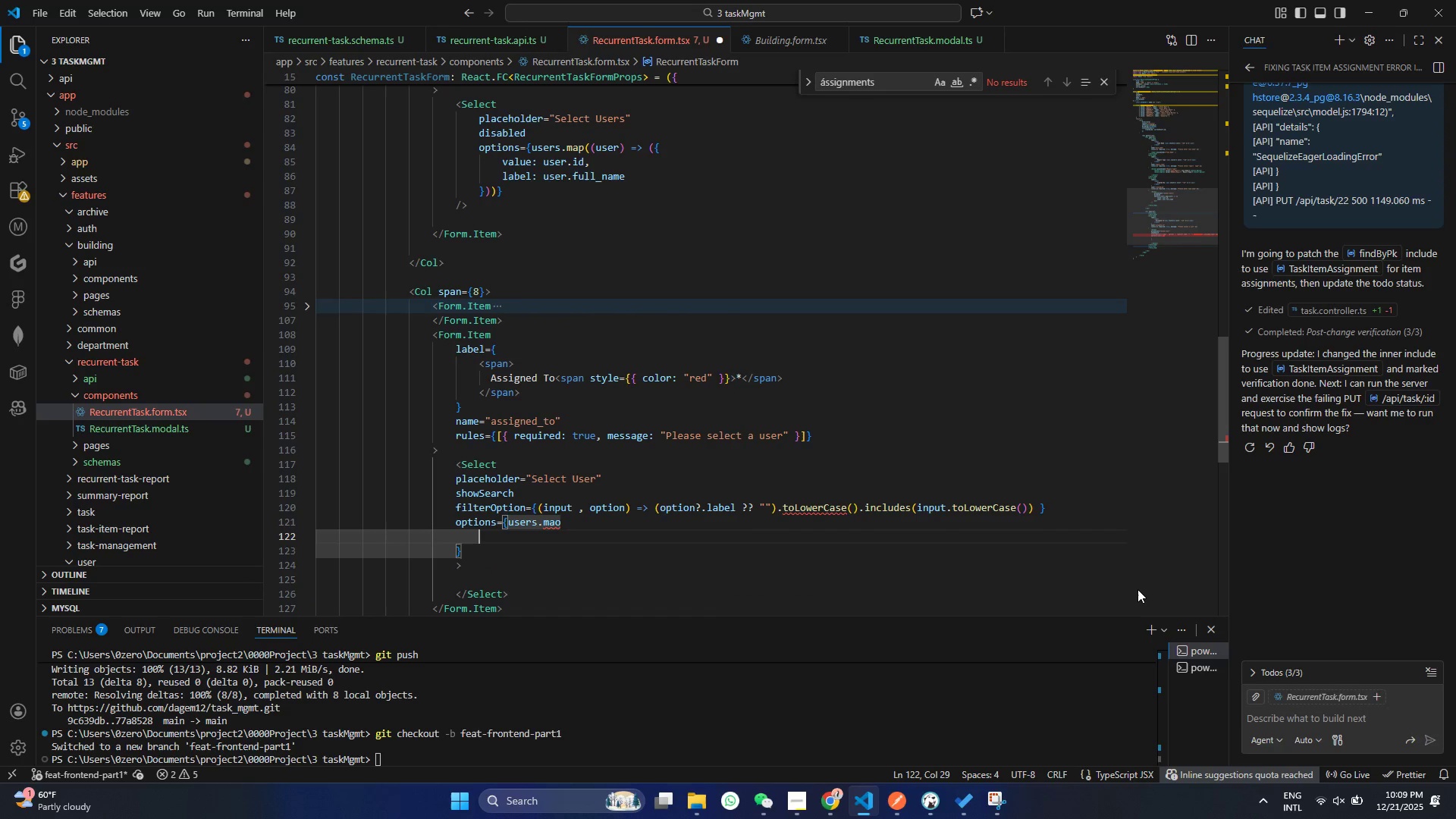 
key(Enter)
 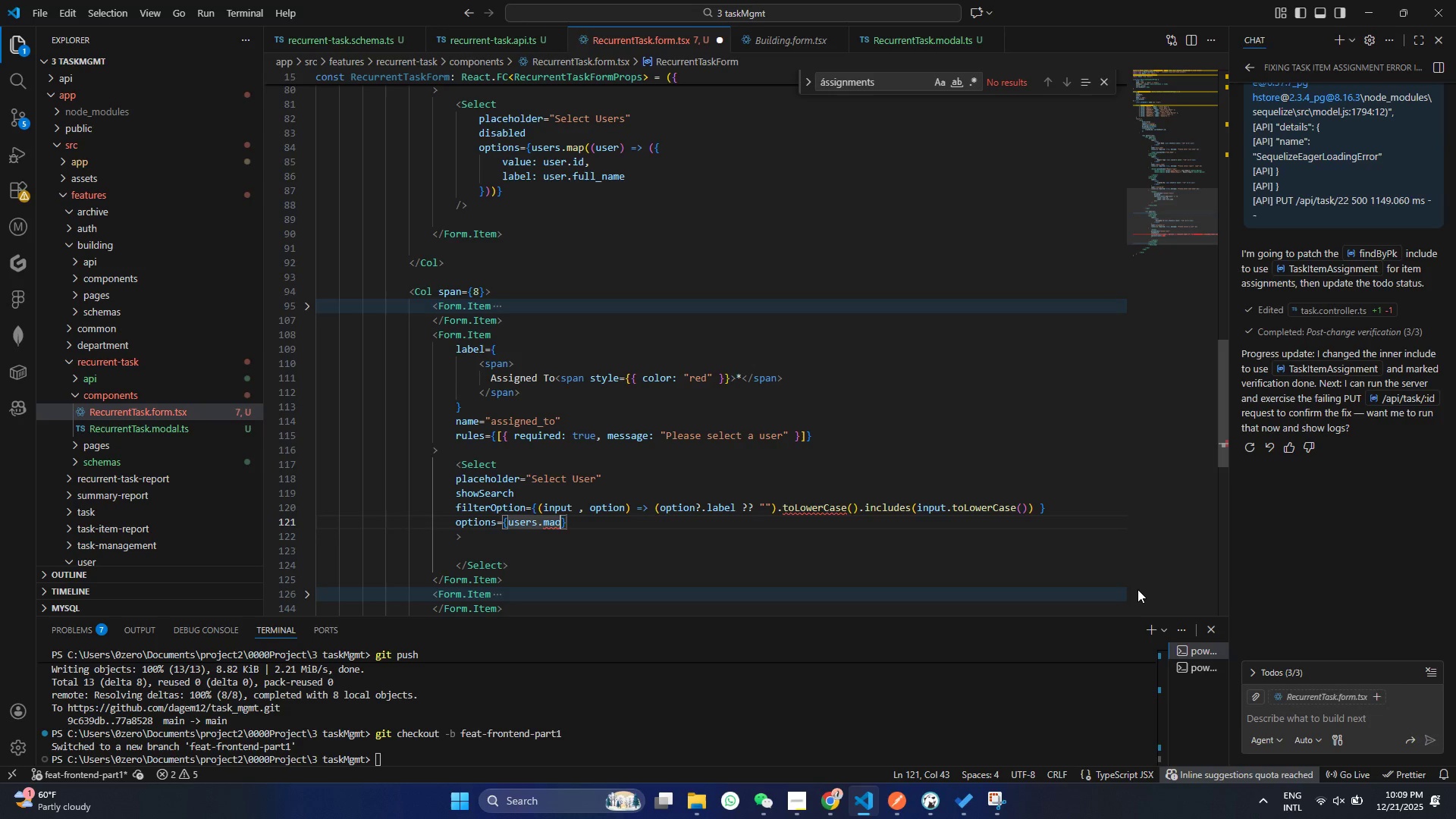 
key(Control+ControlLeft)
 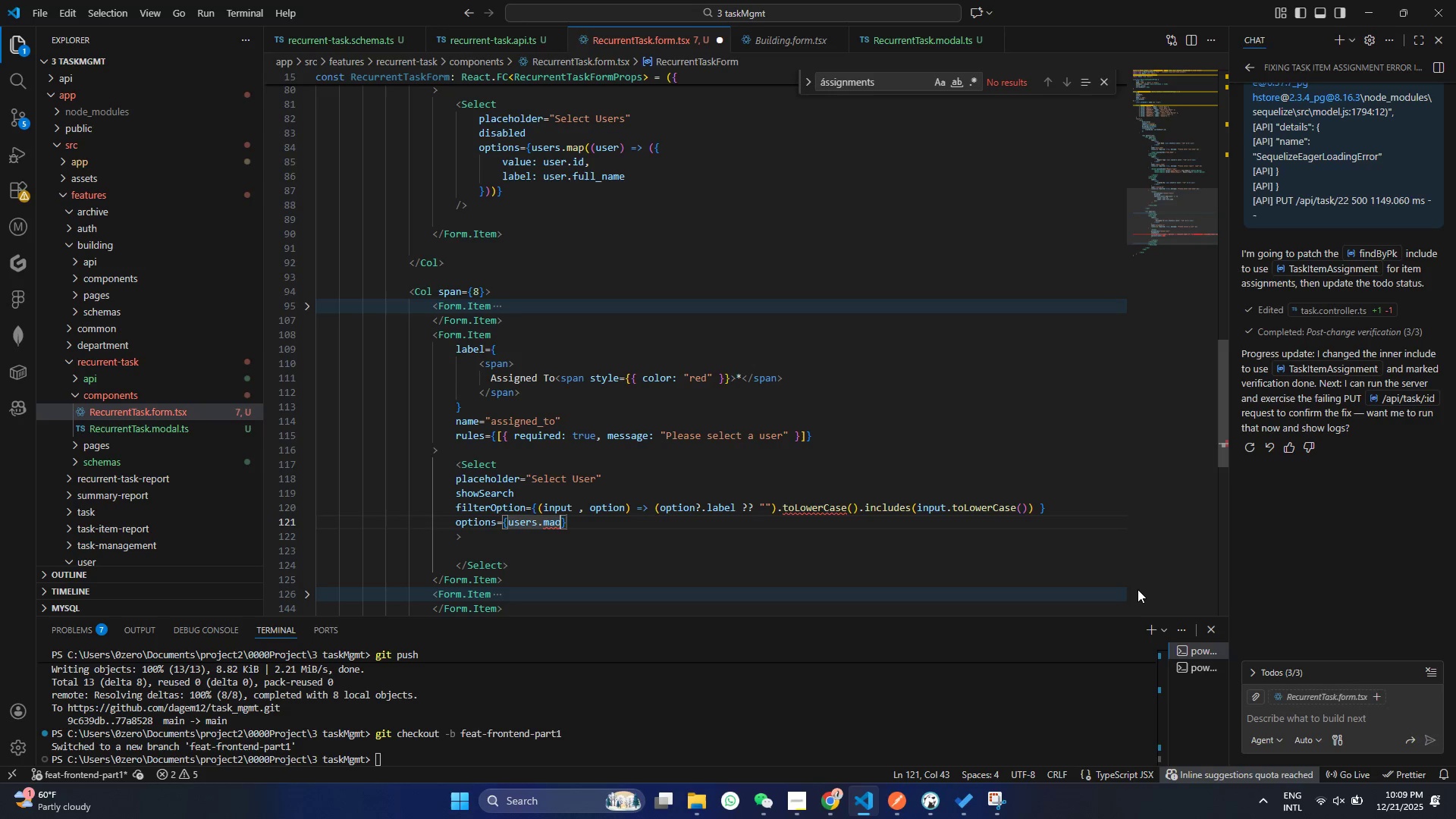 
key(Control+Z)
 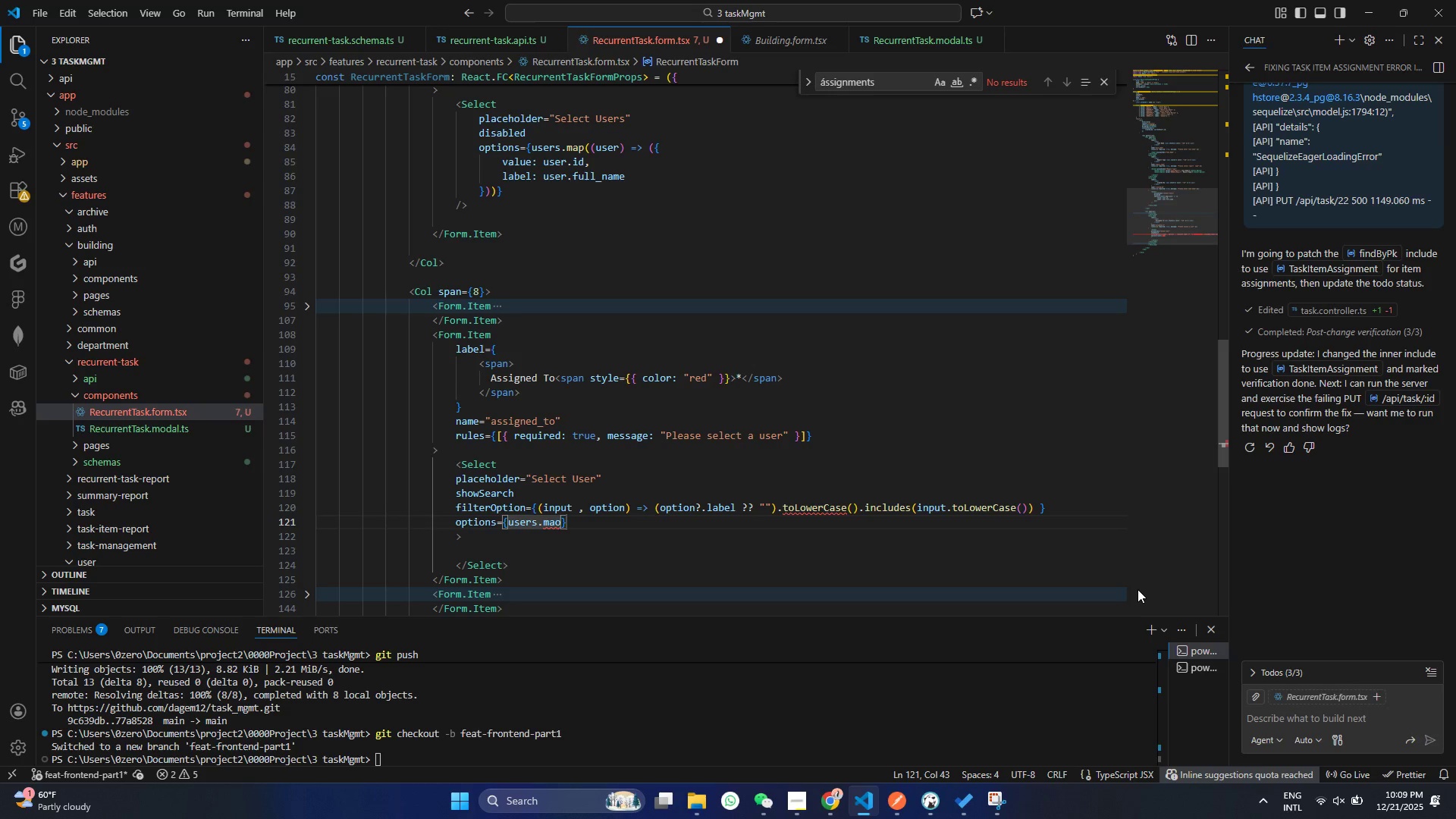 
key(Control+ControlLeft)
 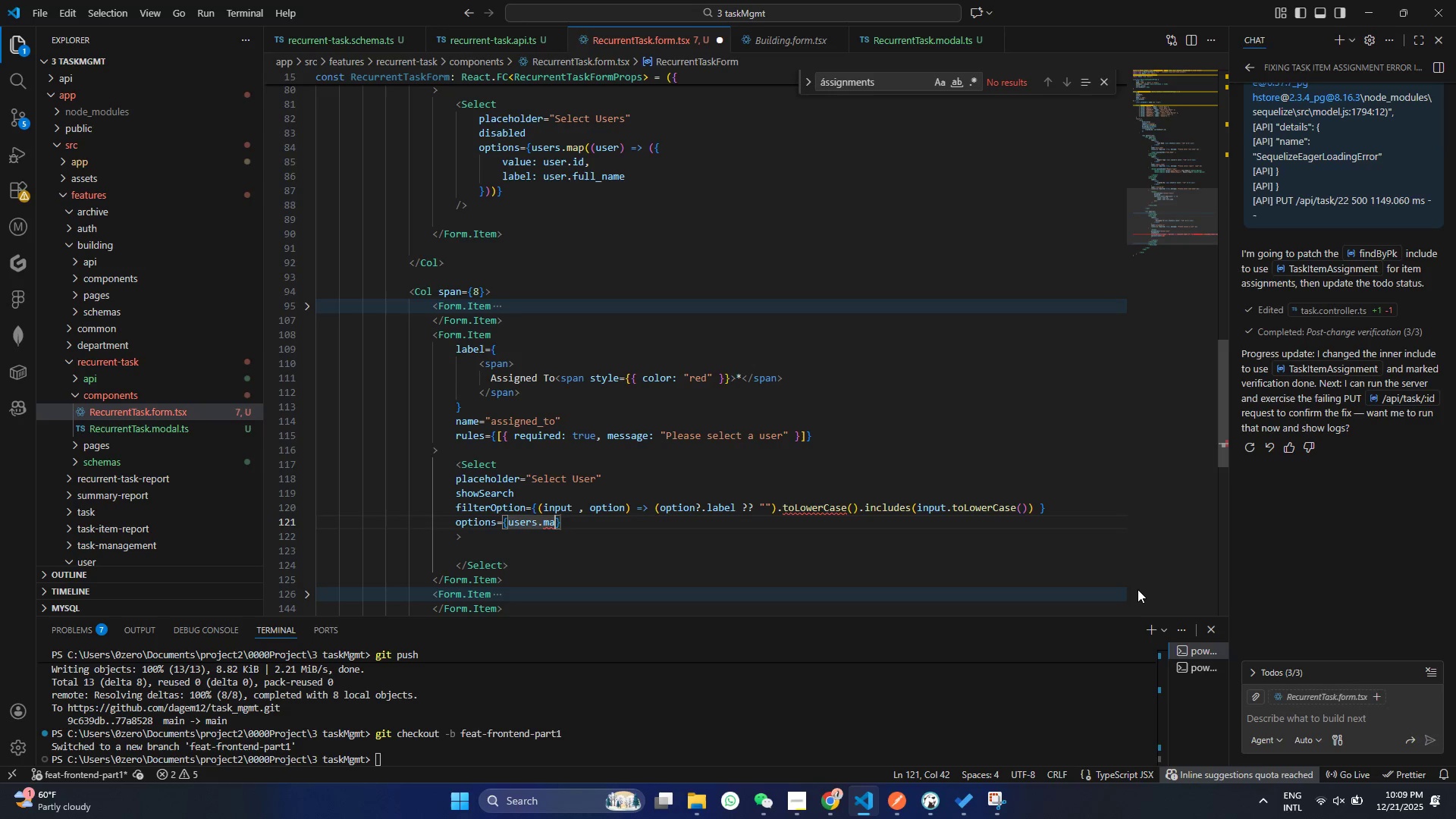 
key(Backspace)
 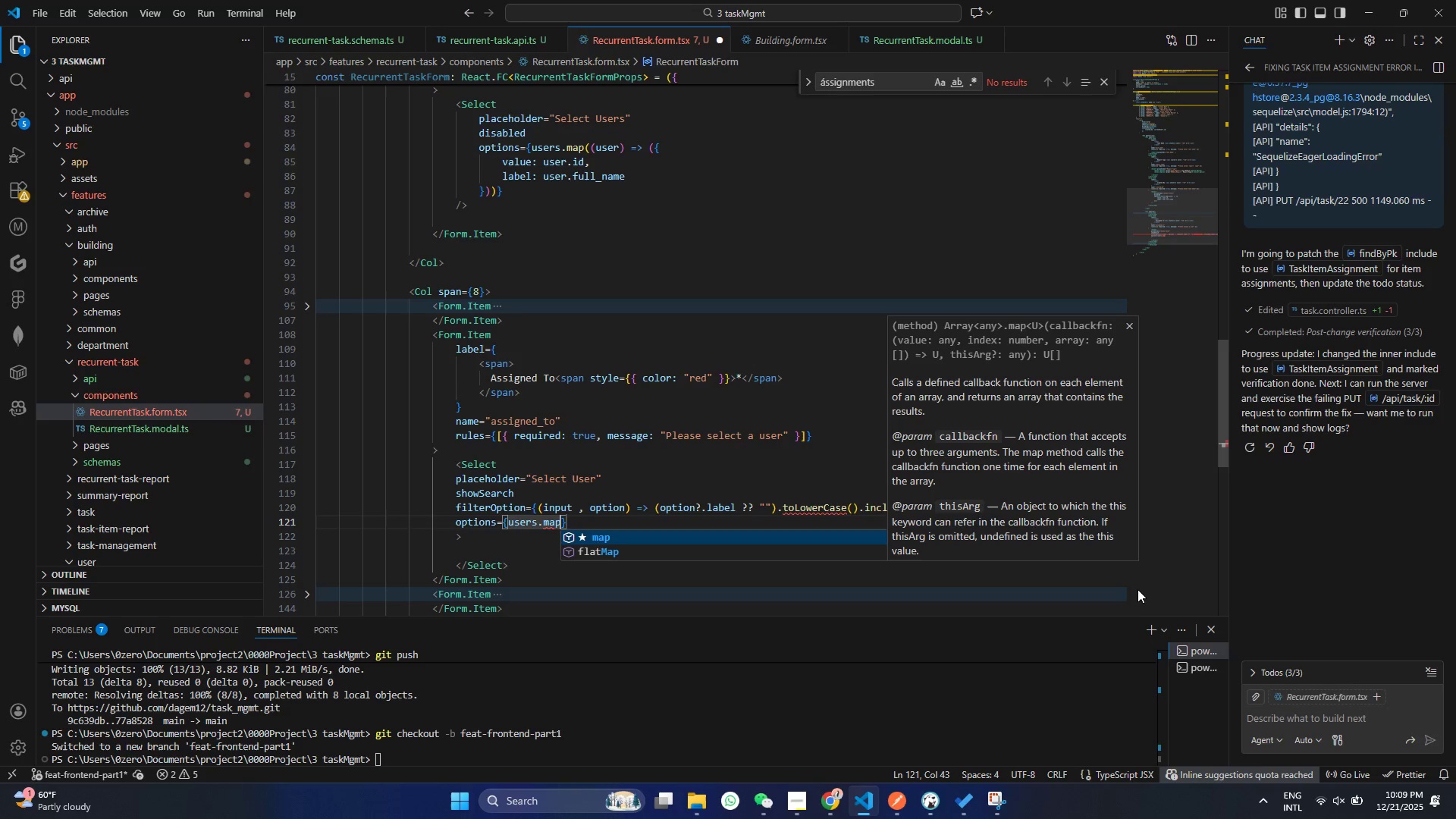 
key(P)
 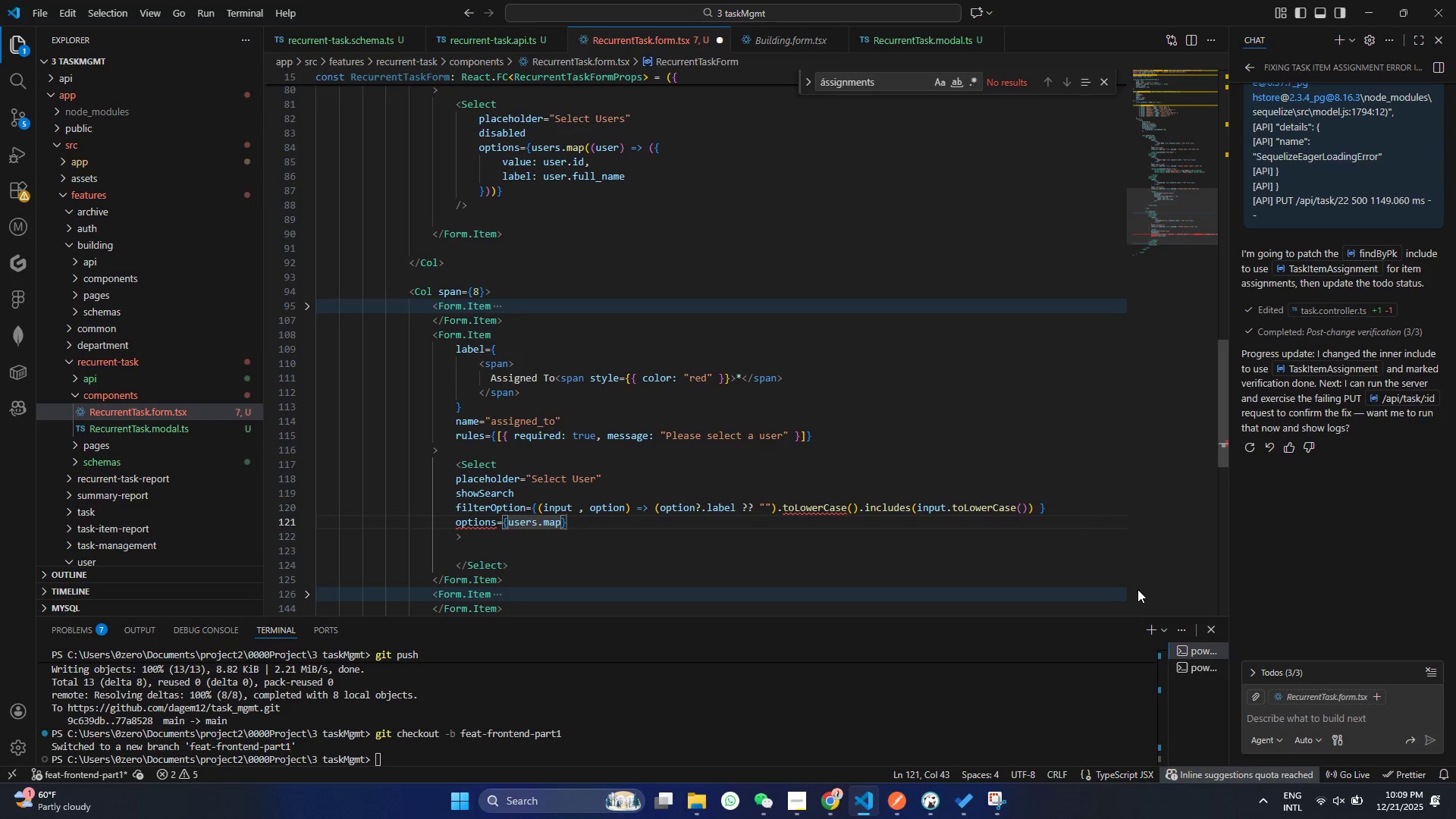 
key(Enter)
 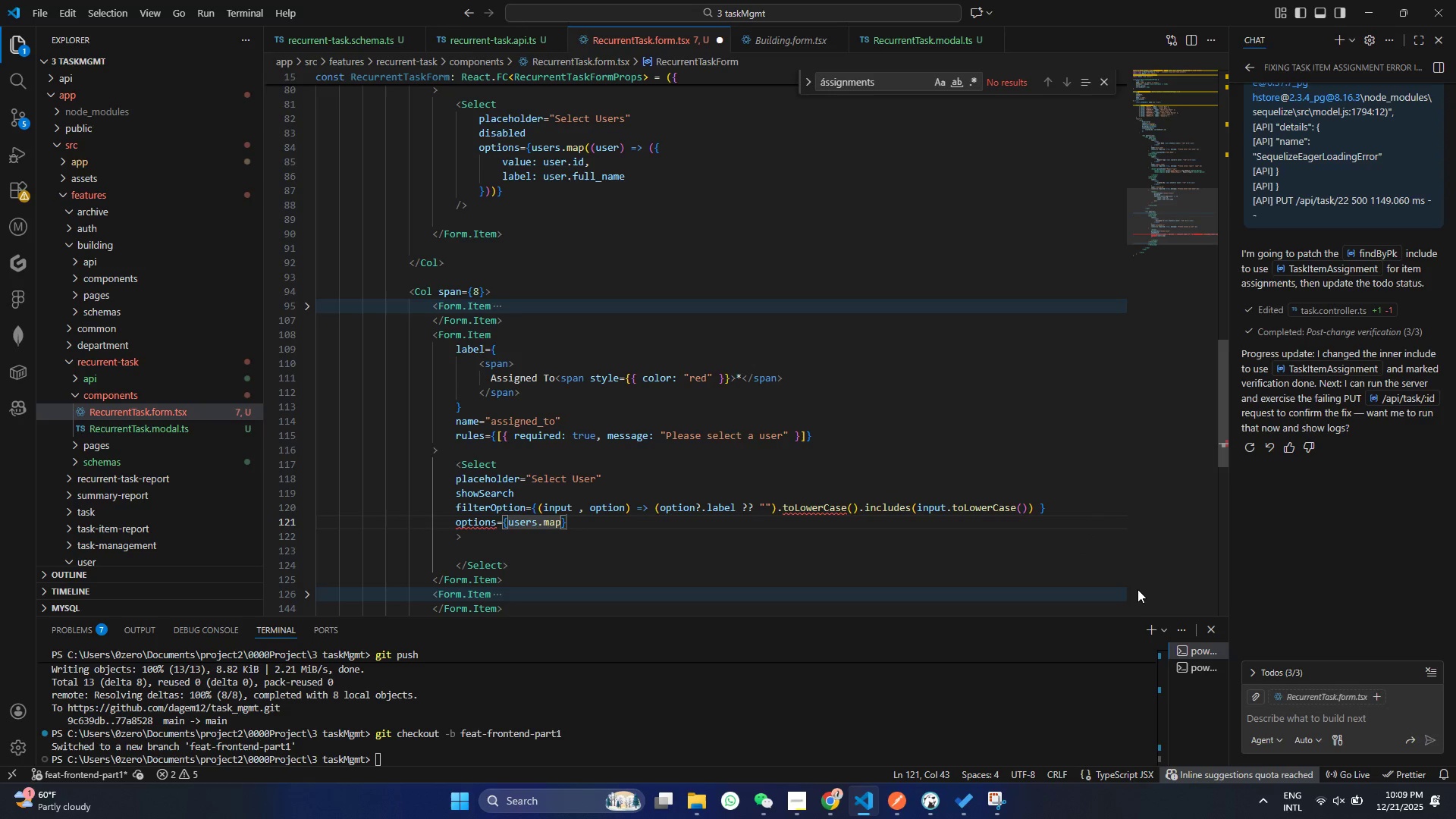 
type((()
 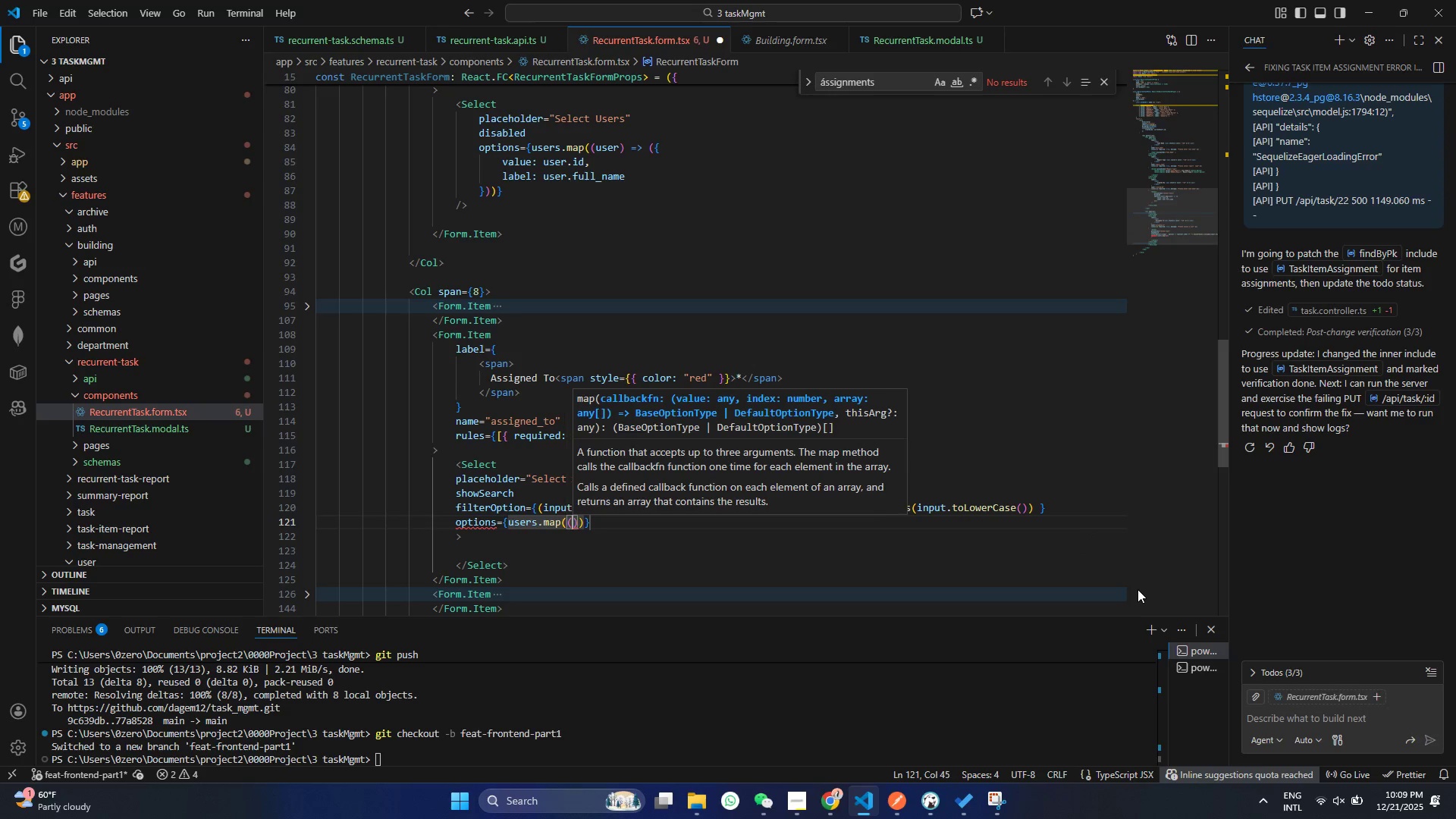 
 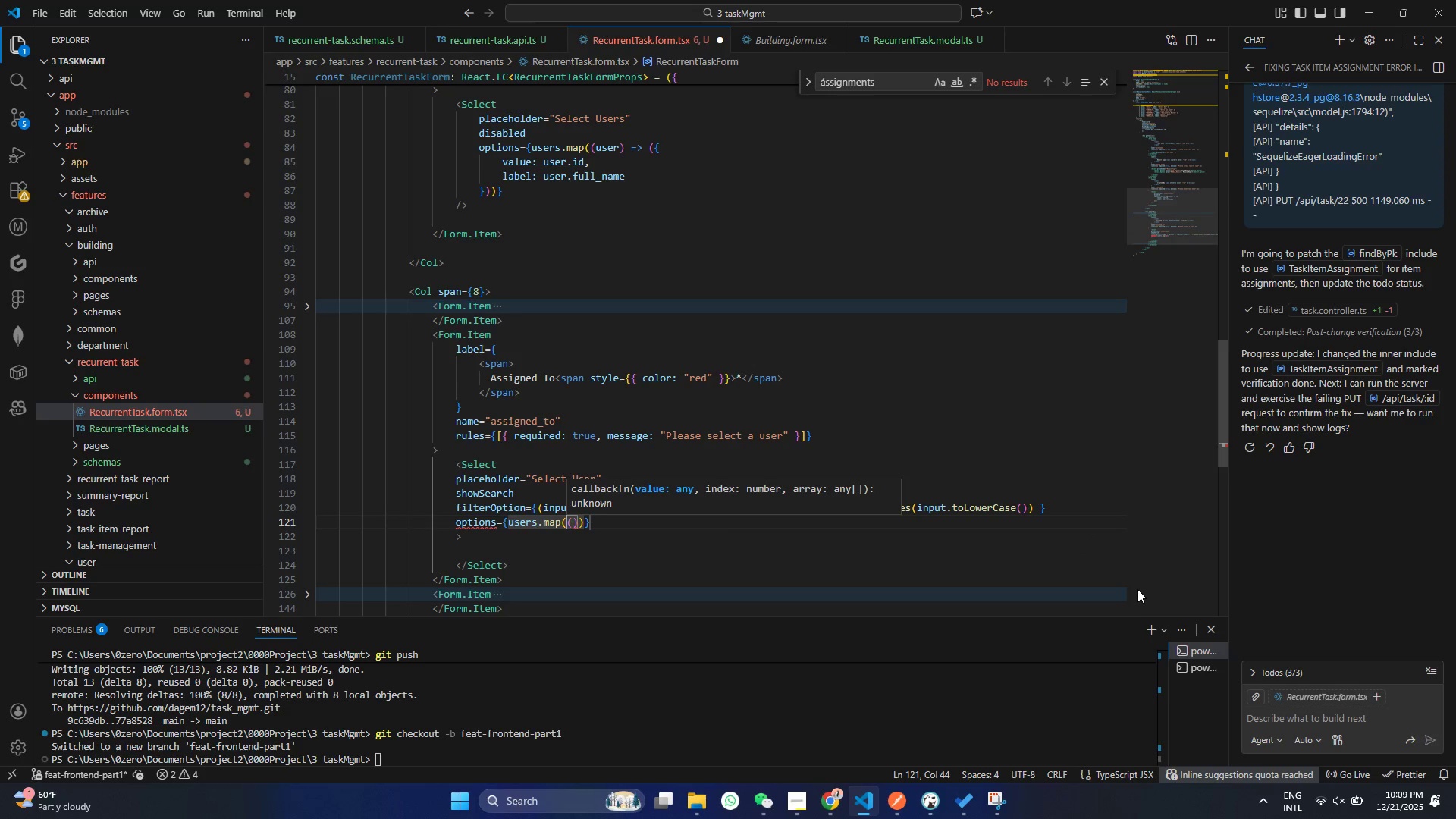 
key(ArrowLeft)
 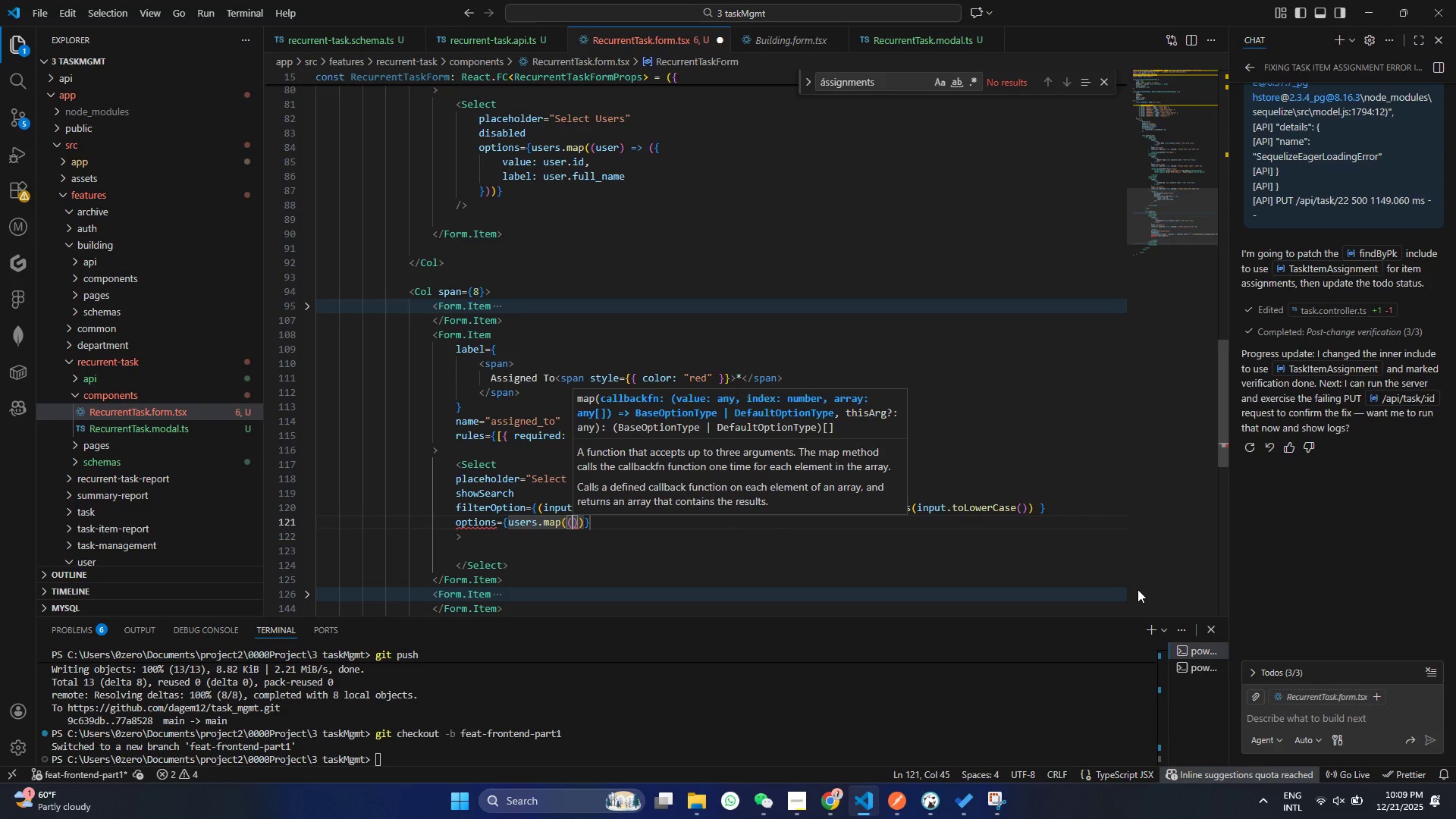 
key(ArrowRight)
 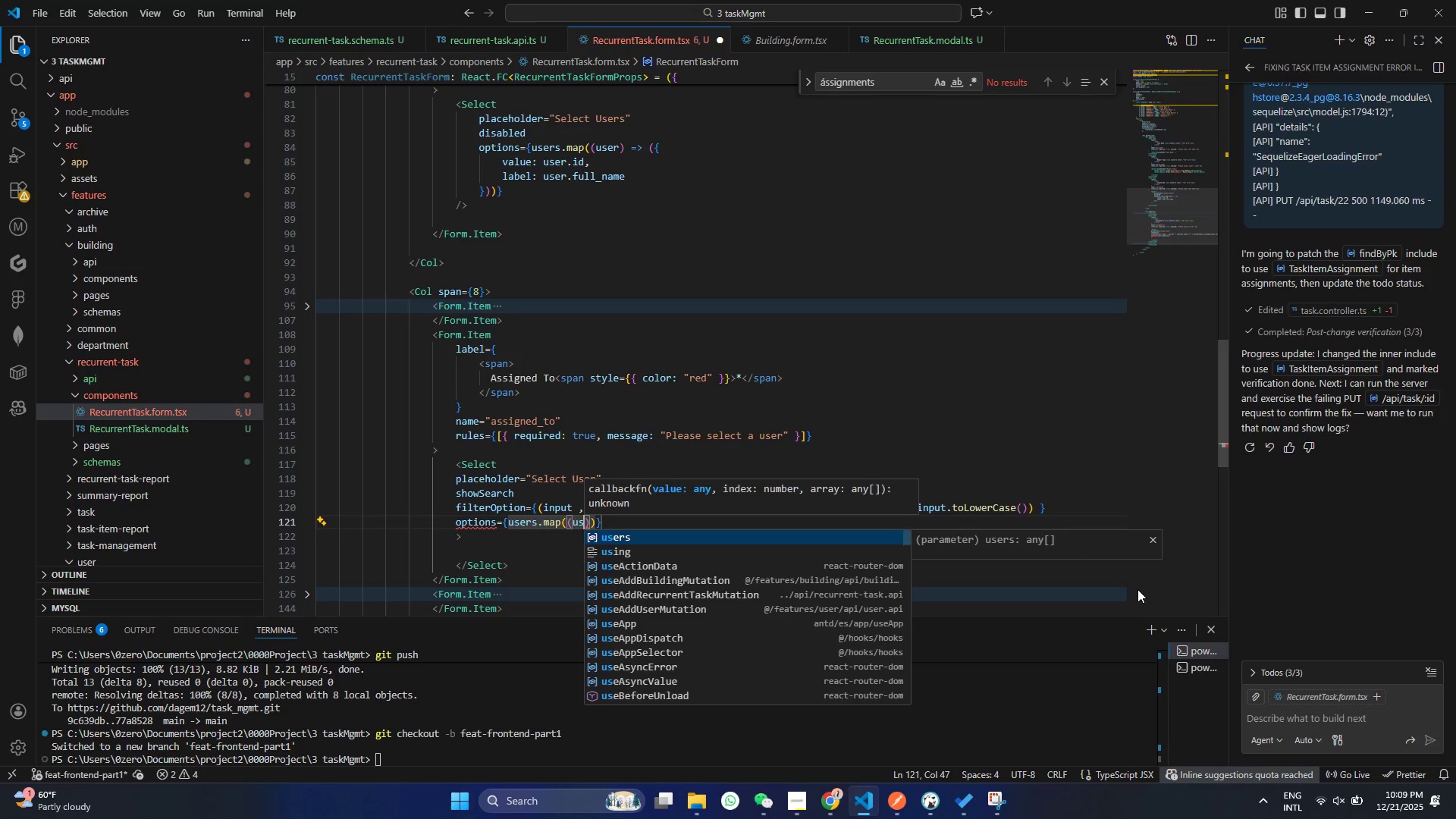 
type(user)
 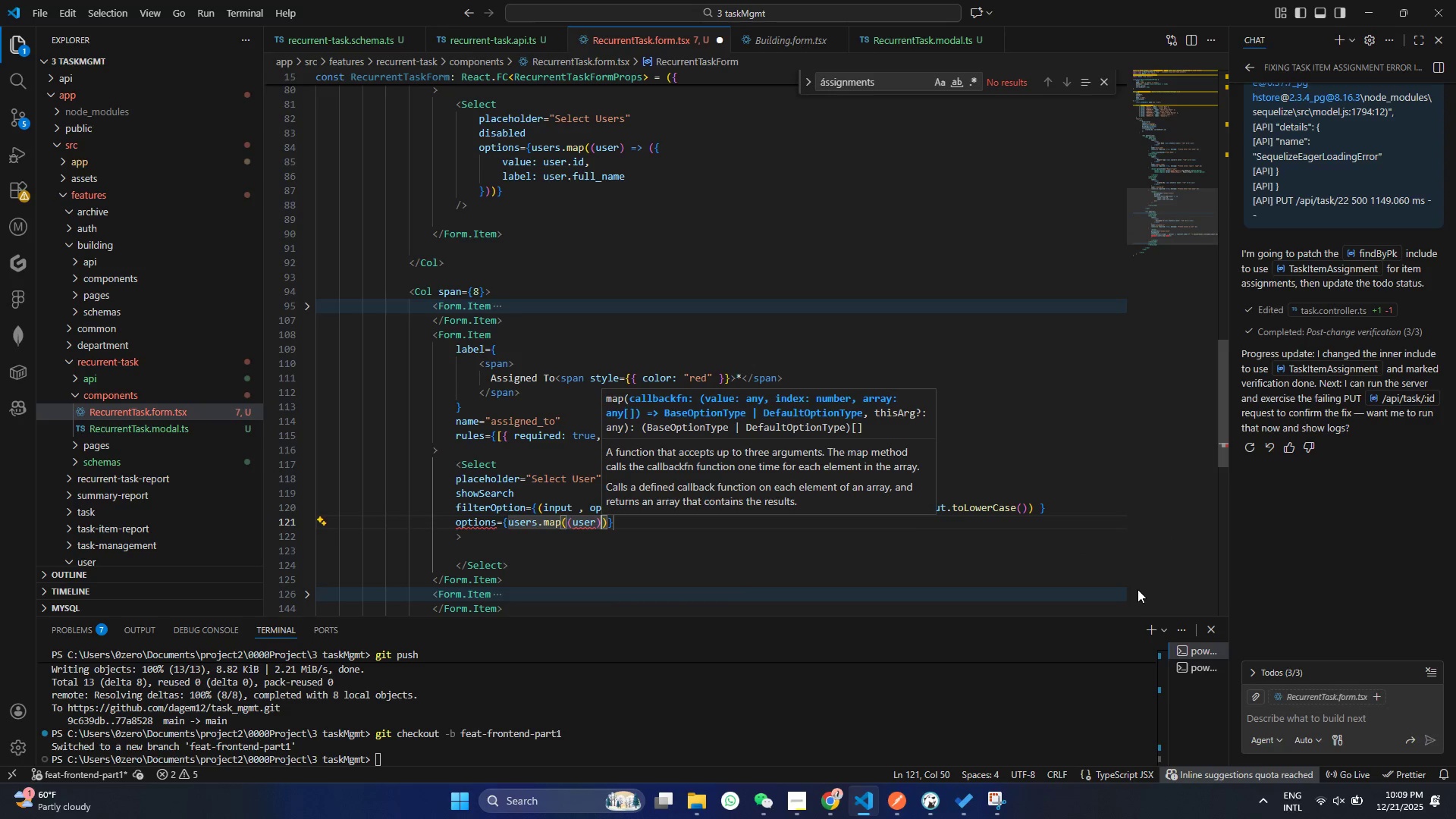 
key(ArrowRight)
 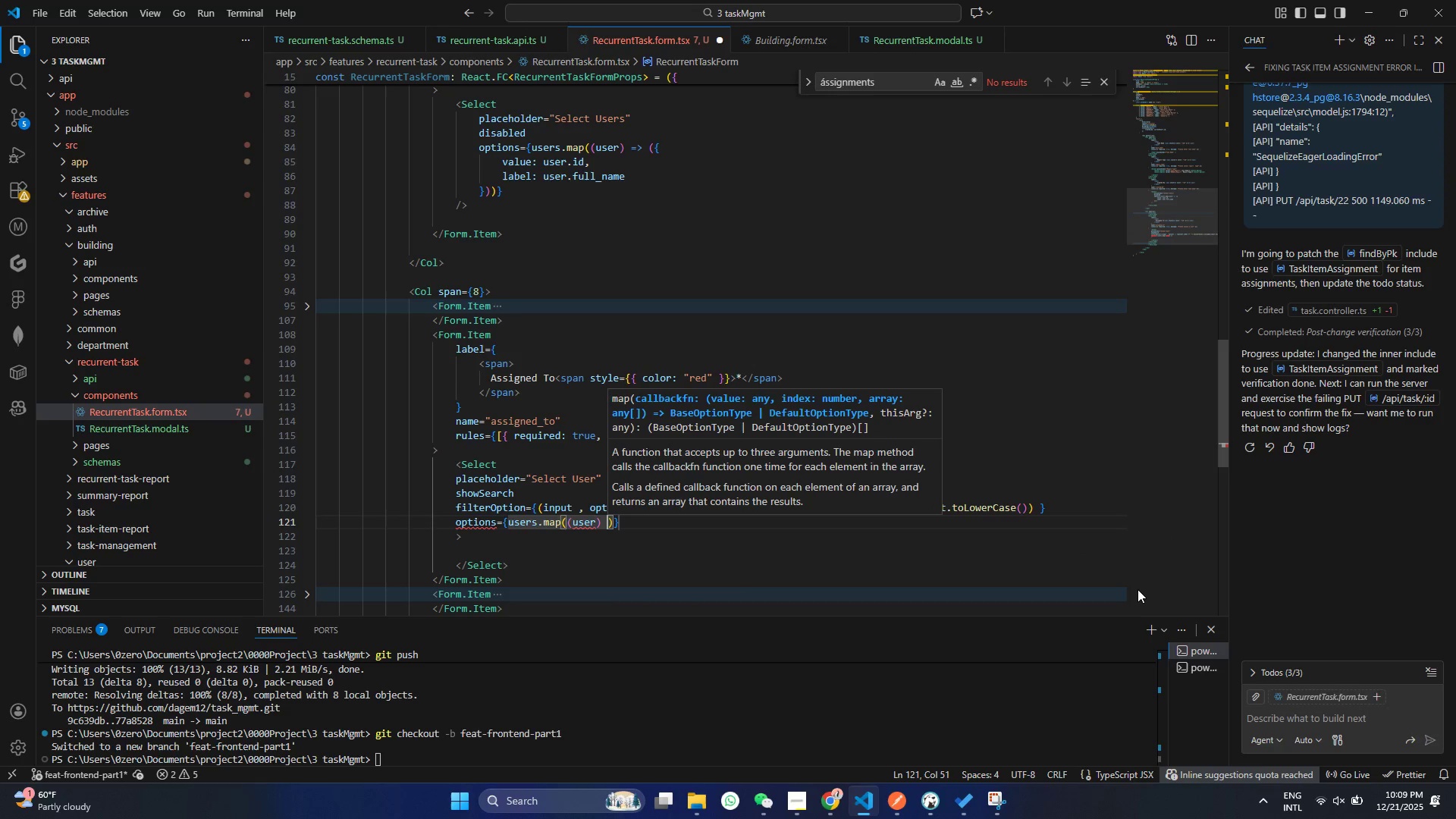 
key(Space)
 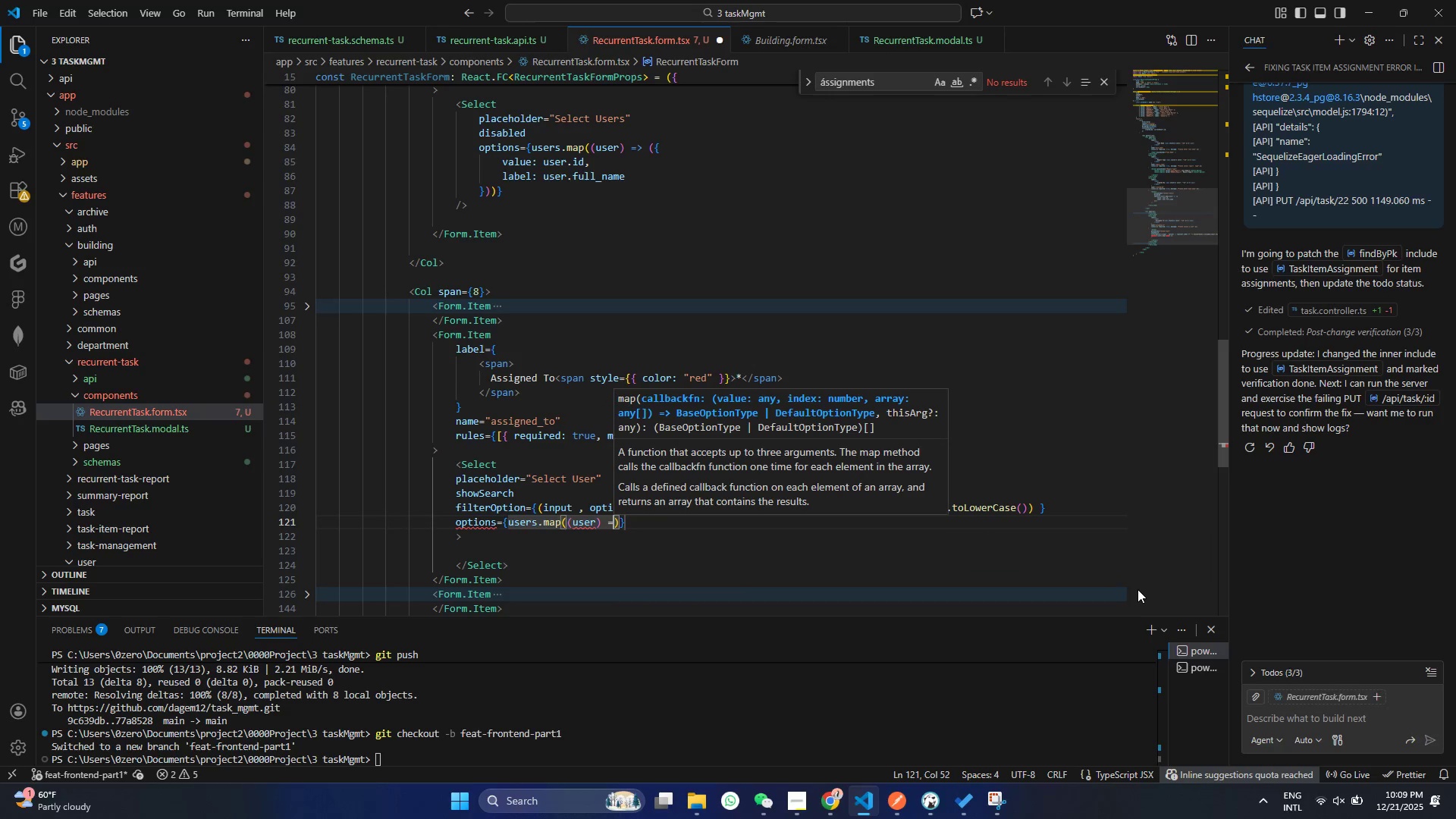 
key(Equal)
 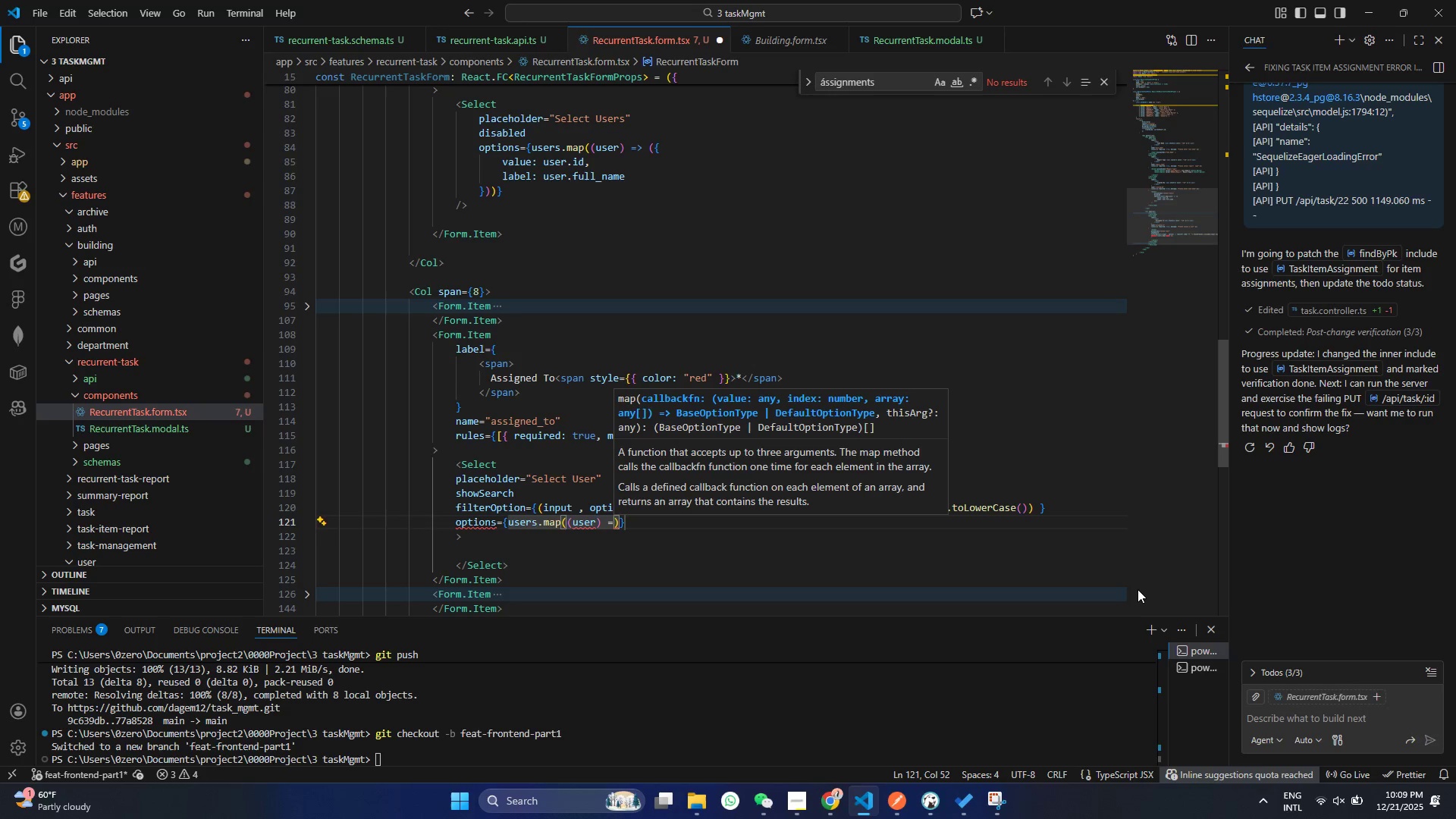 
key(Shift+Period)
 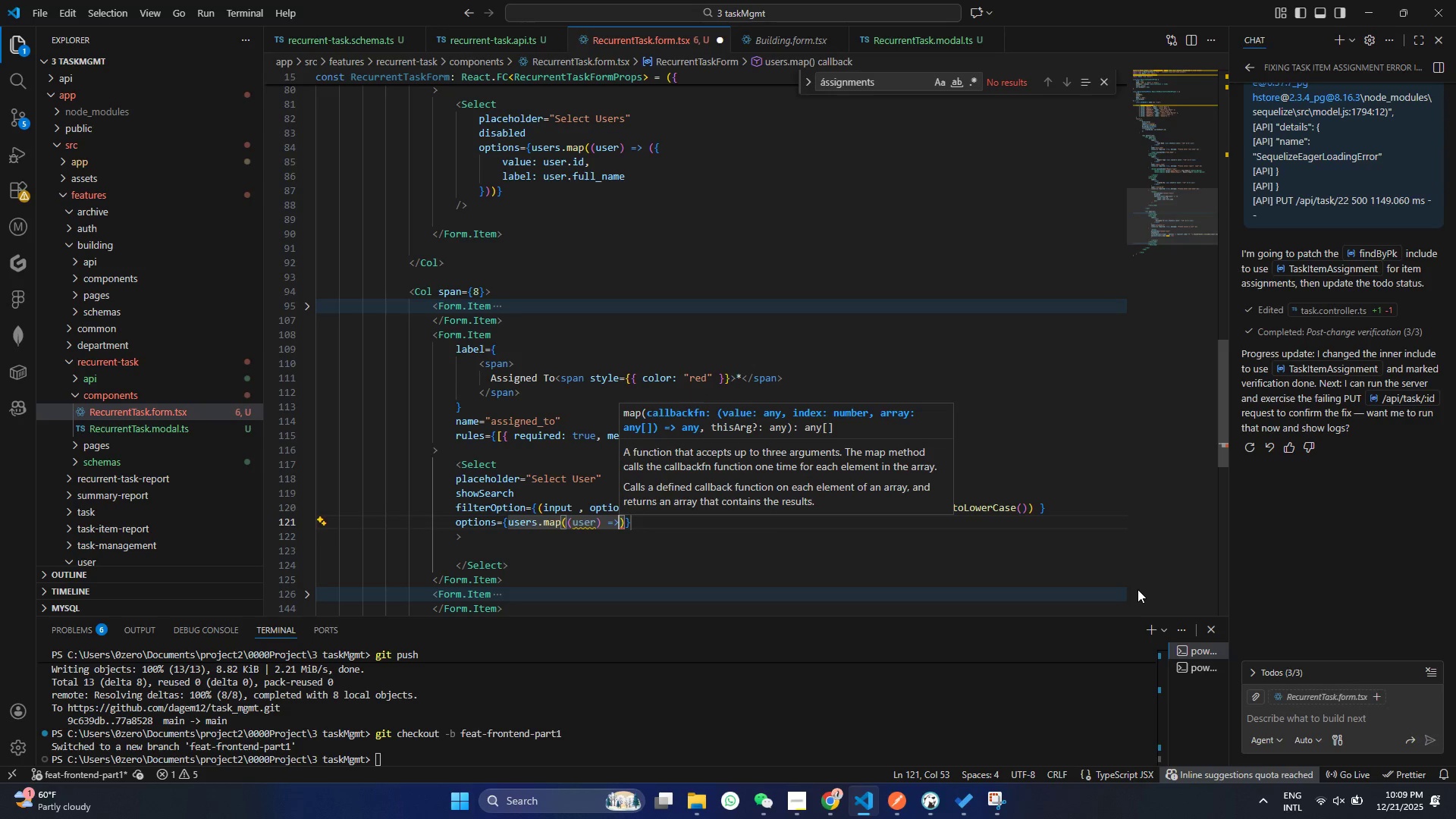 
key(Shift+9)
 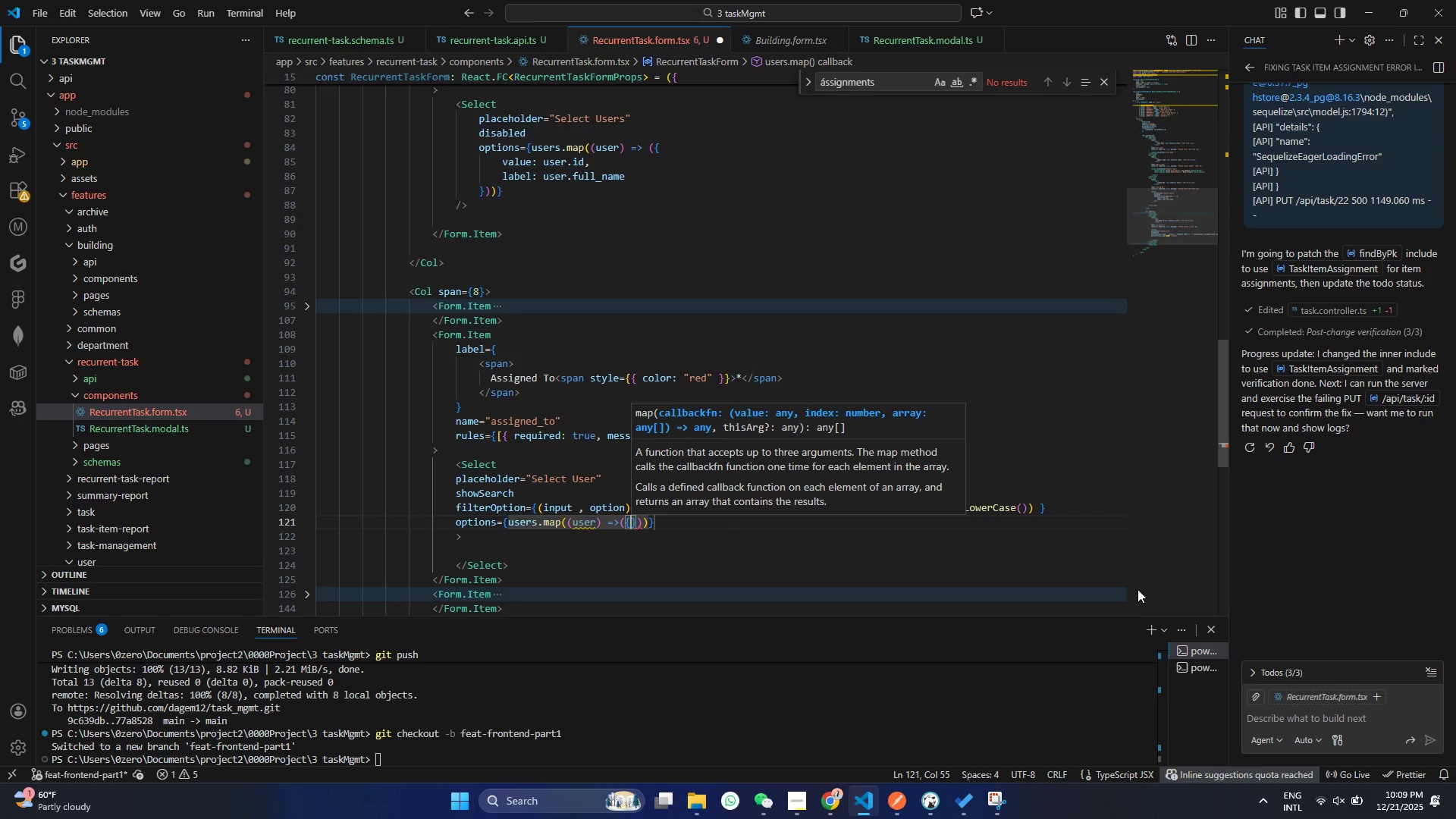 
key(Shift+BracketLeft)
 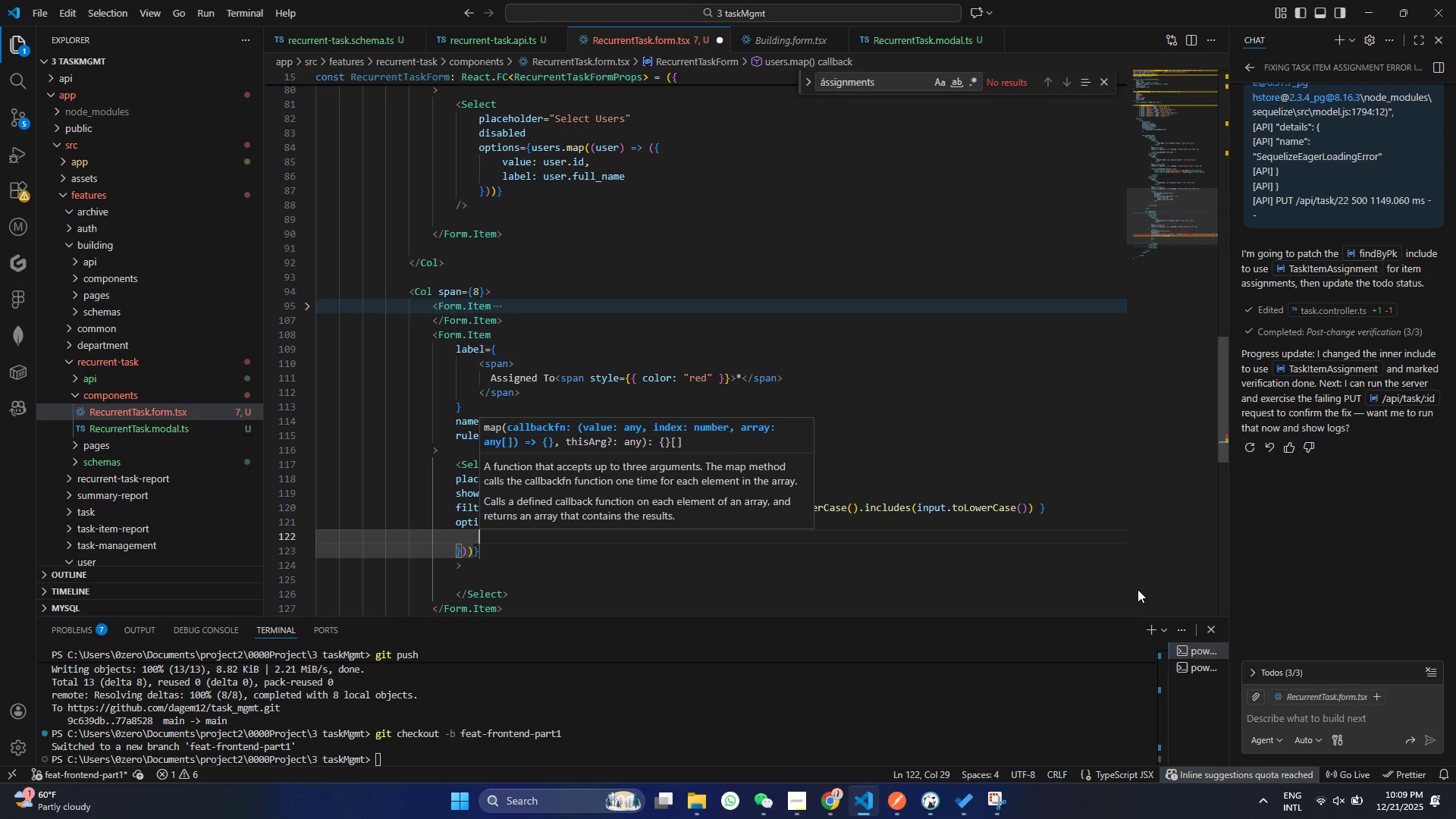 
key(Enter)
 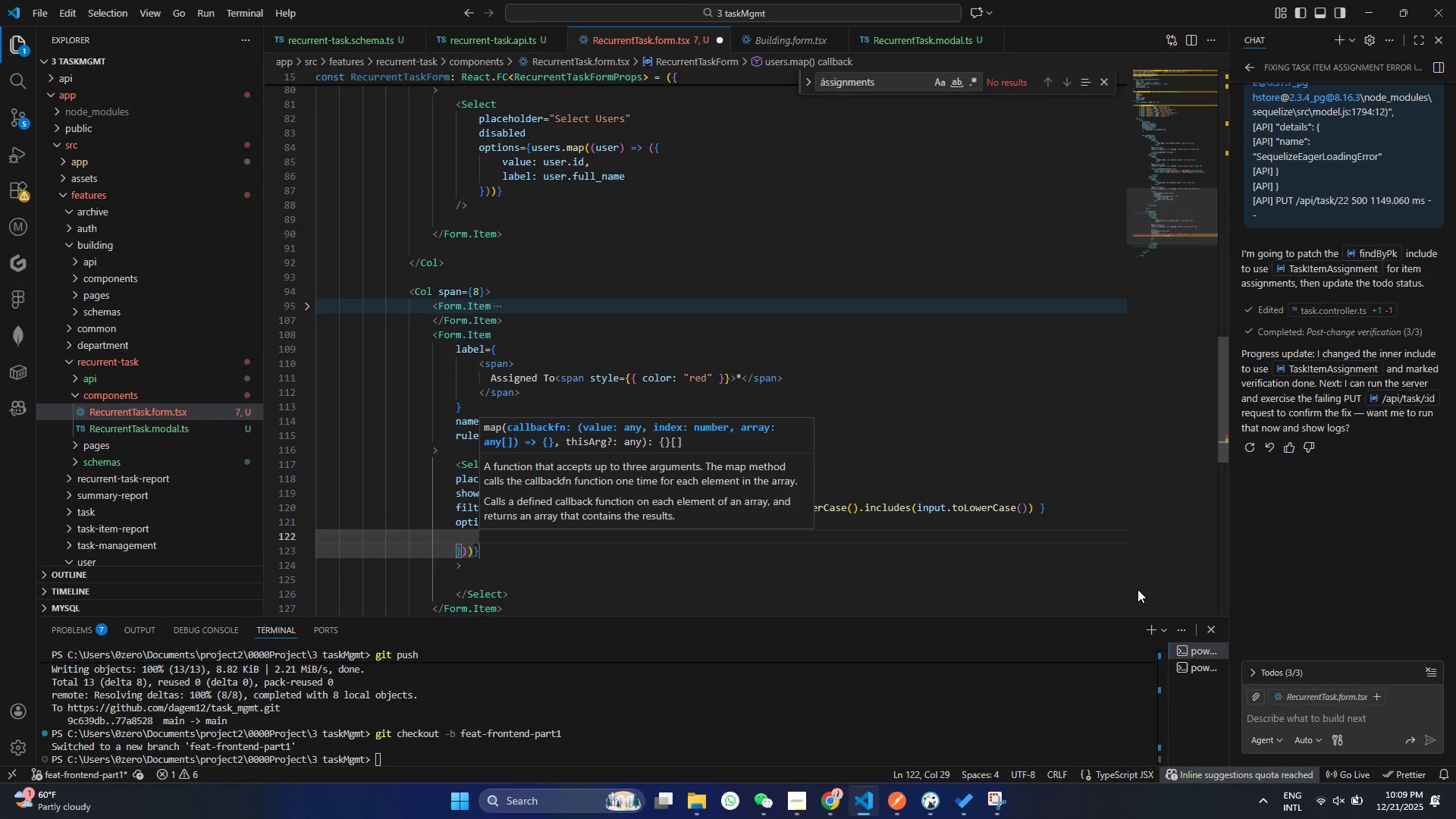 
type(val)
 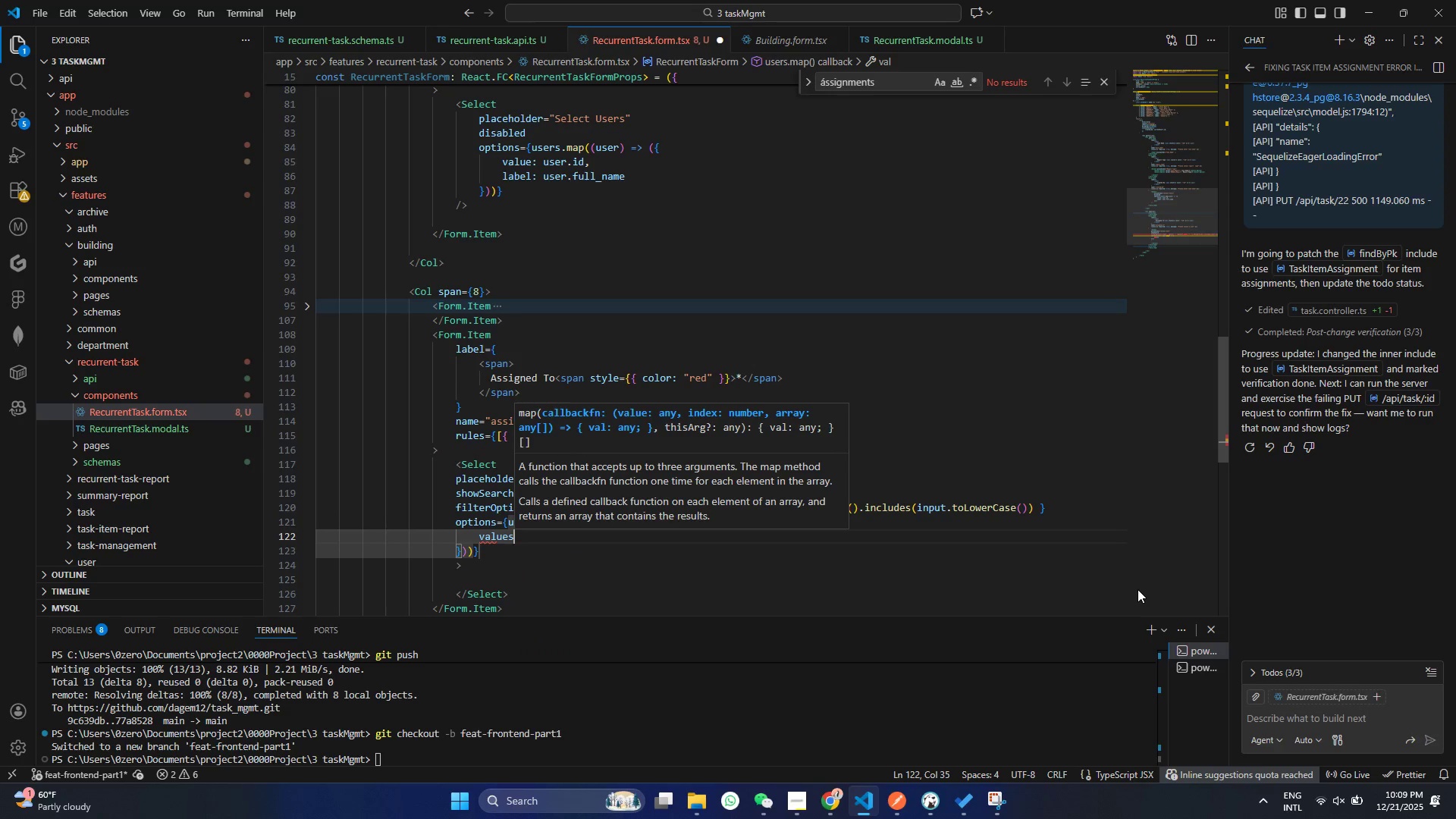 
key(Enter)
 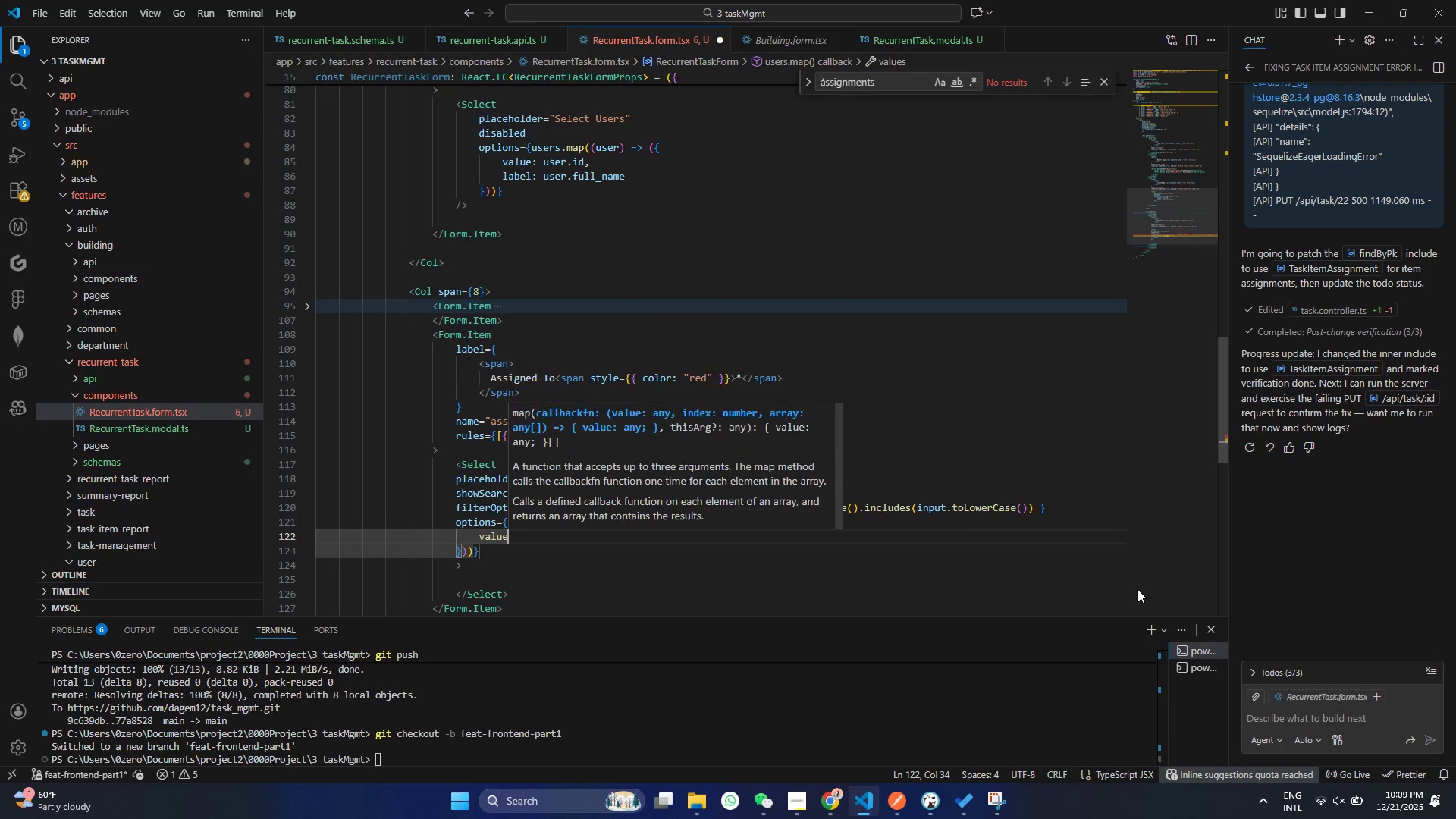 
key(Backspace)
type(:USe)
 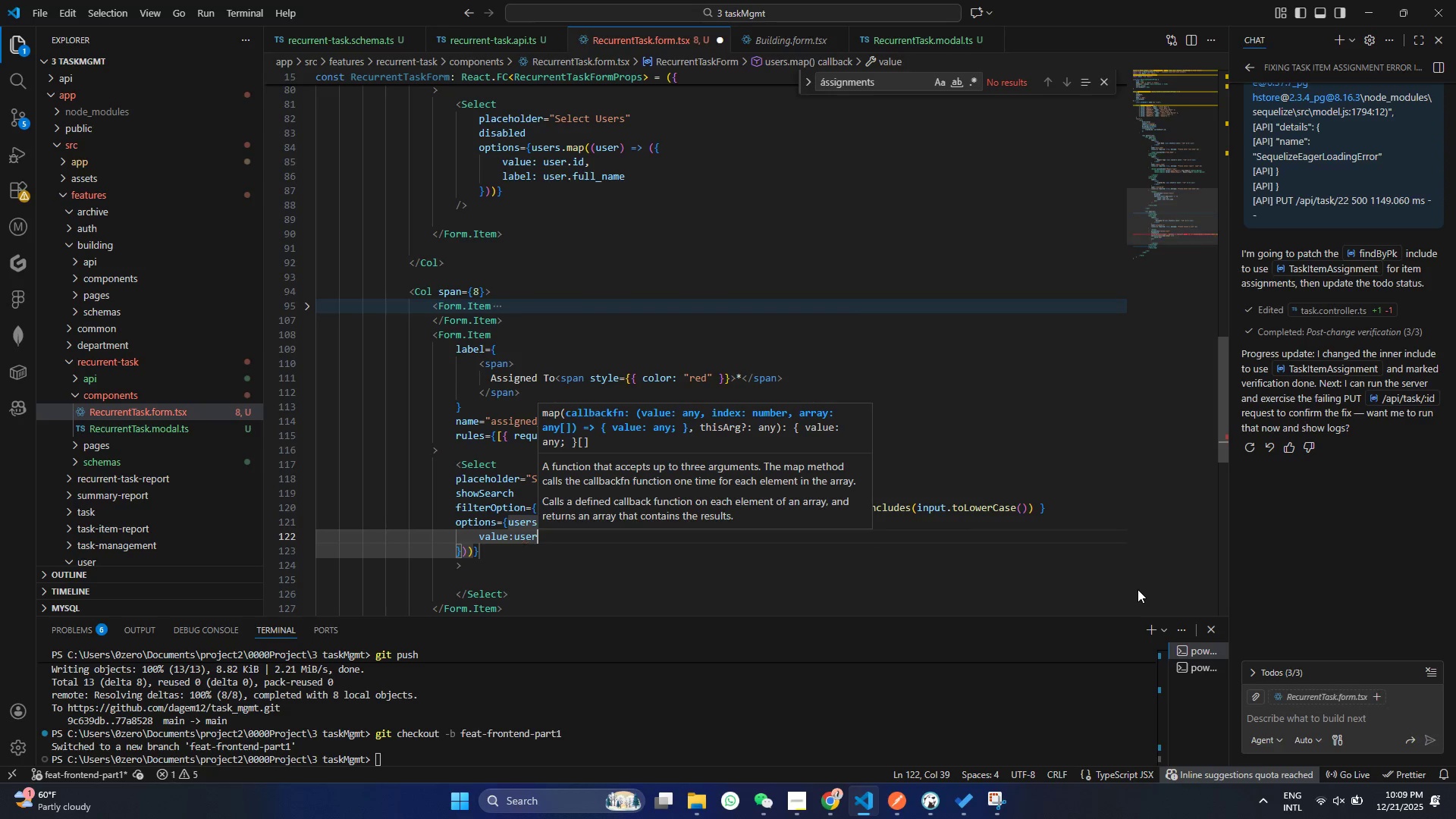 
 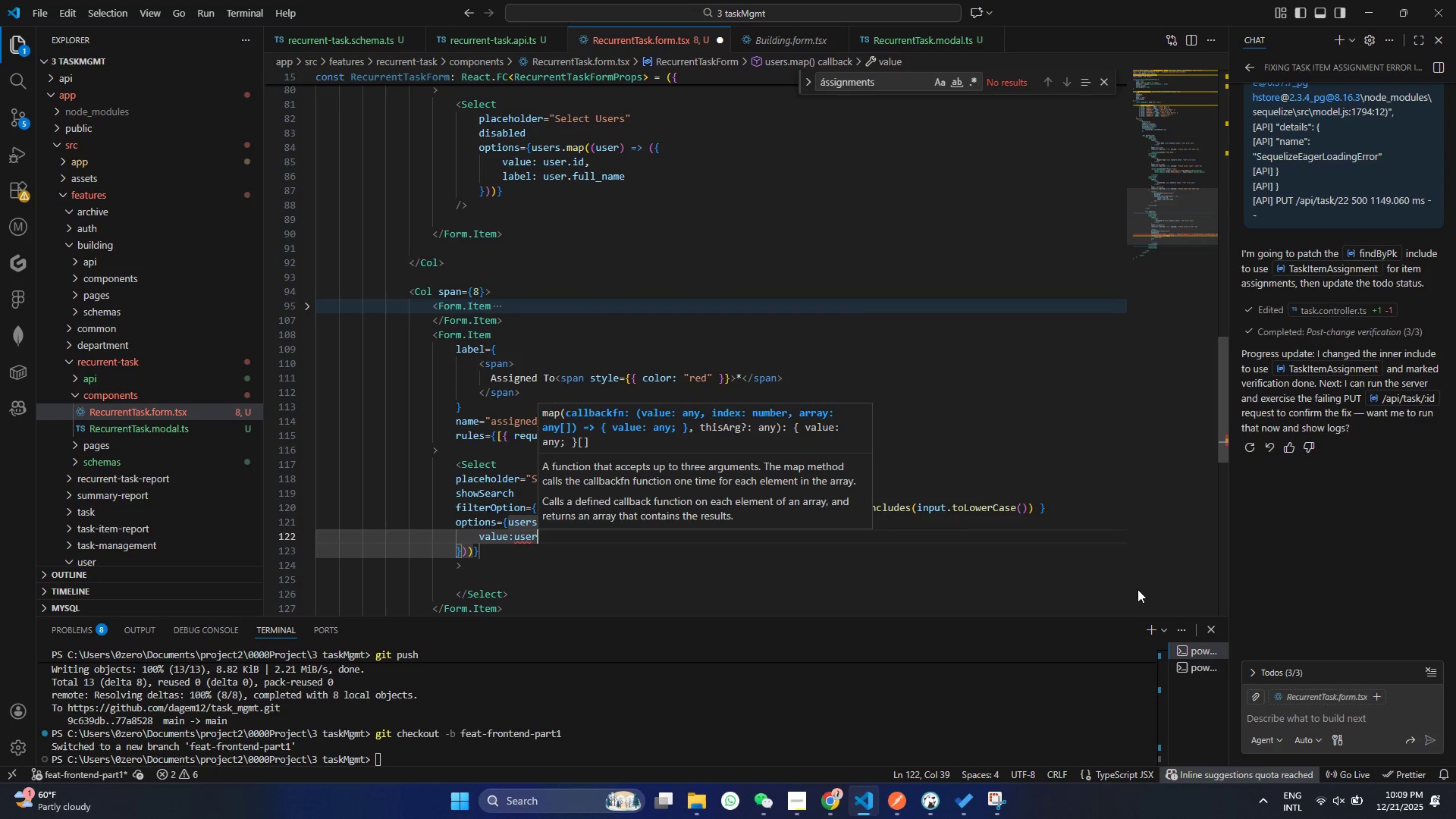 
key(Enter)
 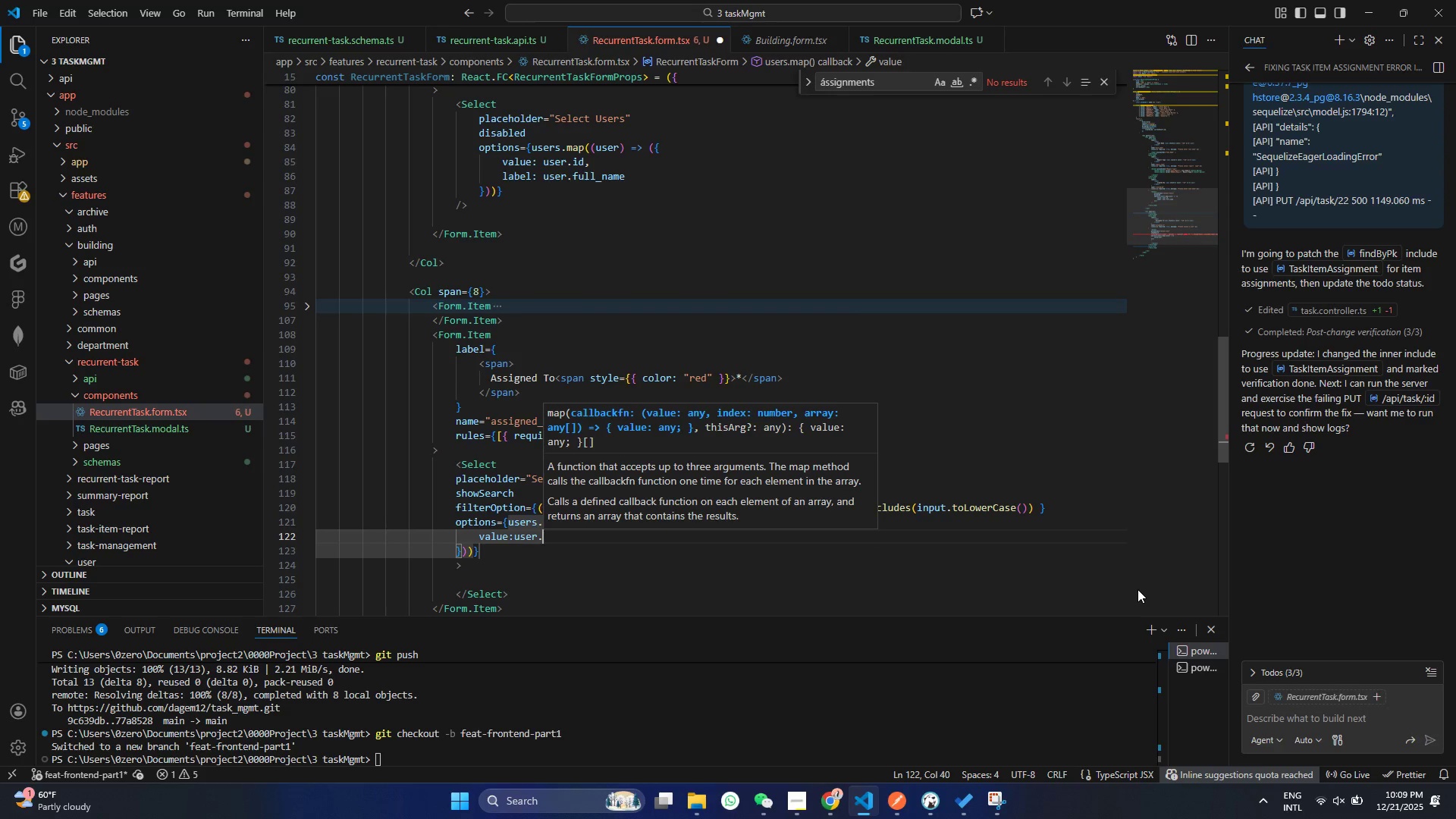 
type(.id,)
 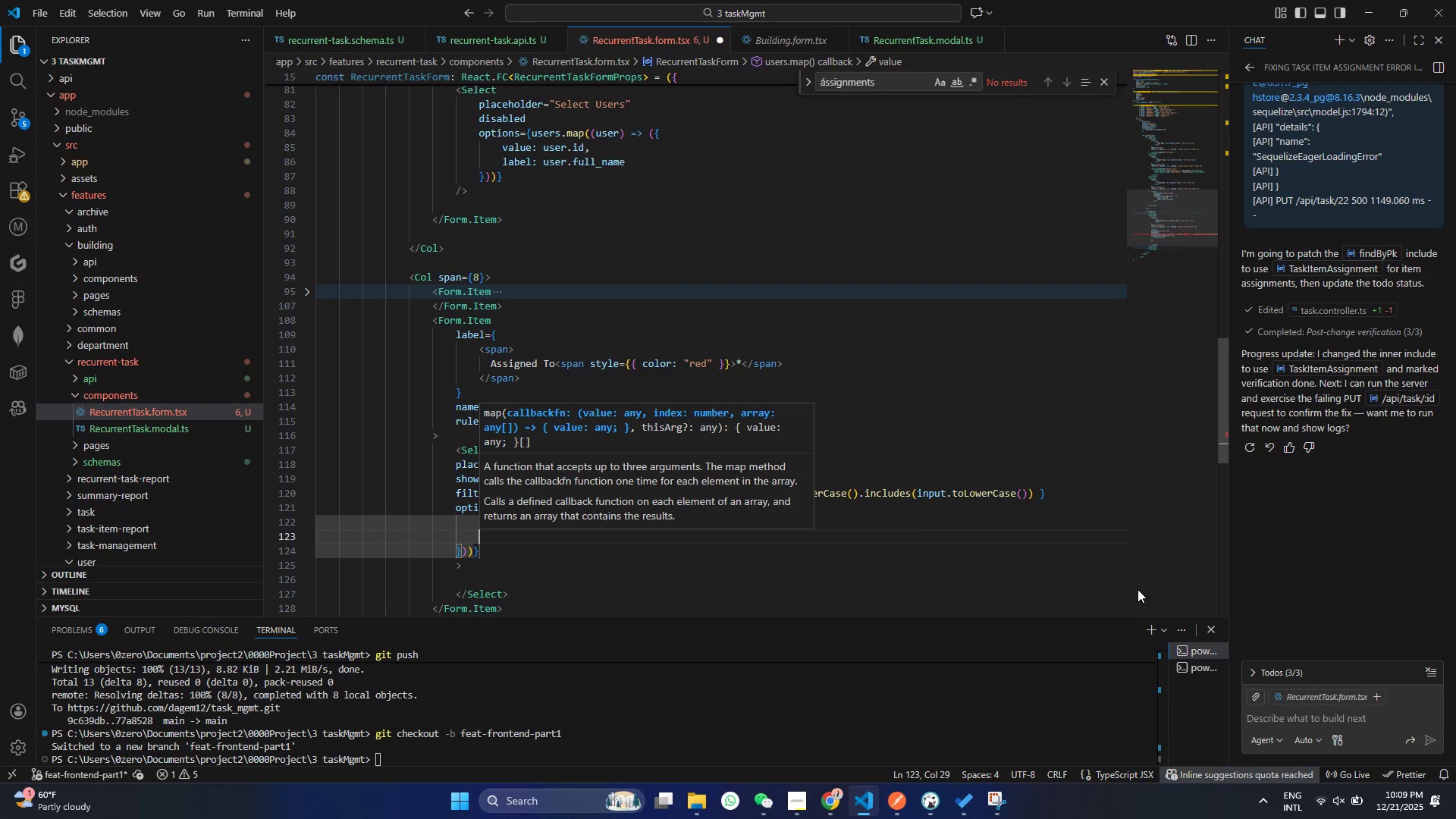 
key(Enter)
 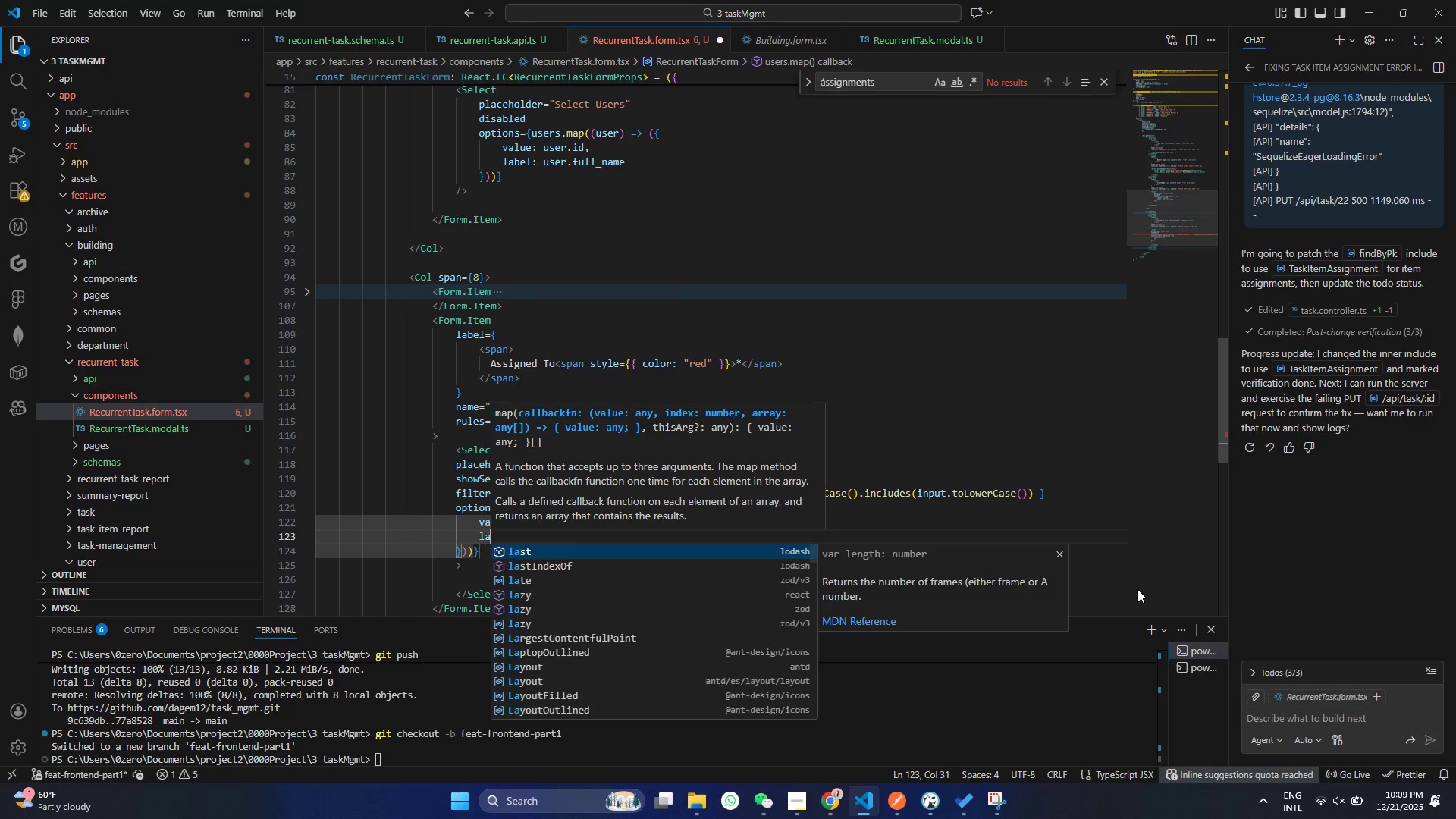 
type(lave)
key(Backspace)
key(Backspace)
type(el: user.full)
 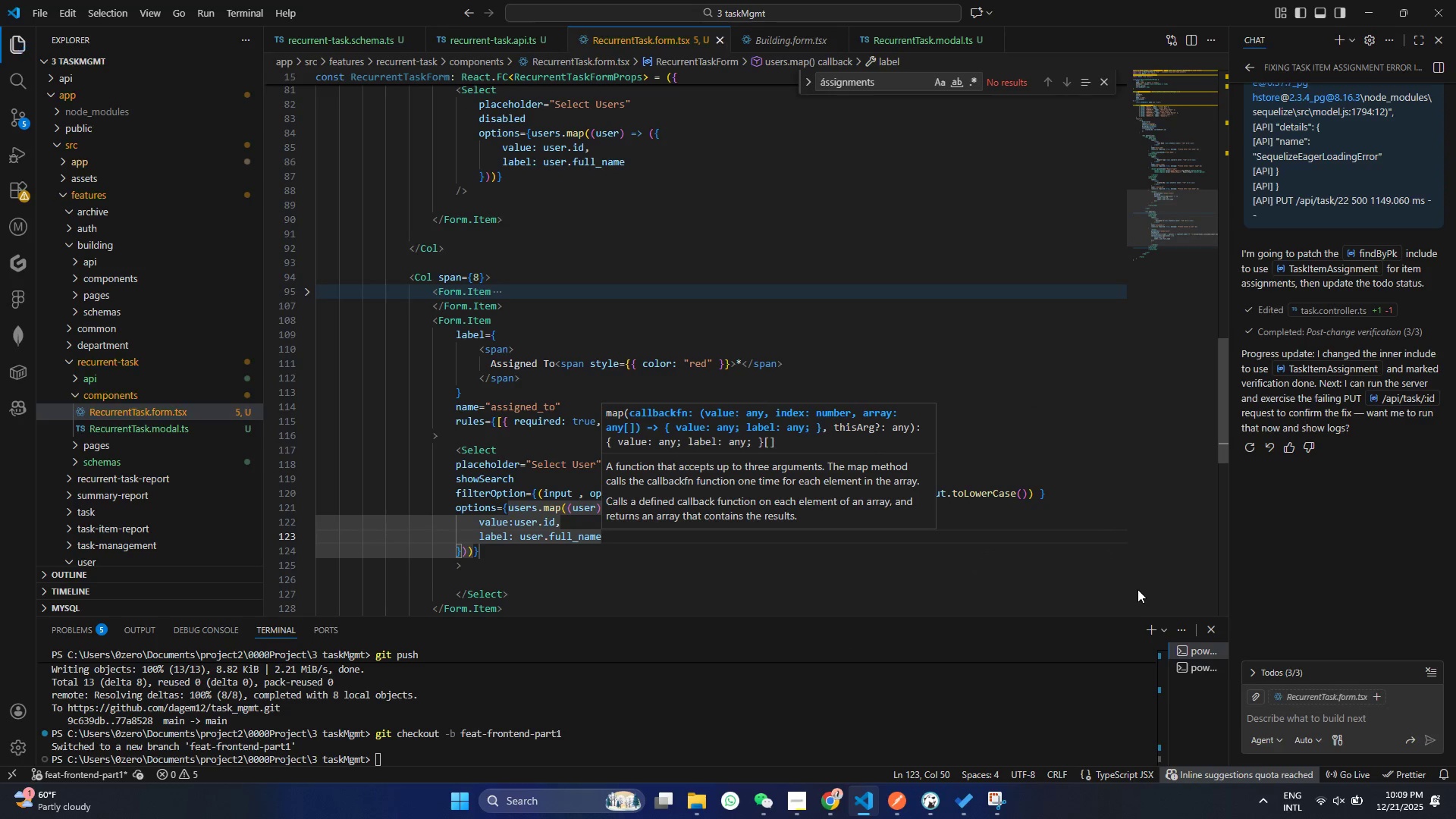 
 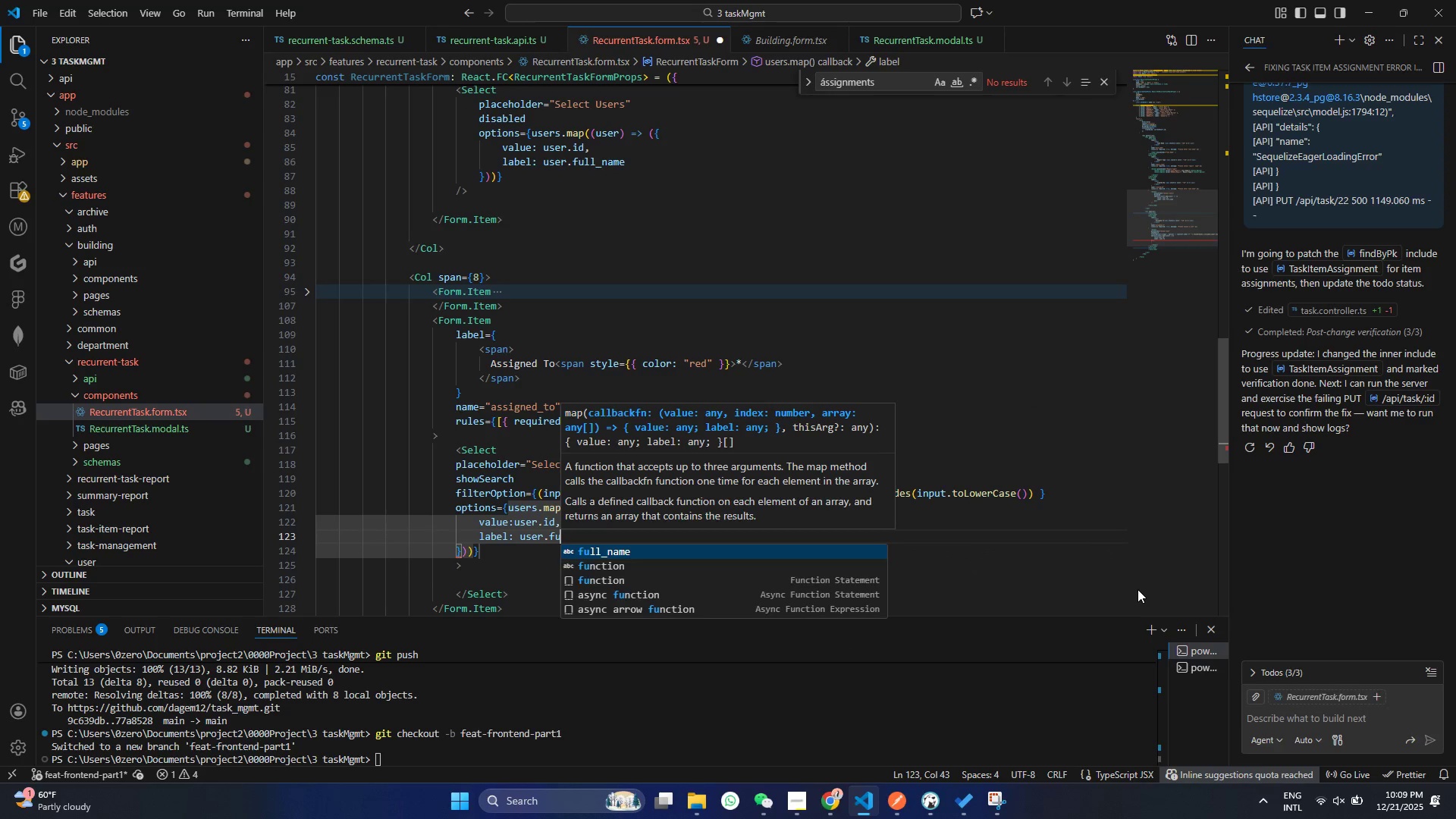 
key(Enter)
 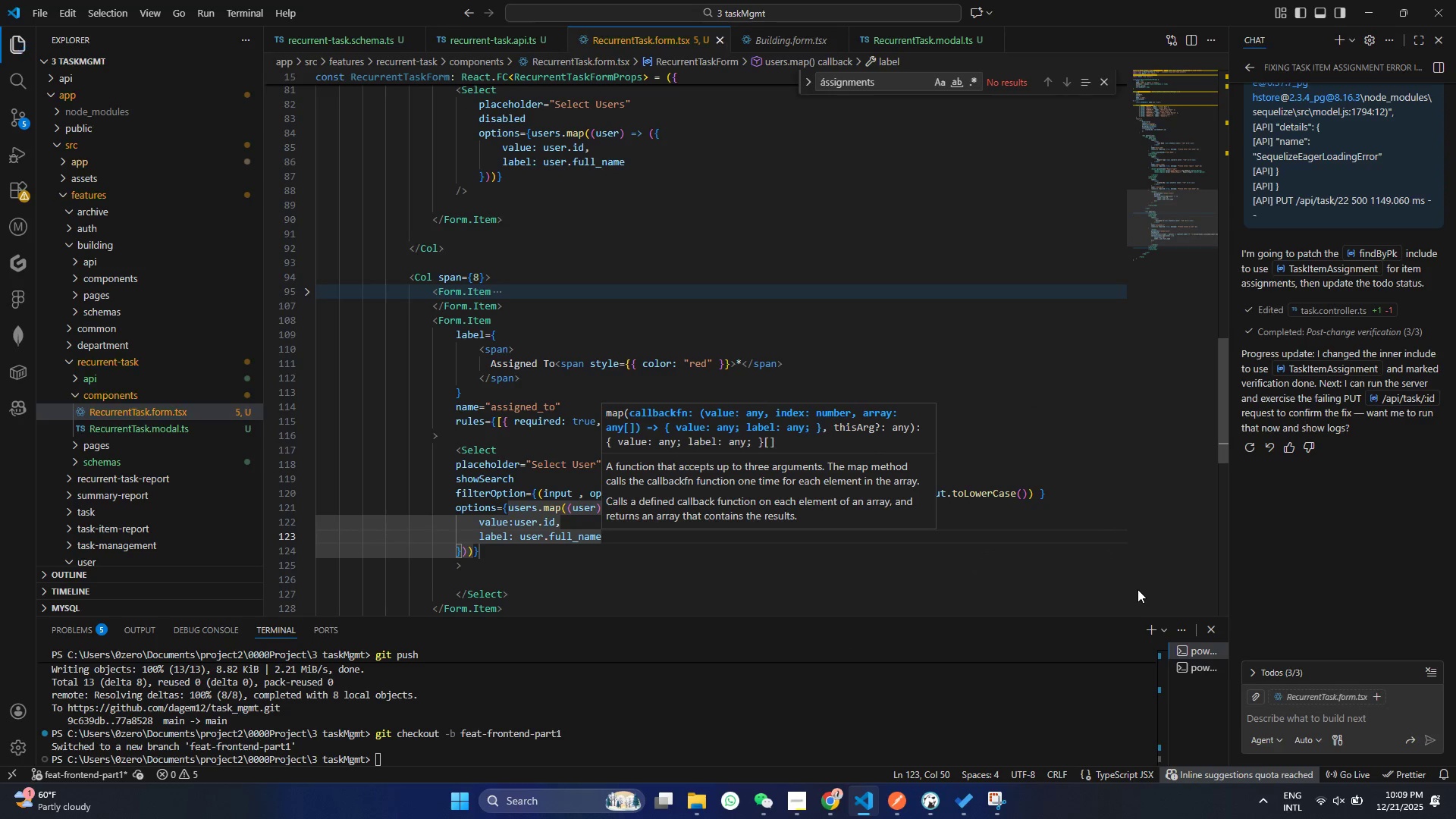 
key(Control+ControlLeft)
 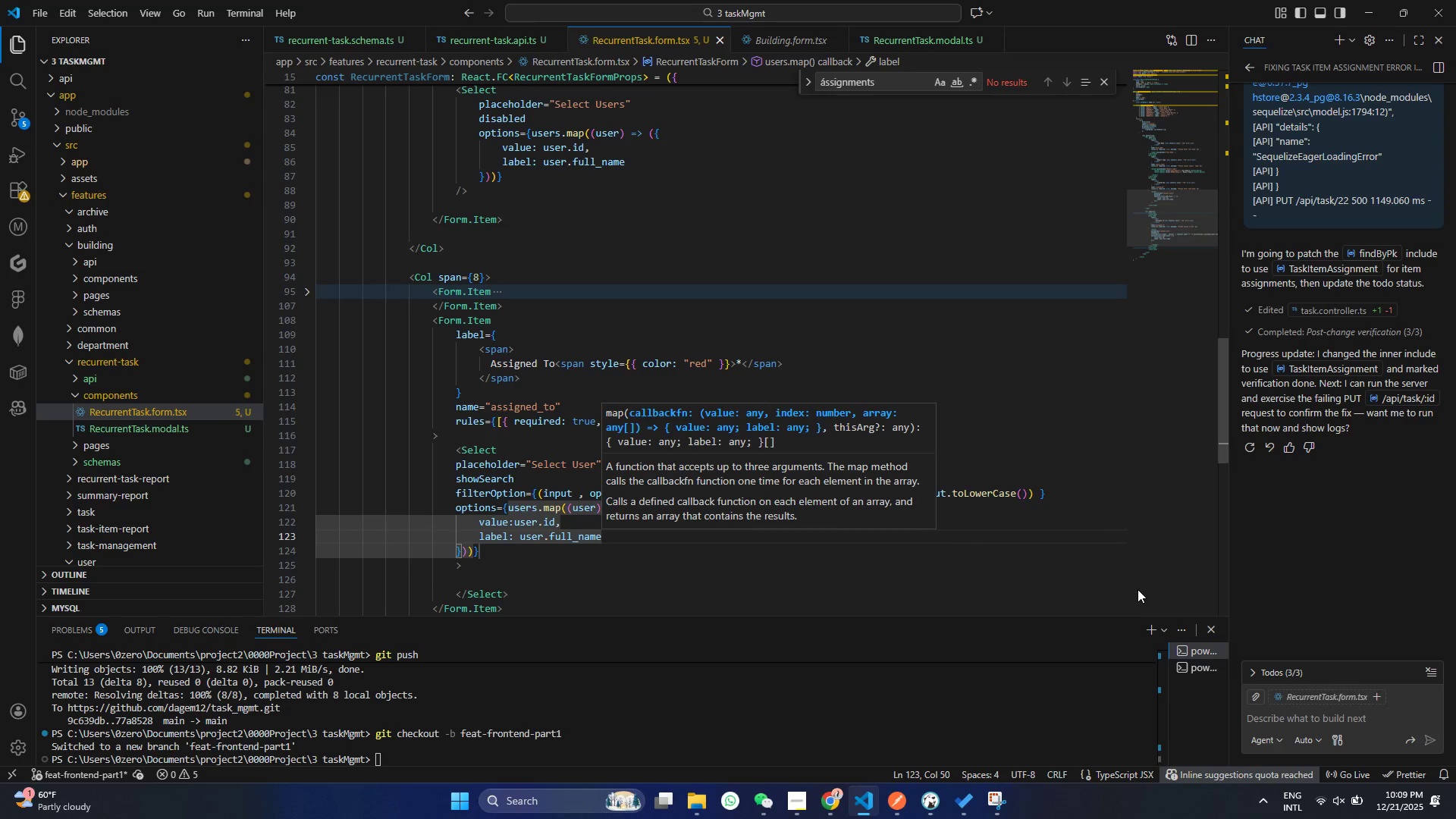 
key(S)
 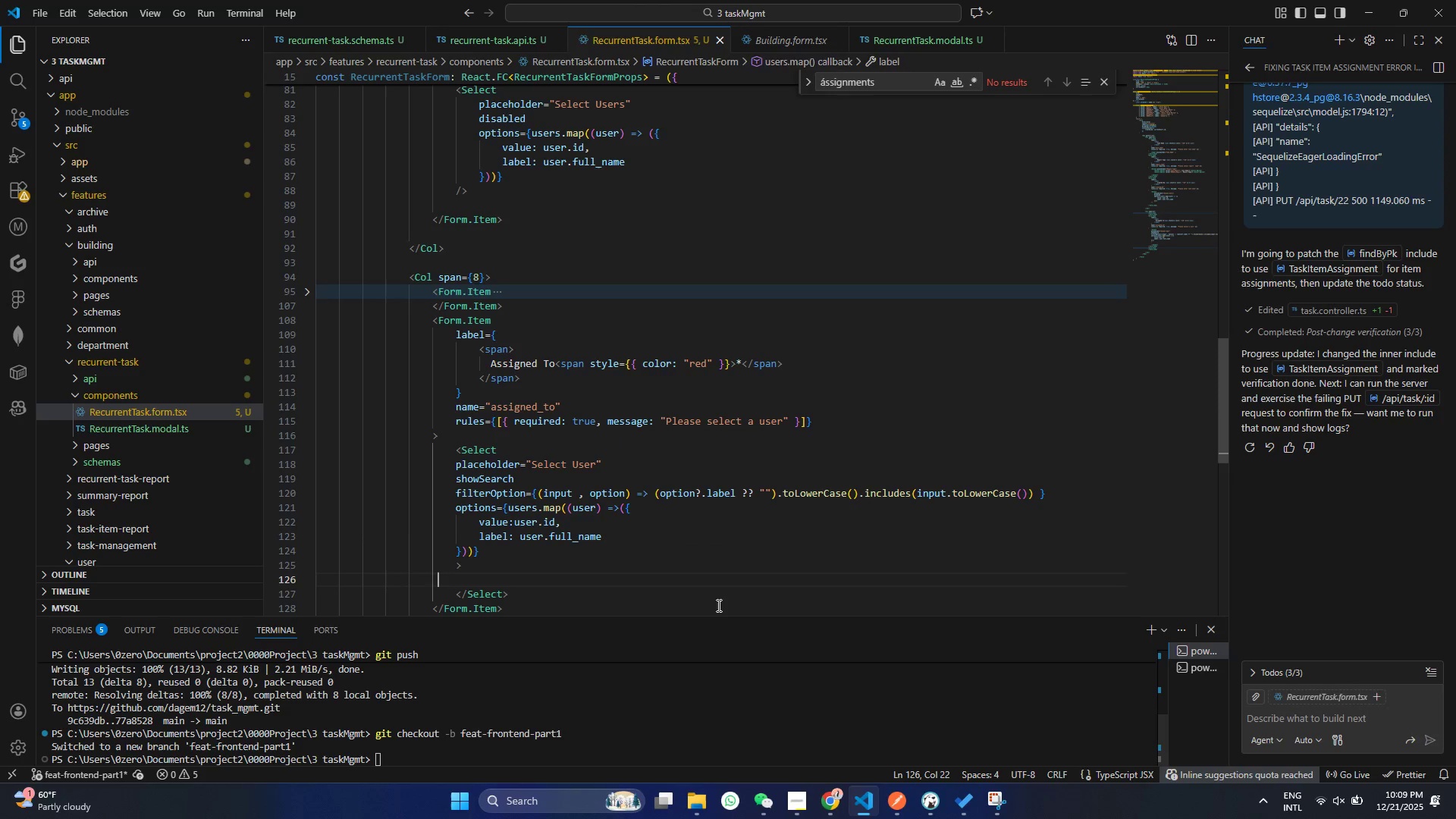 
key(Control+ControlLeft)
 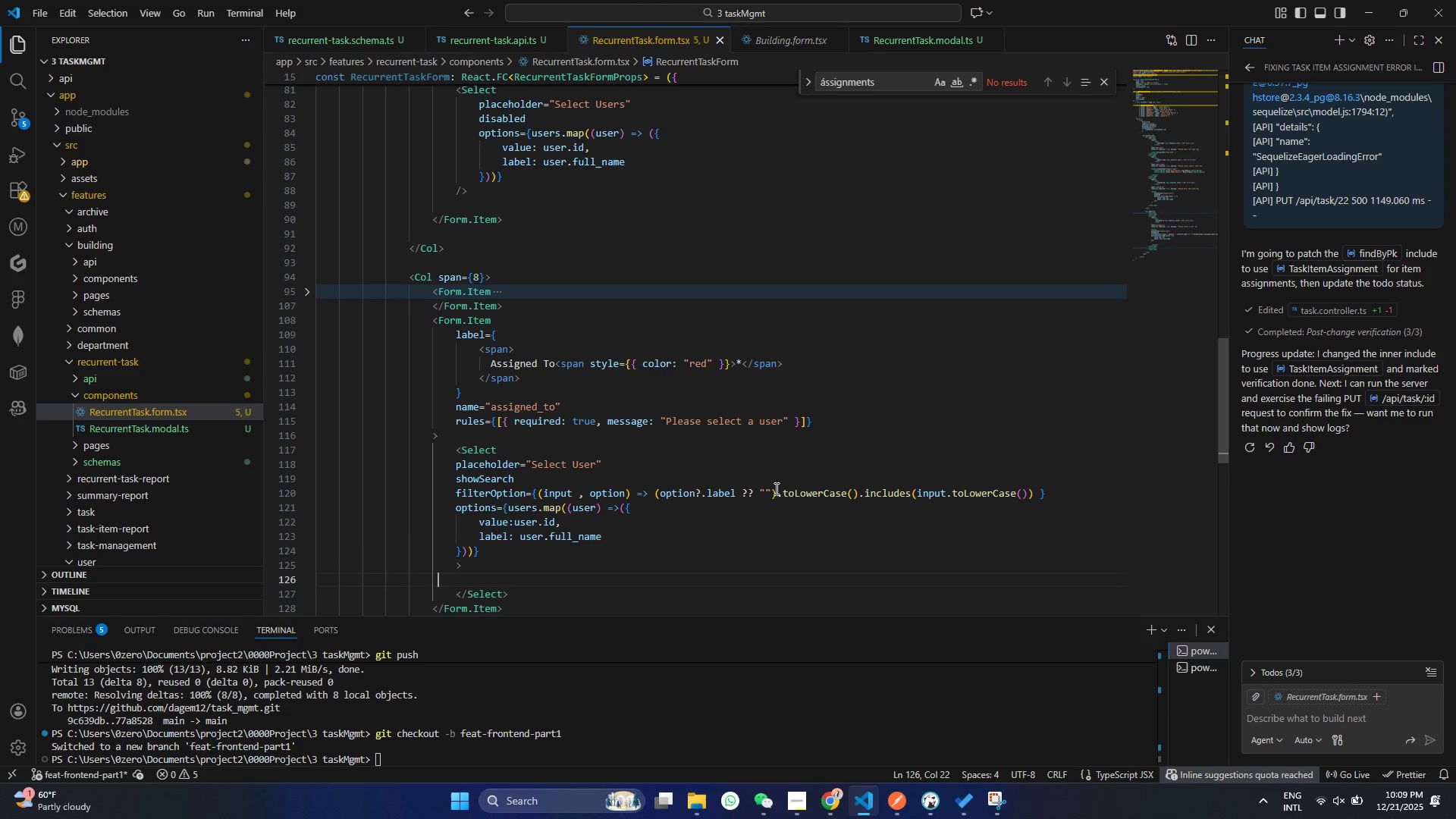 
key(Control+S)
 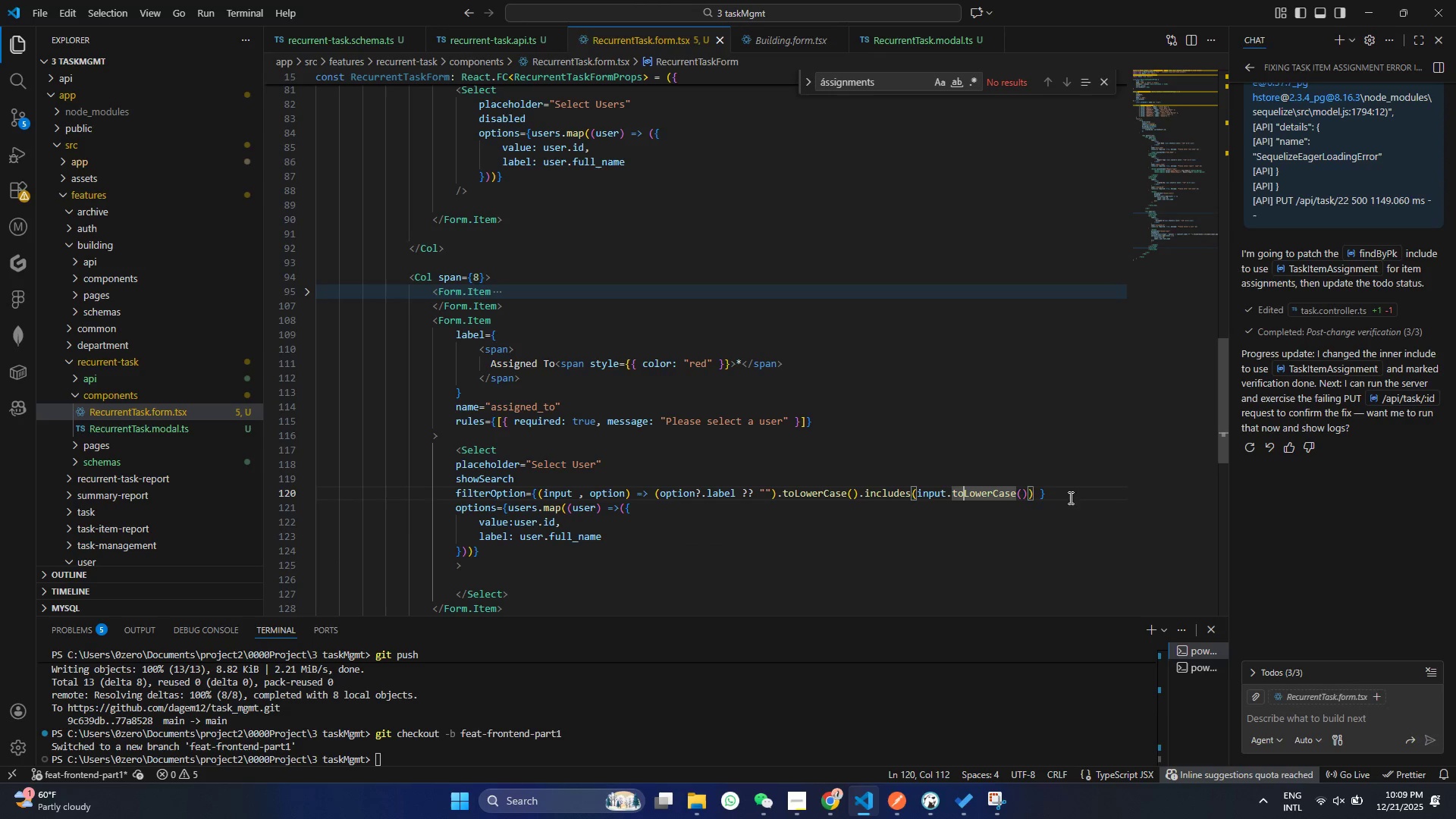 
left_click([965, 492])
 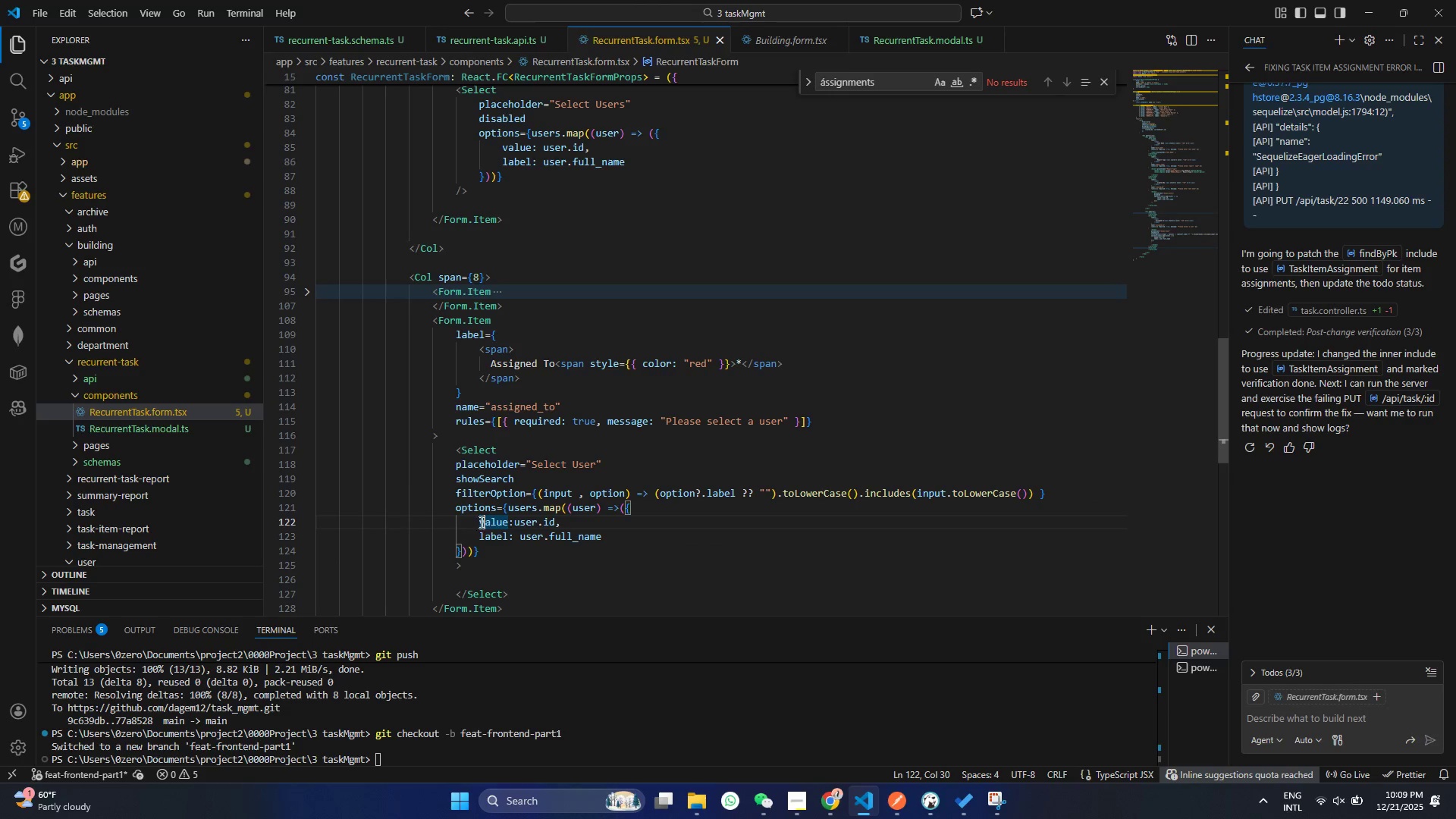 
left_click([487, 519])
 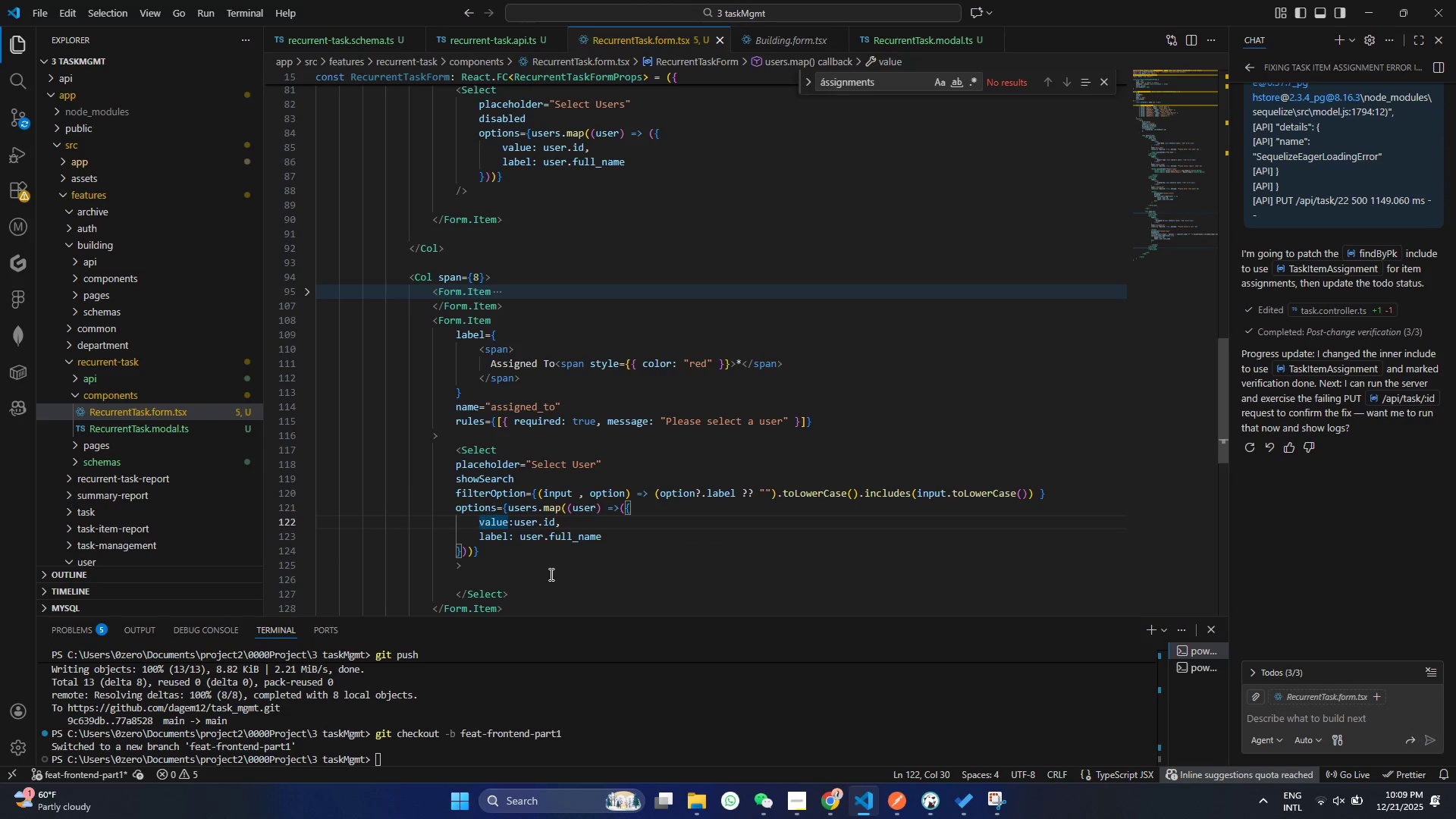 
key(Control+ControlLeft)
 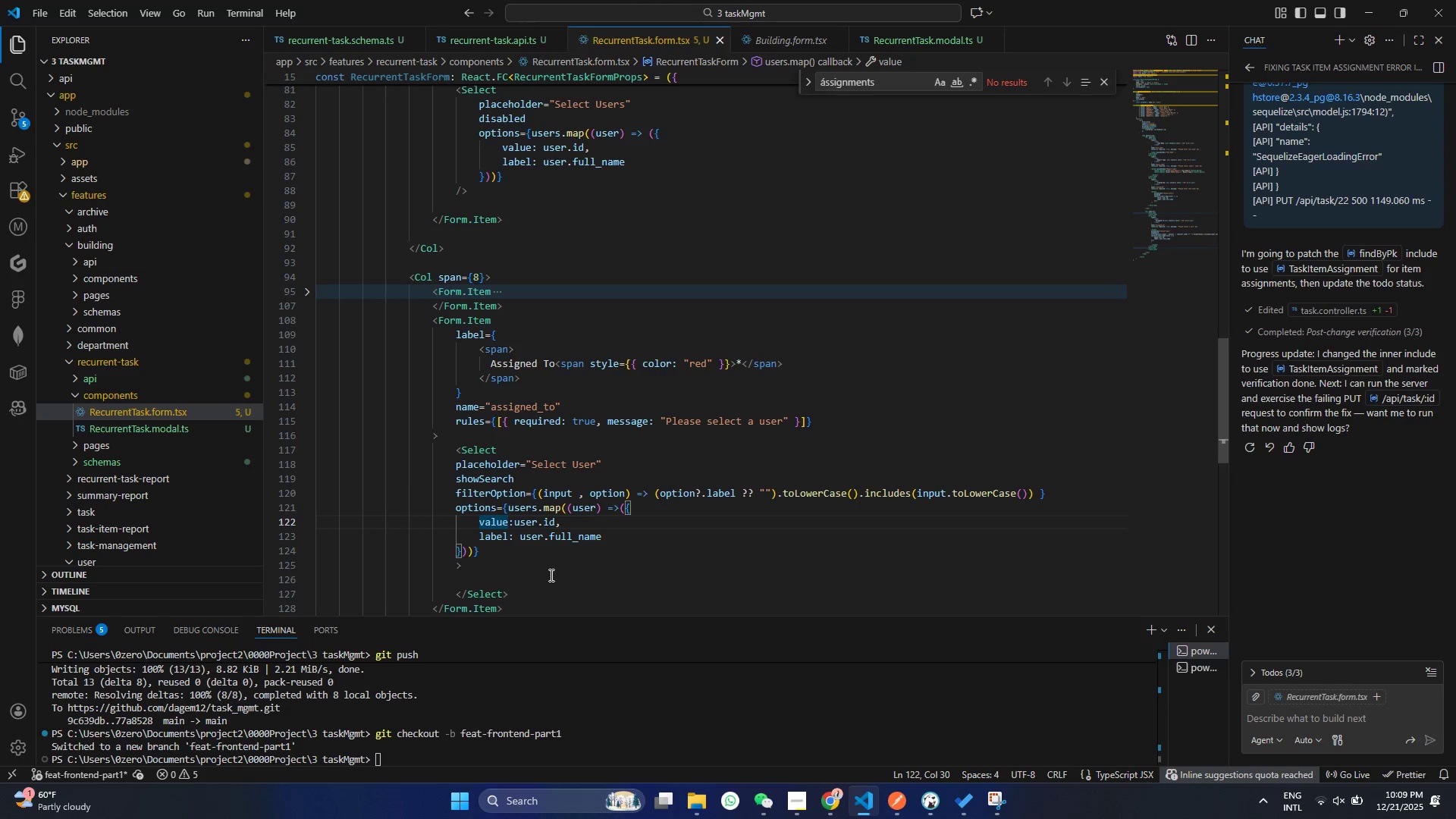 
key(Control+S)
 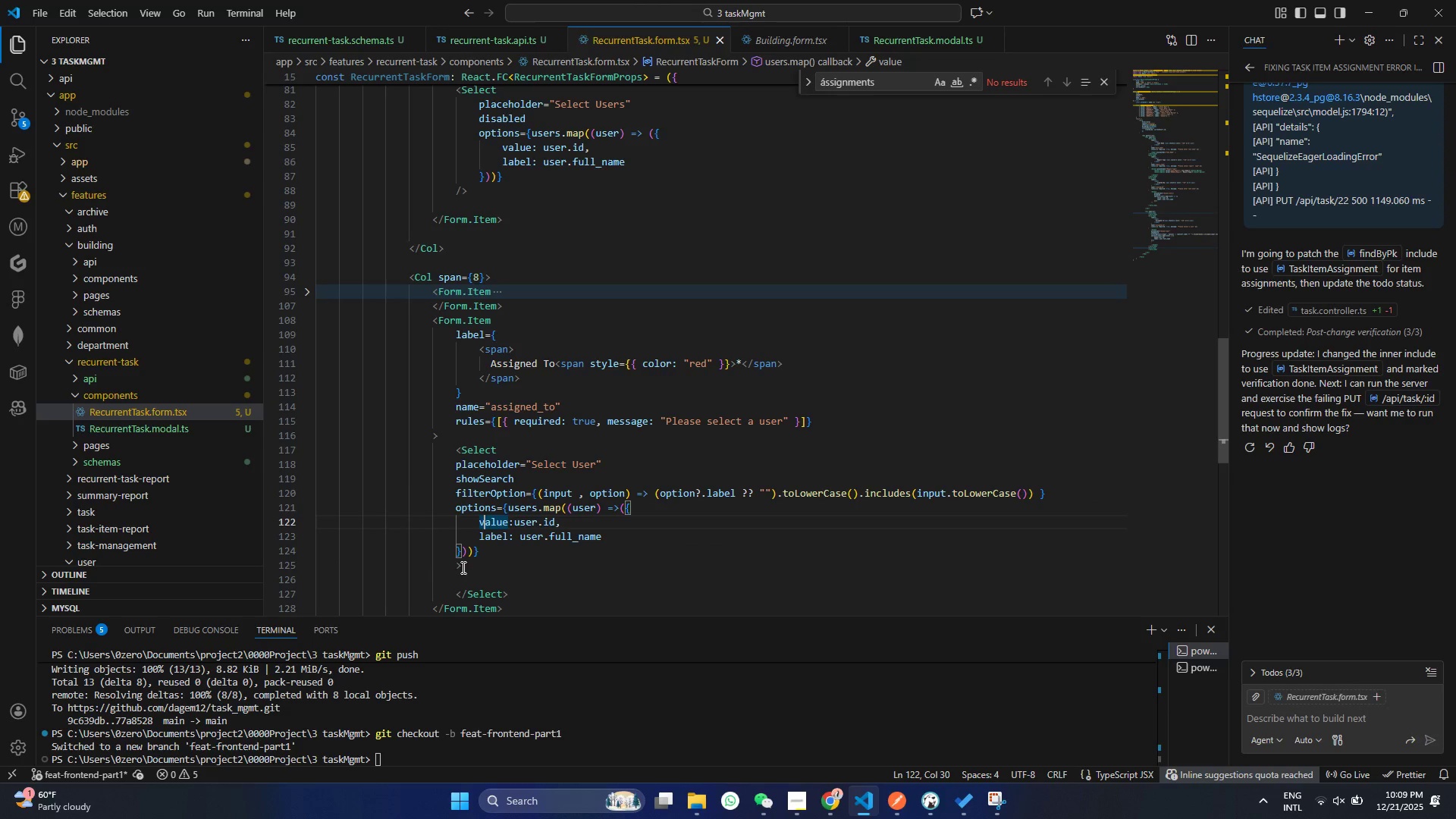 
left_click([447, 567])
 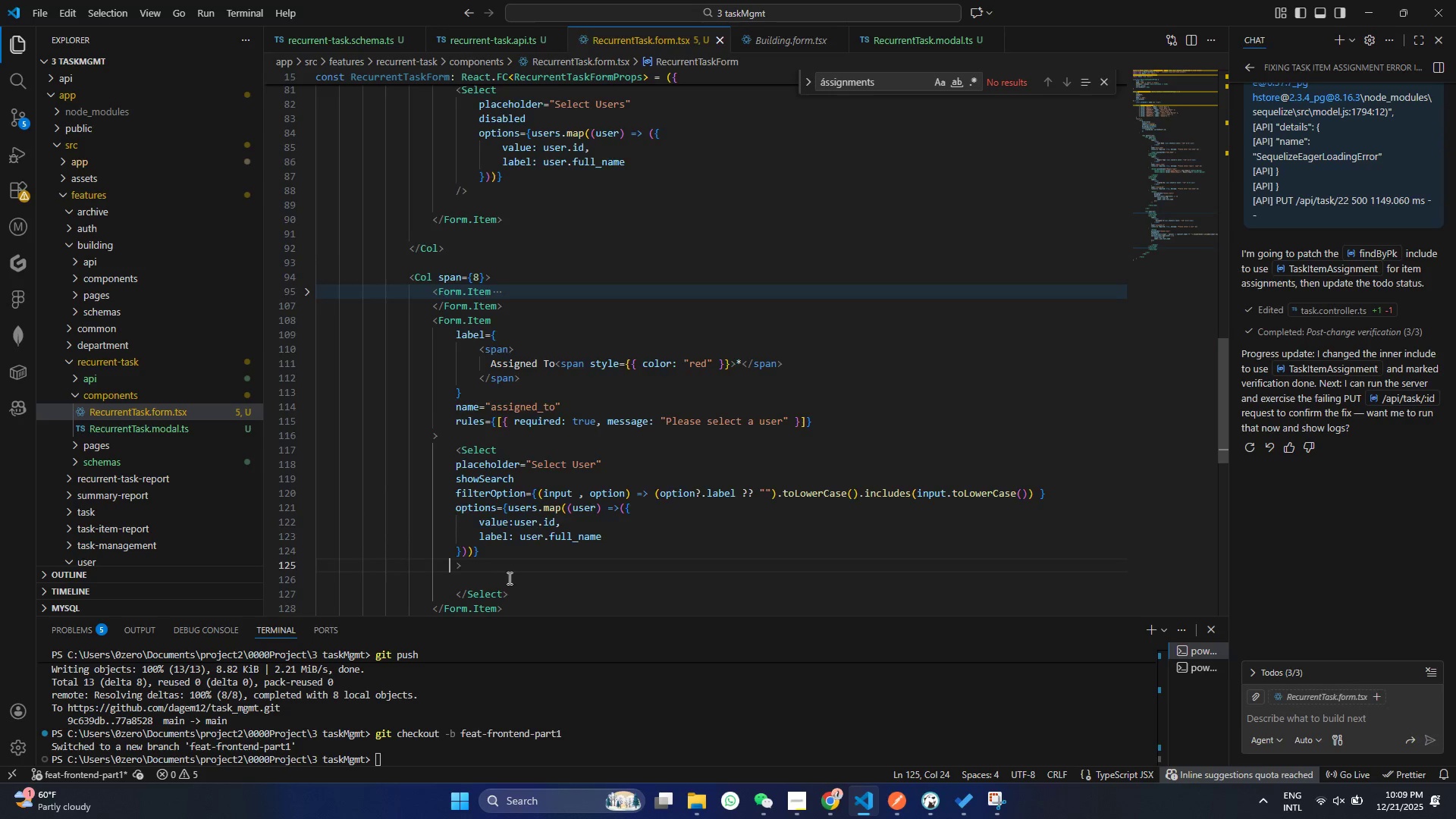 
key(Slash)
 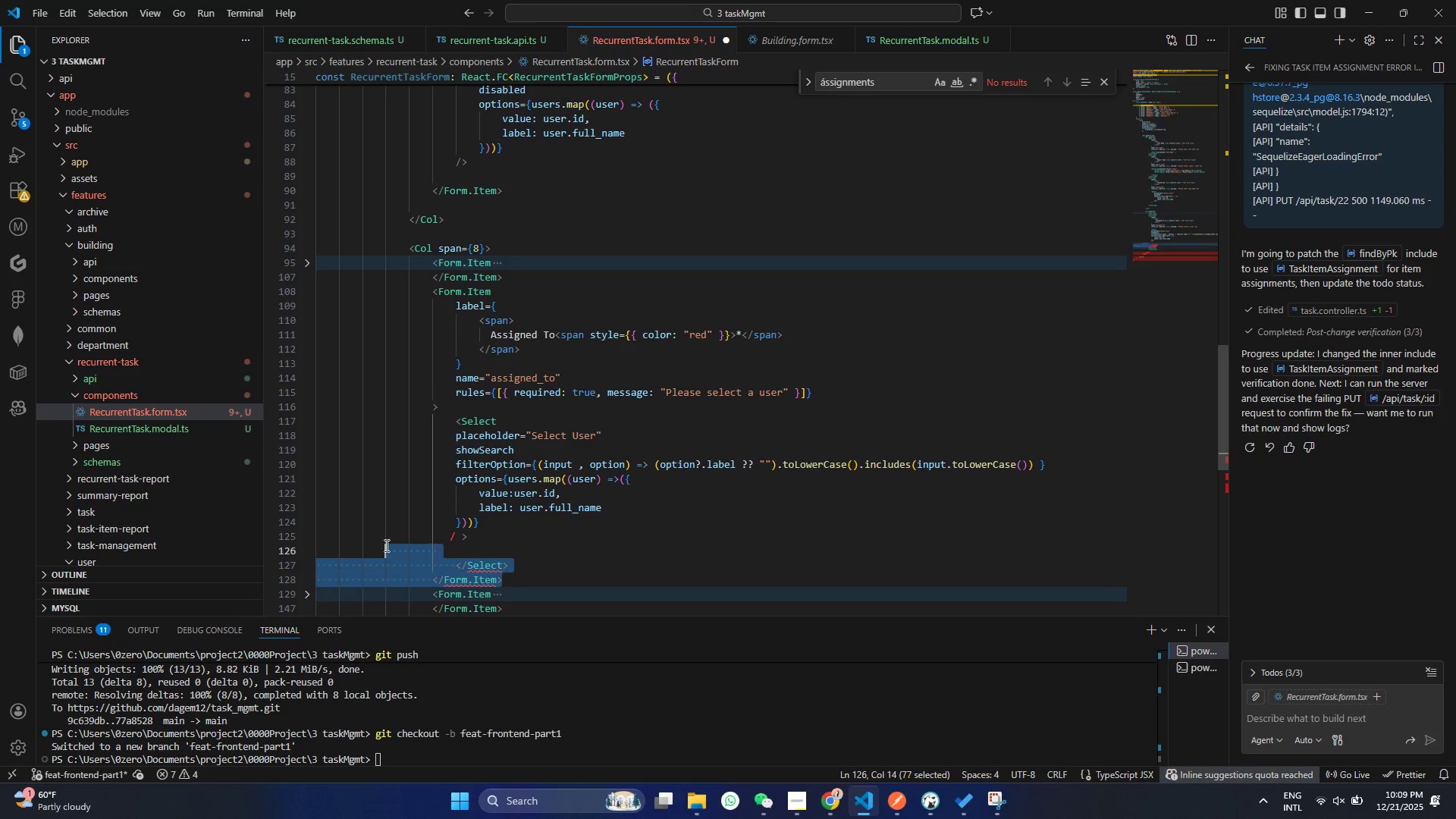 
left_click_drag(start_coordinate=[517, 573], to_coordinate=[384, 545])
 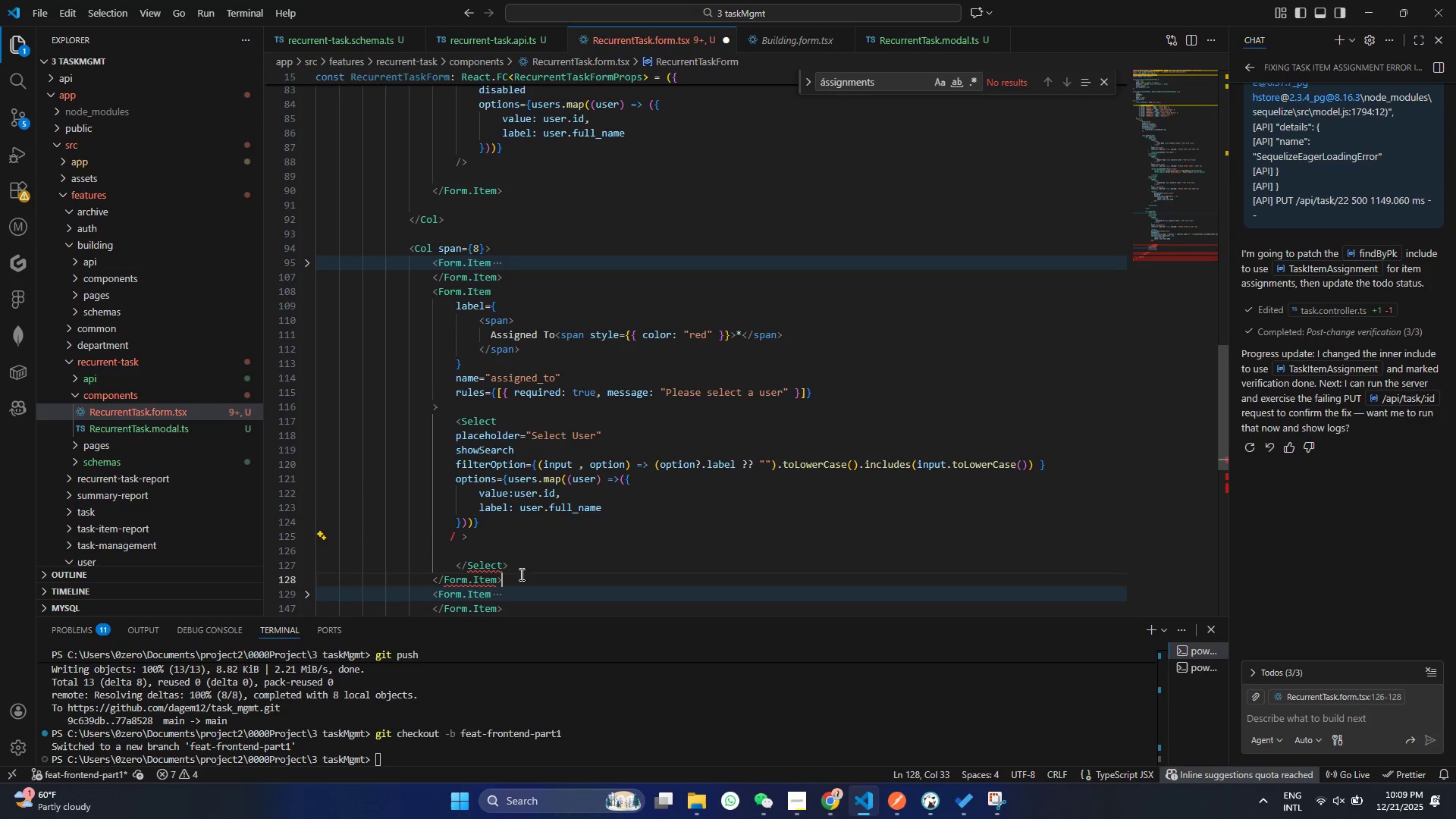 
left_click([507, 581])
 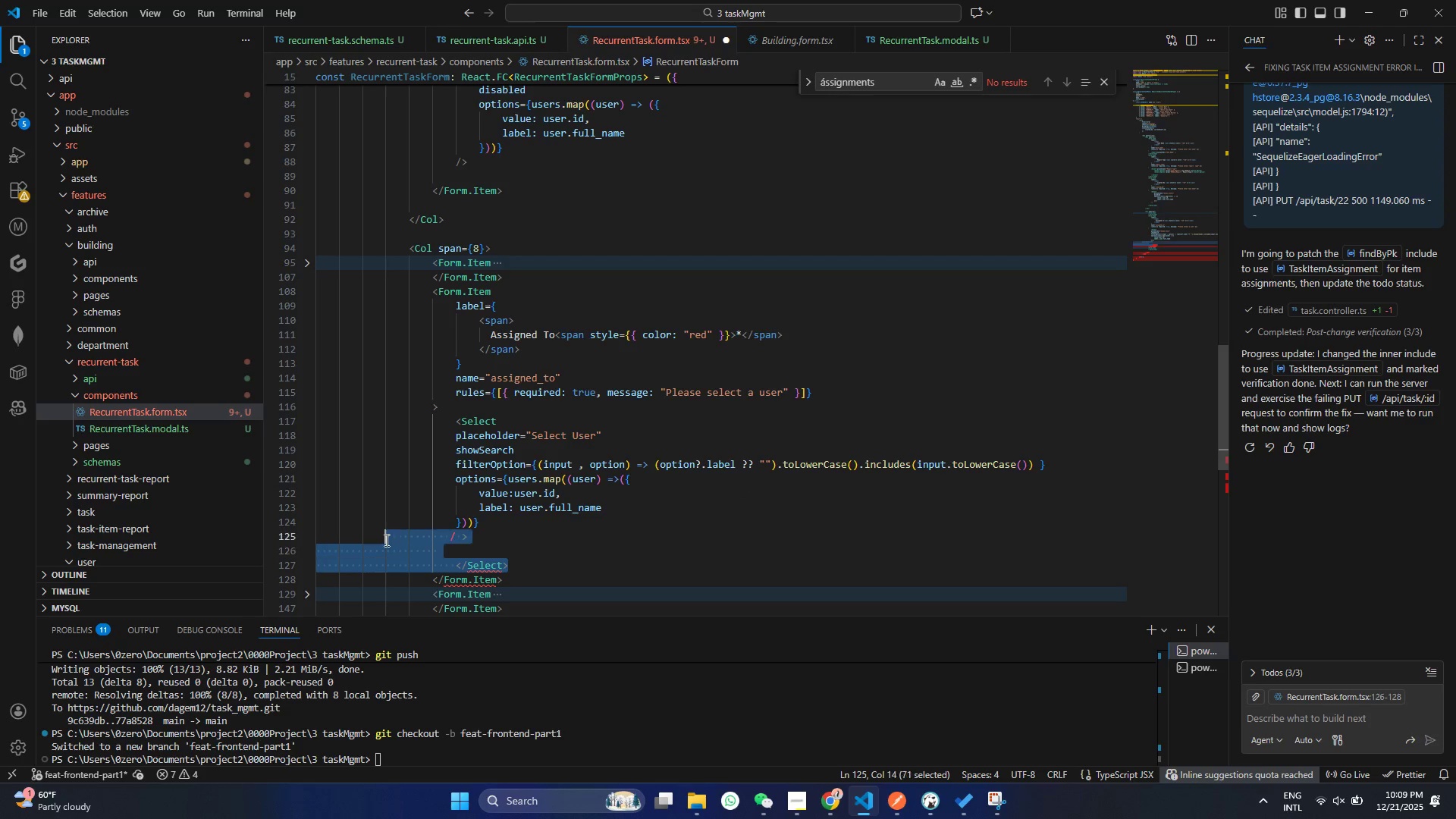 
left_click_drag(start_coordinate=[517, 561], to_coordinate=[384, 540])
 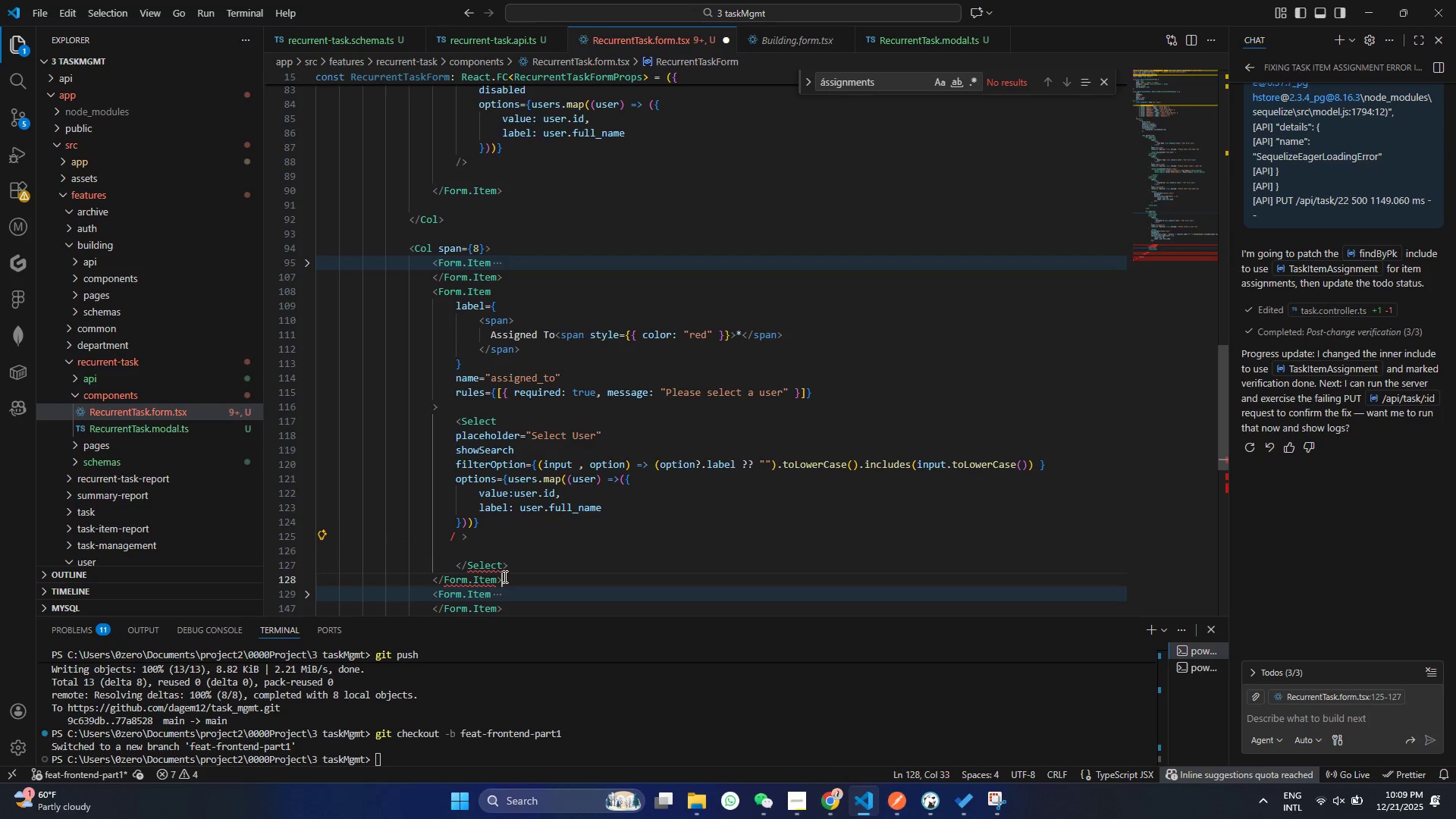 
left_click([504, 576])
 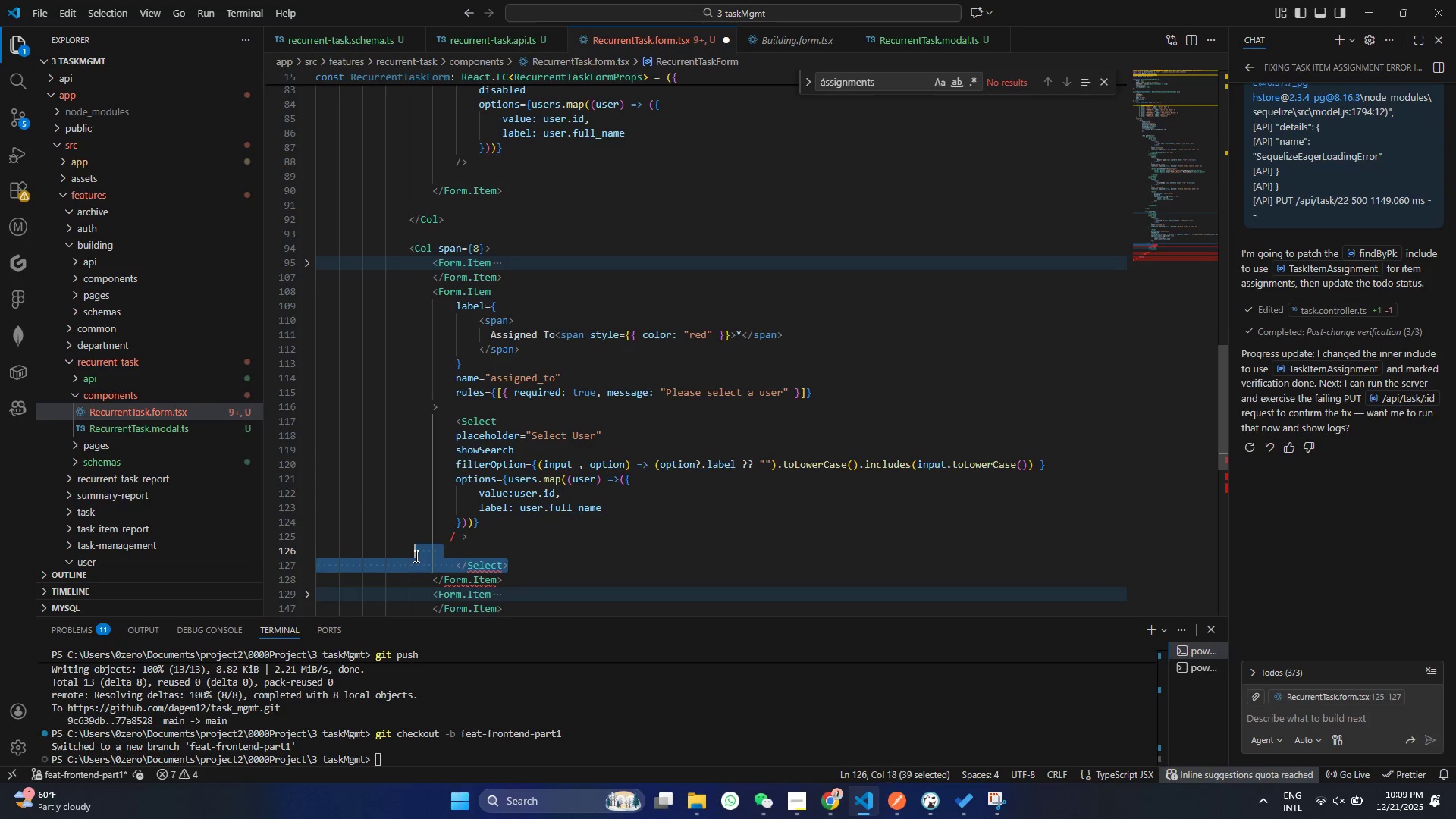 
left_click_drag(start_coordinate=[519, 565], to_coordinate=[415, 556])
 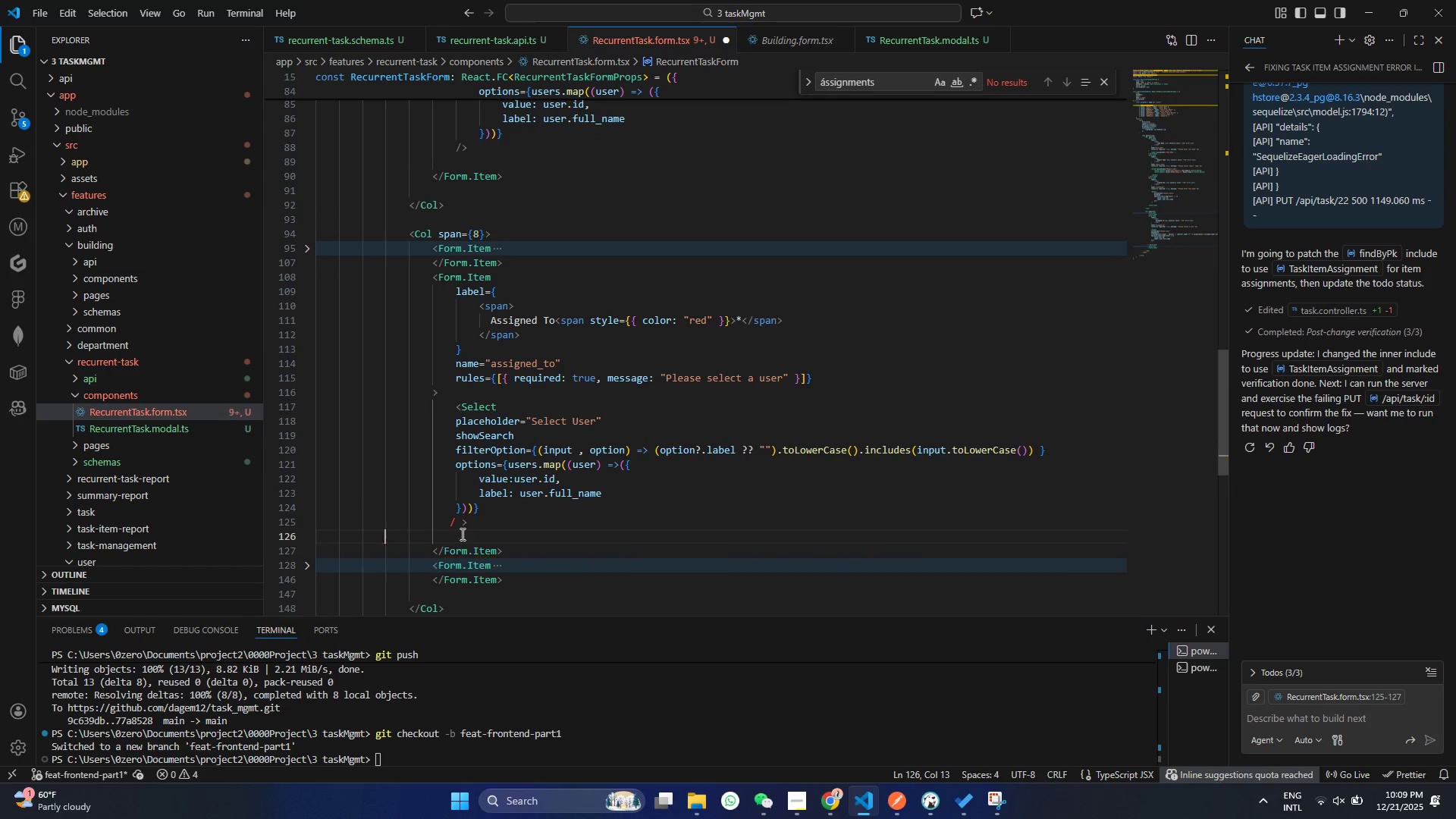 
key(Backspace)
 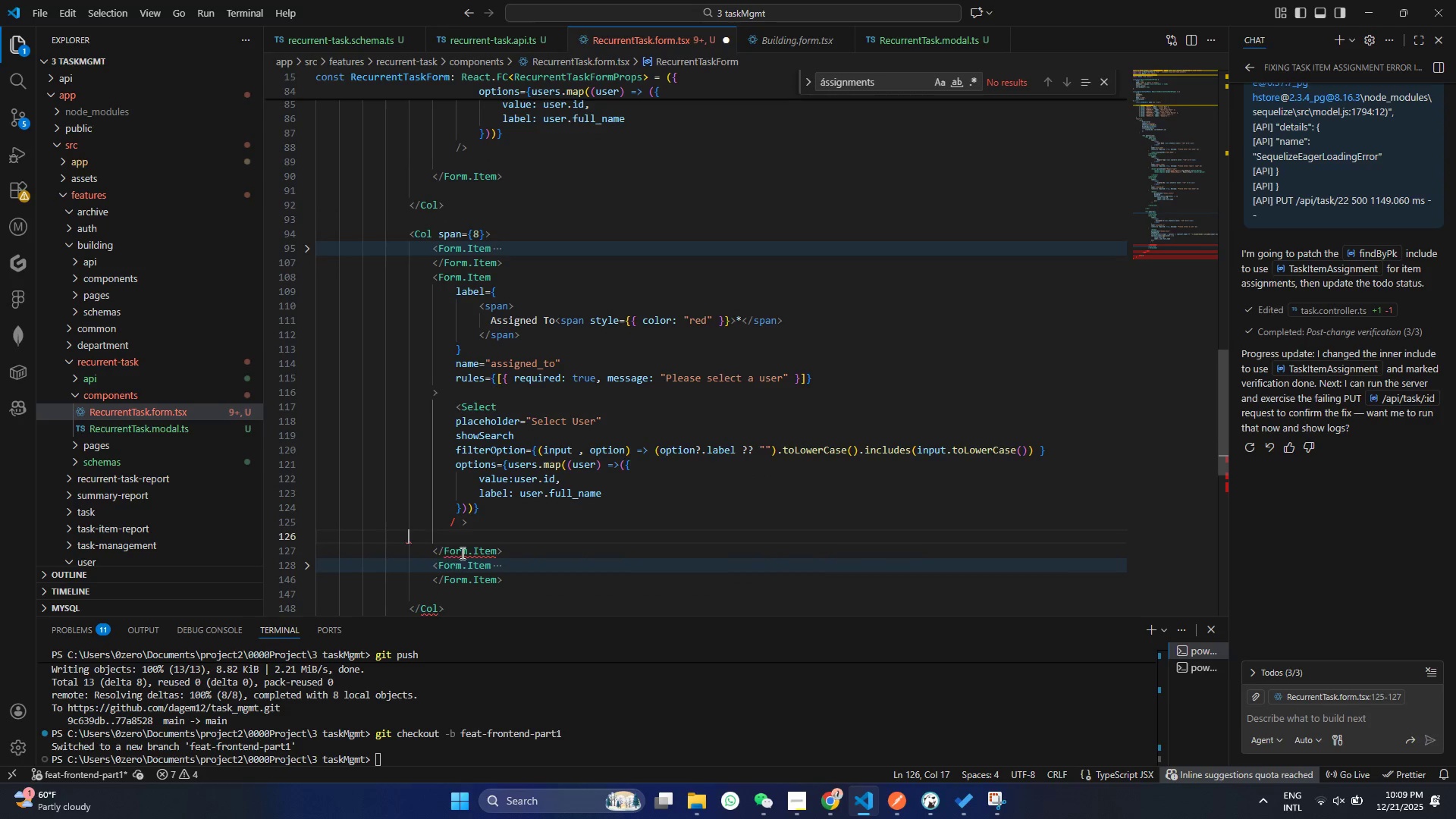 
key(Backspace)
 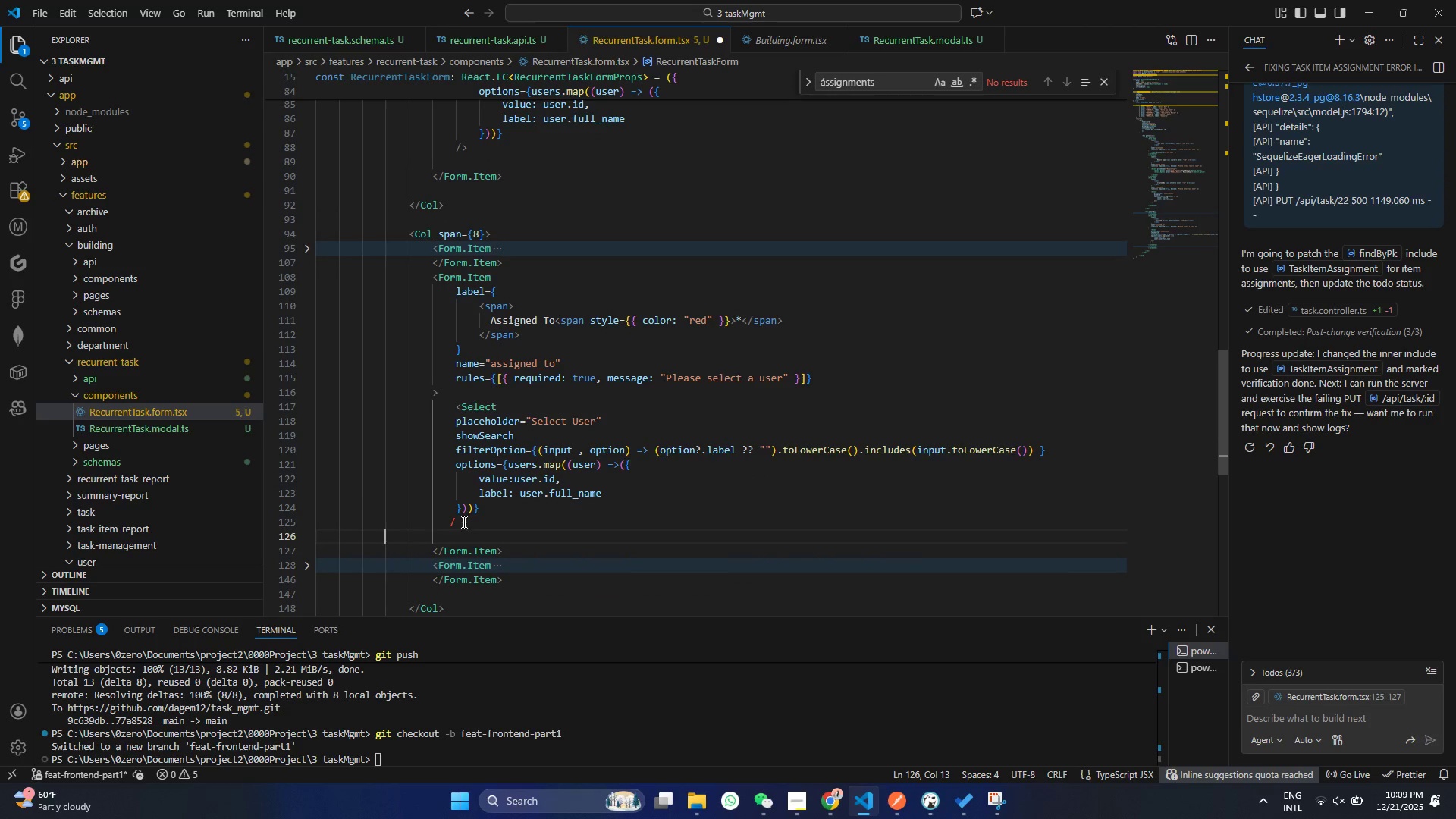 
key(Backspace)
 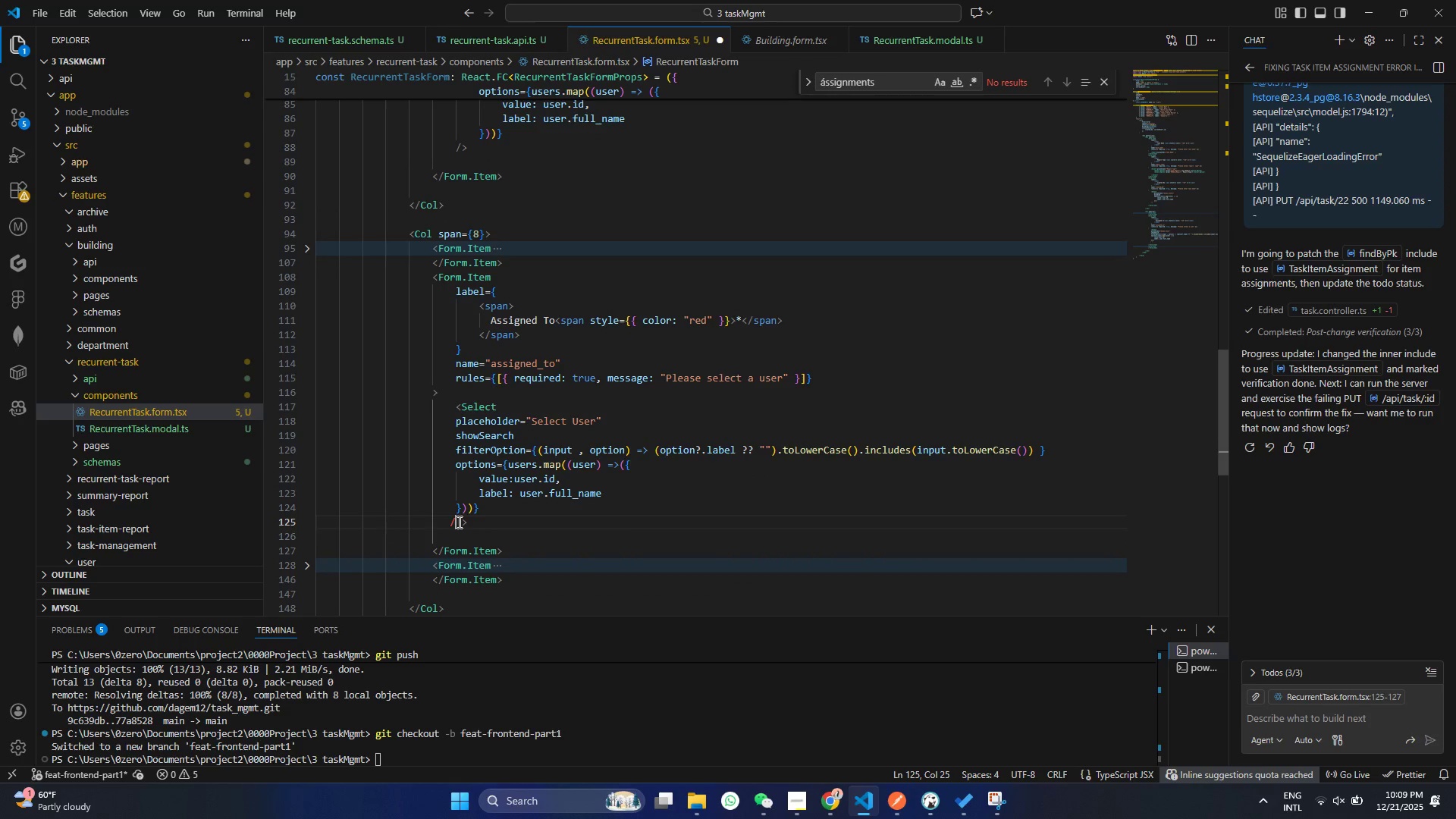 
left_click([458, 522])
 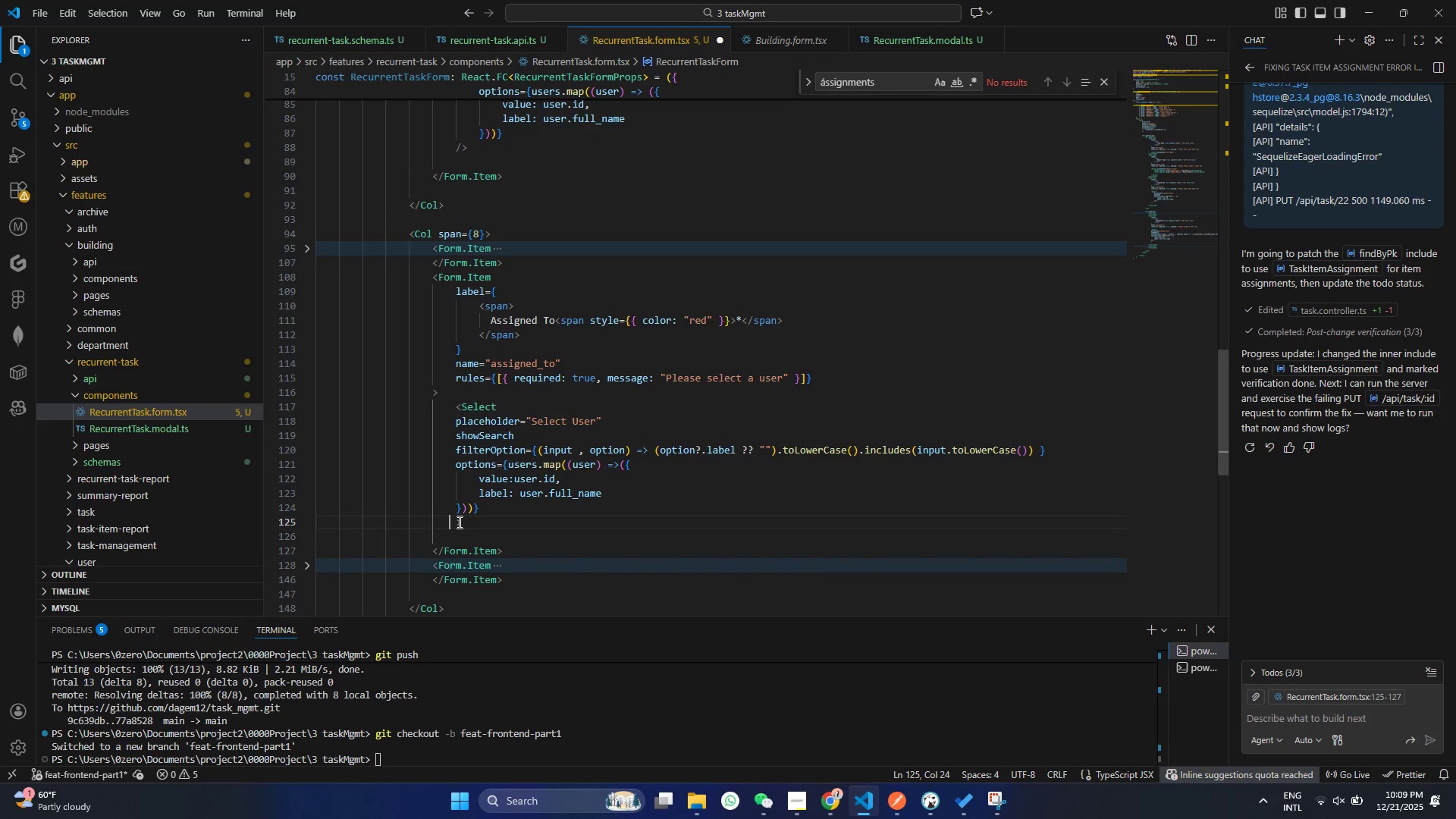 
key(Backspace)
 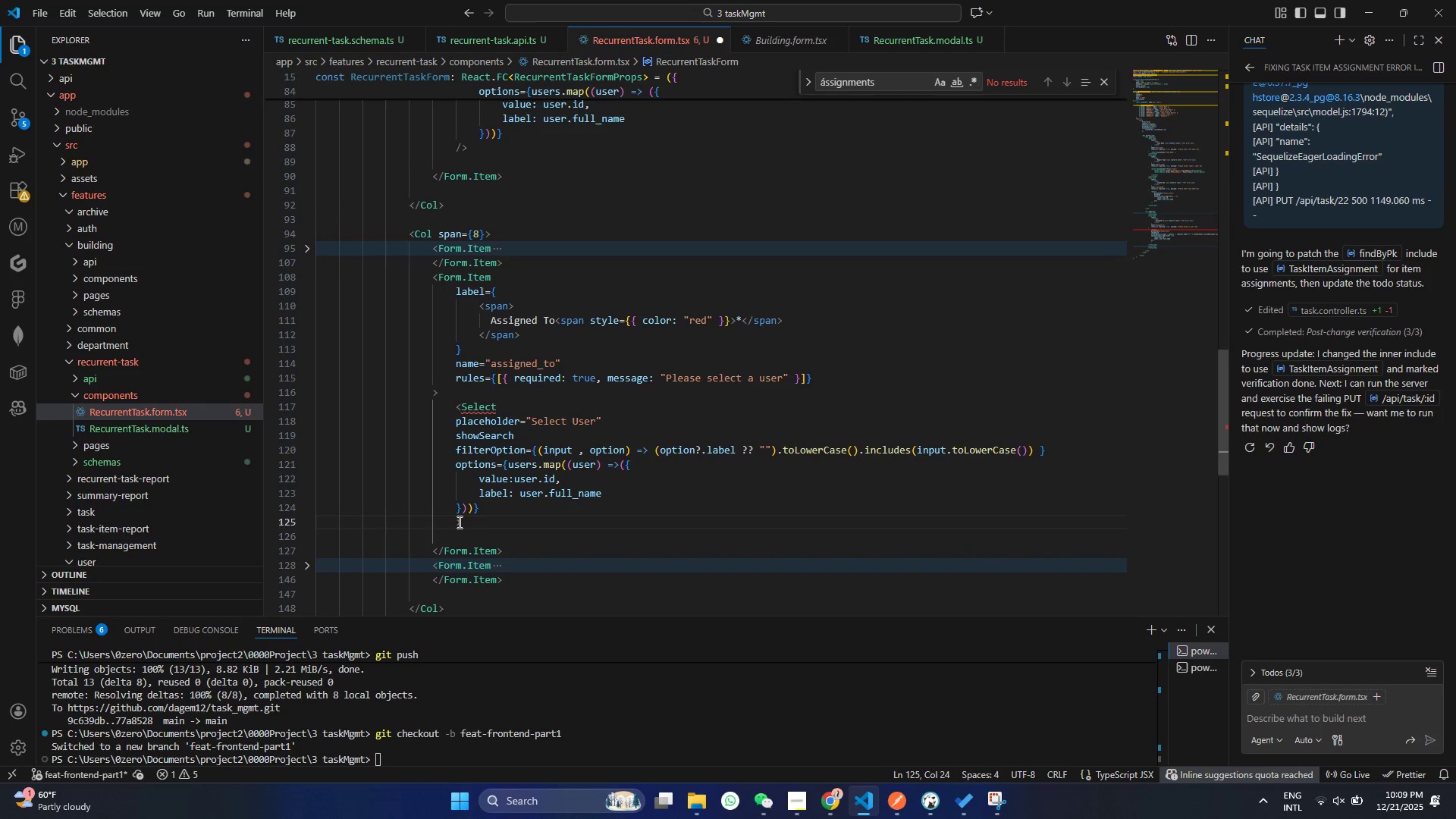 
key(Slash)
 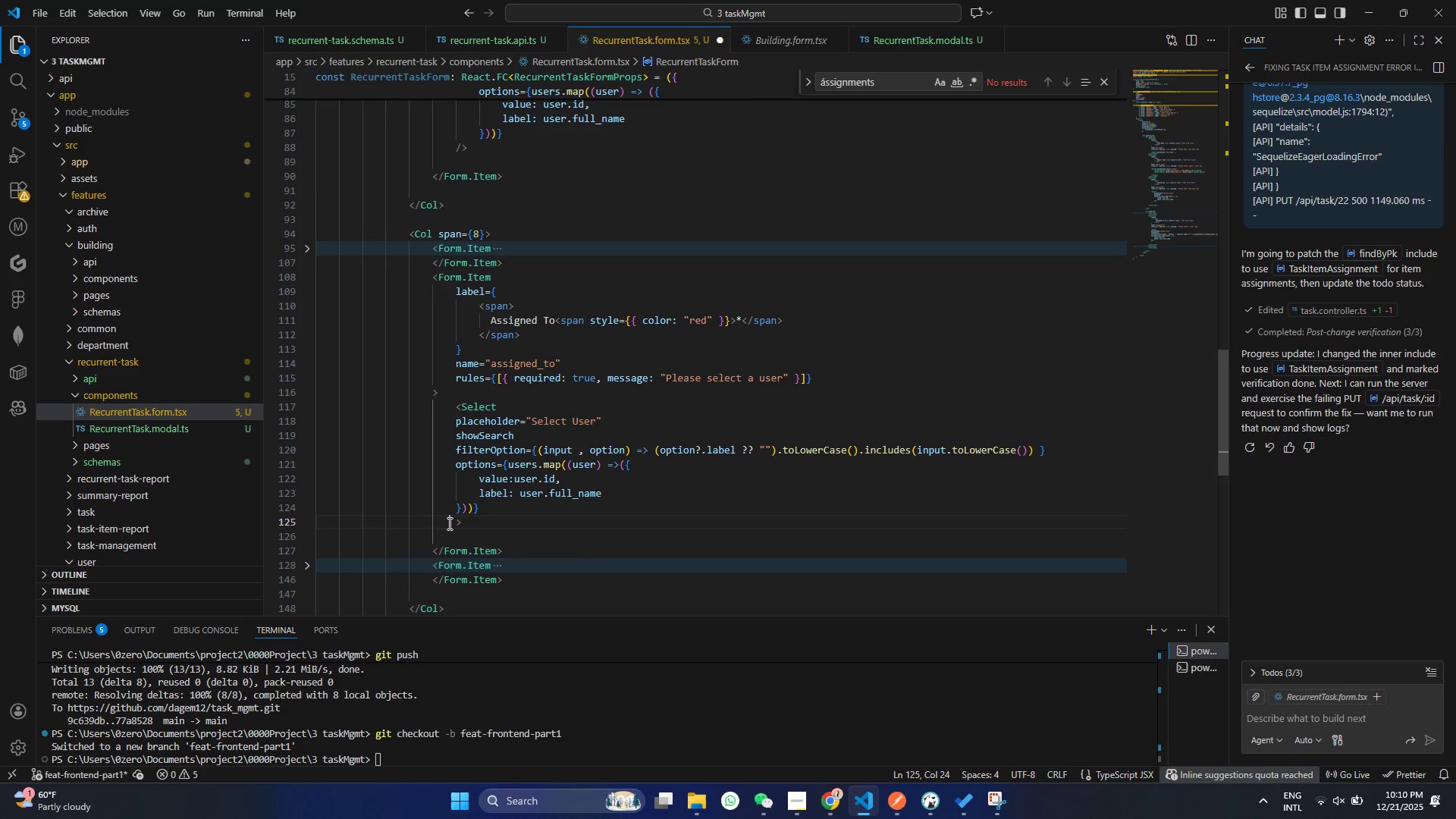 
key(Backspace)
 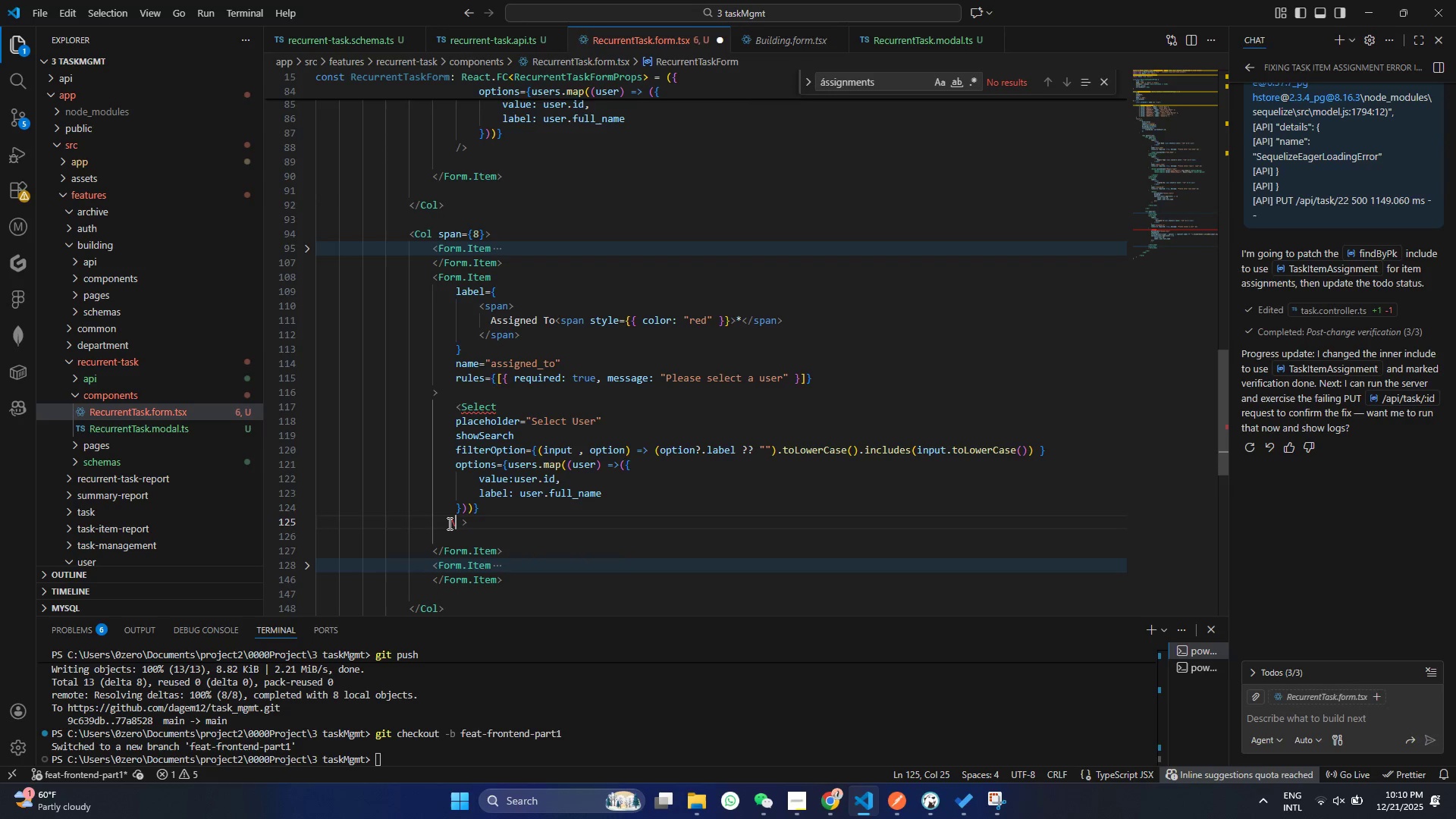 
key(Backslash)
 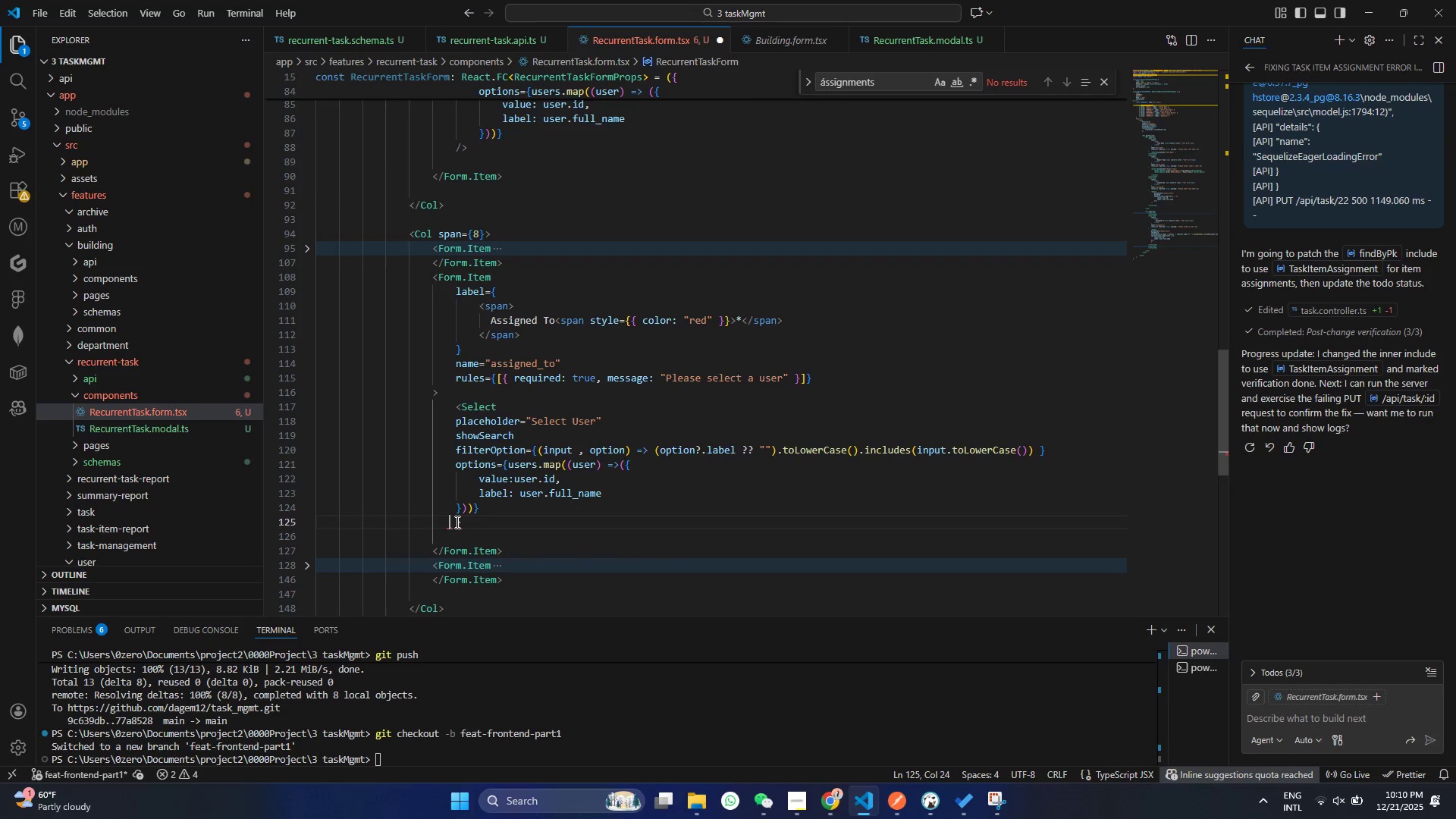 
key(Backspace)
 